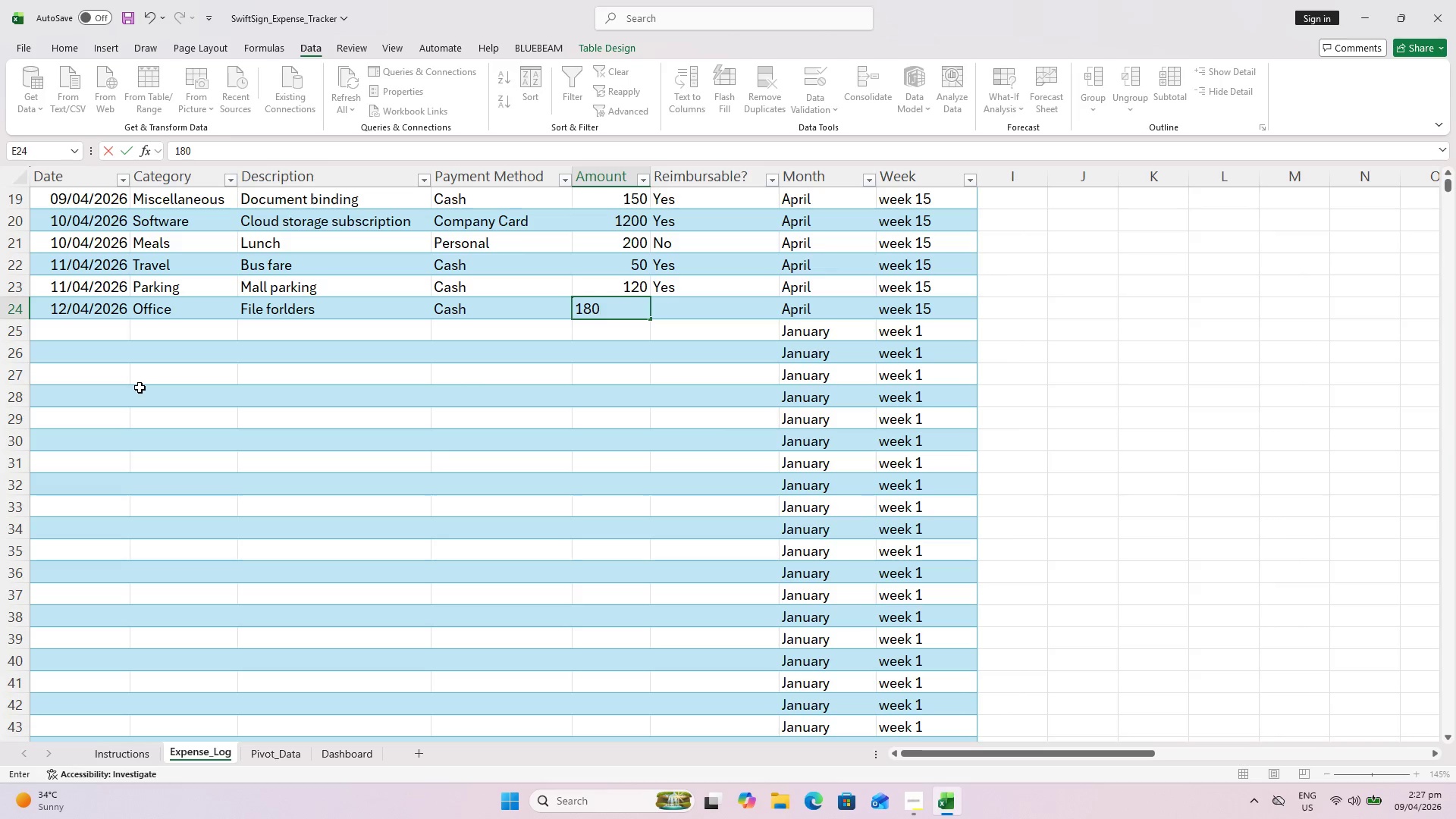 
key(ArrowRight)
 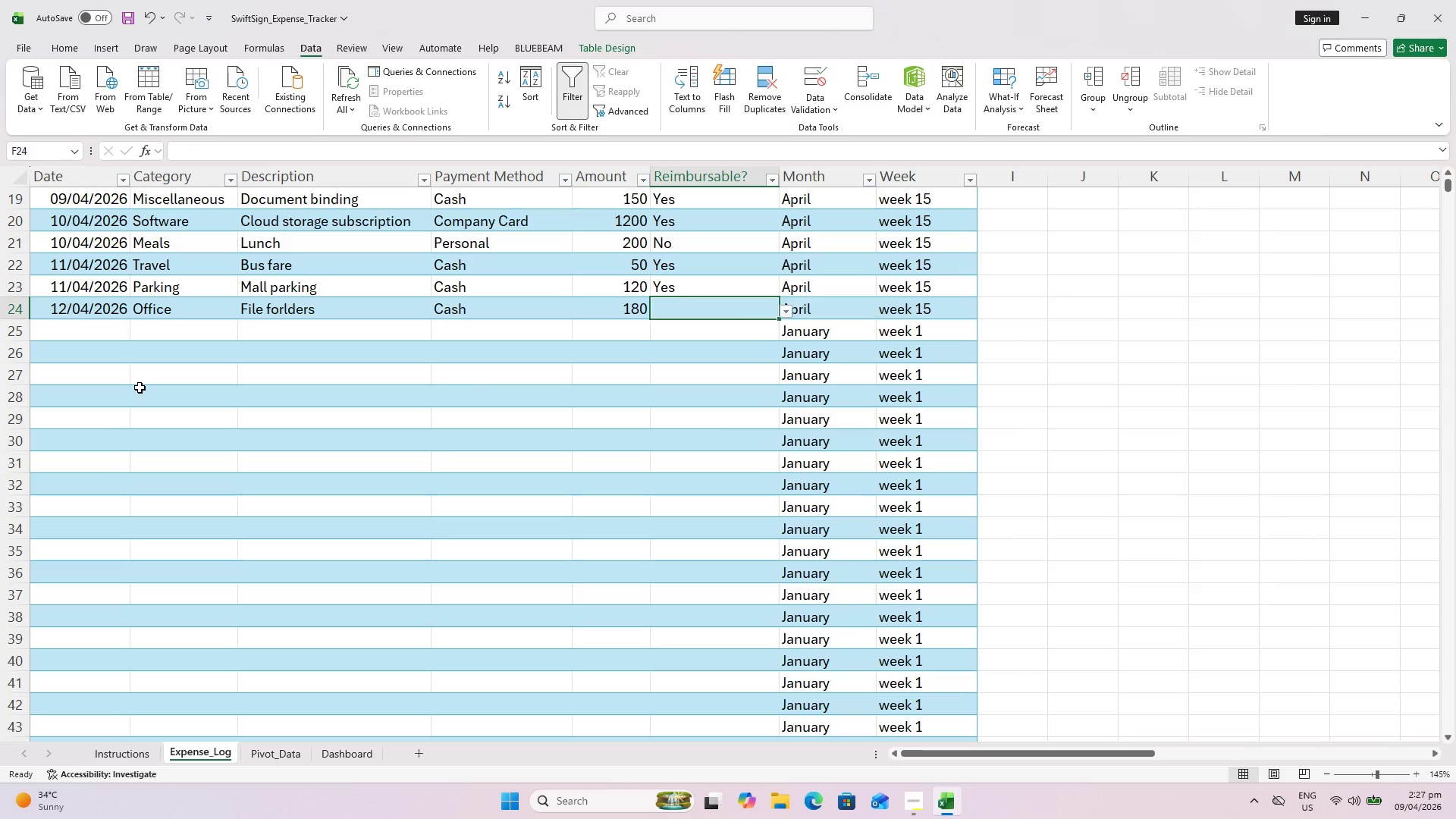 
key(Y)
 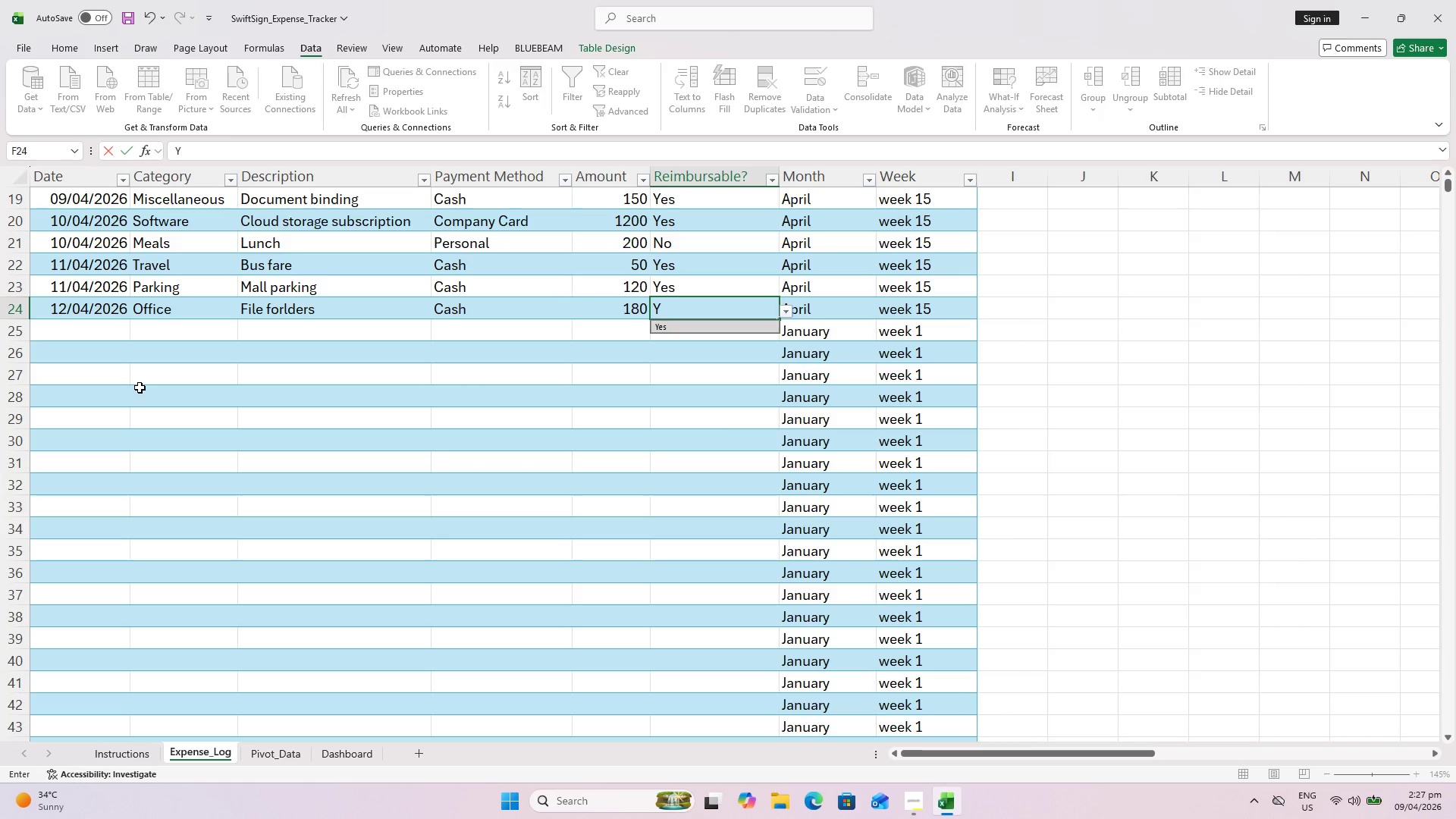 
key(Enter)
 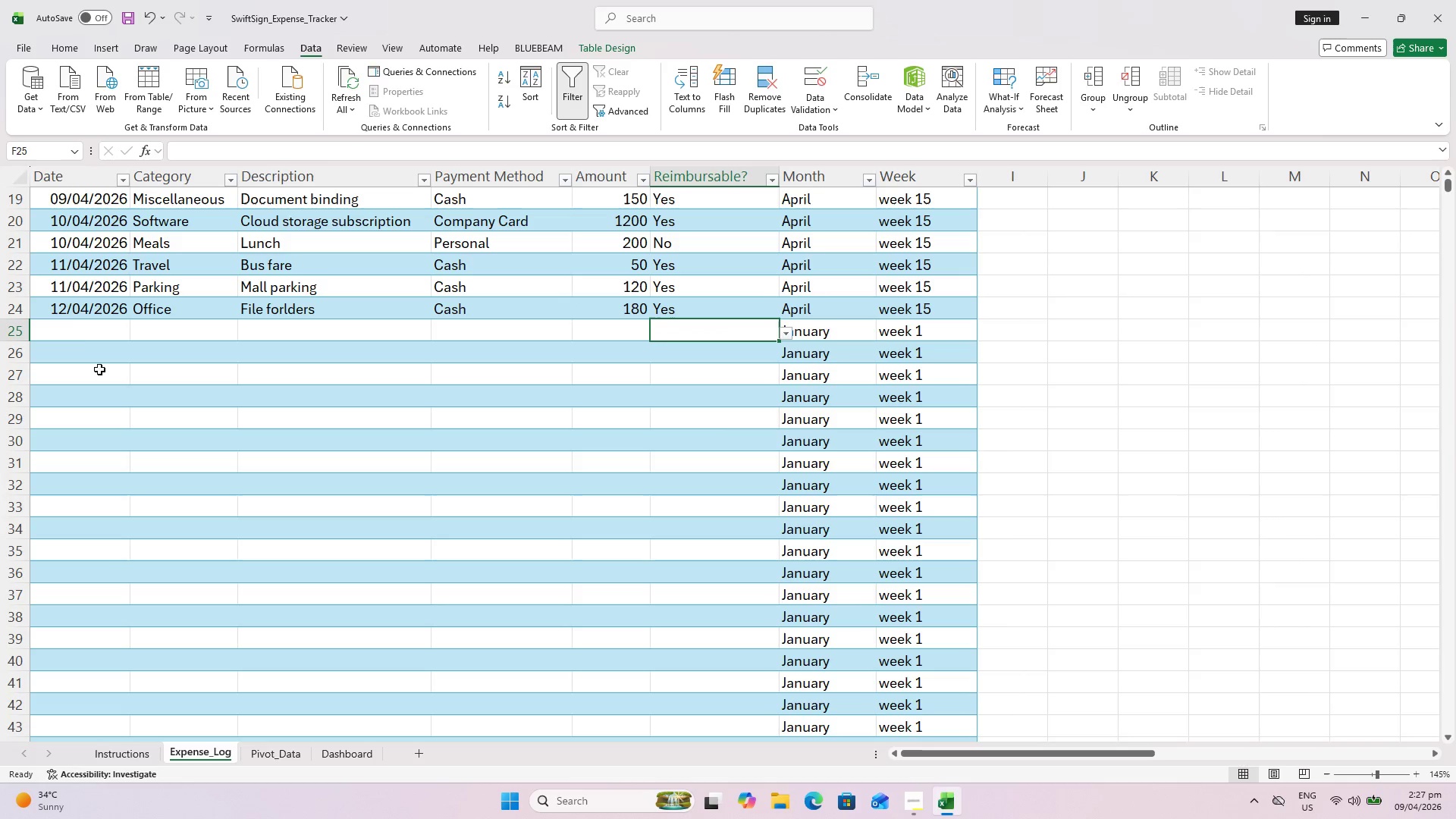 
left_click([68, 329])
 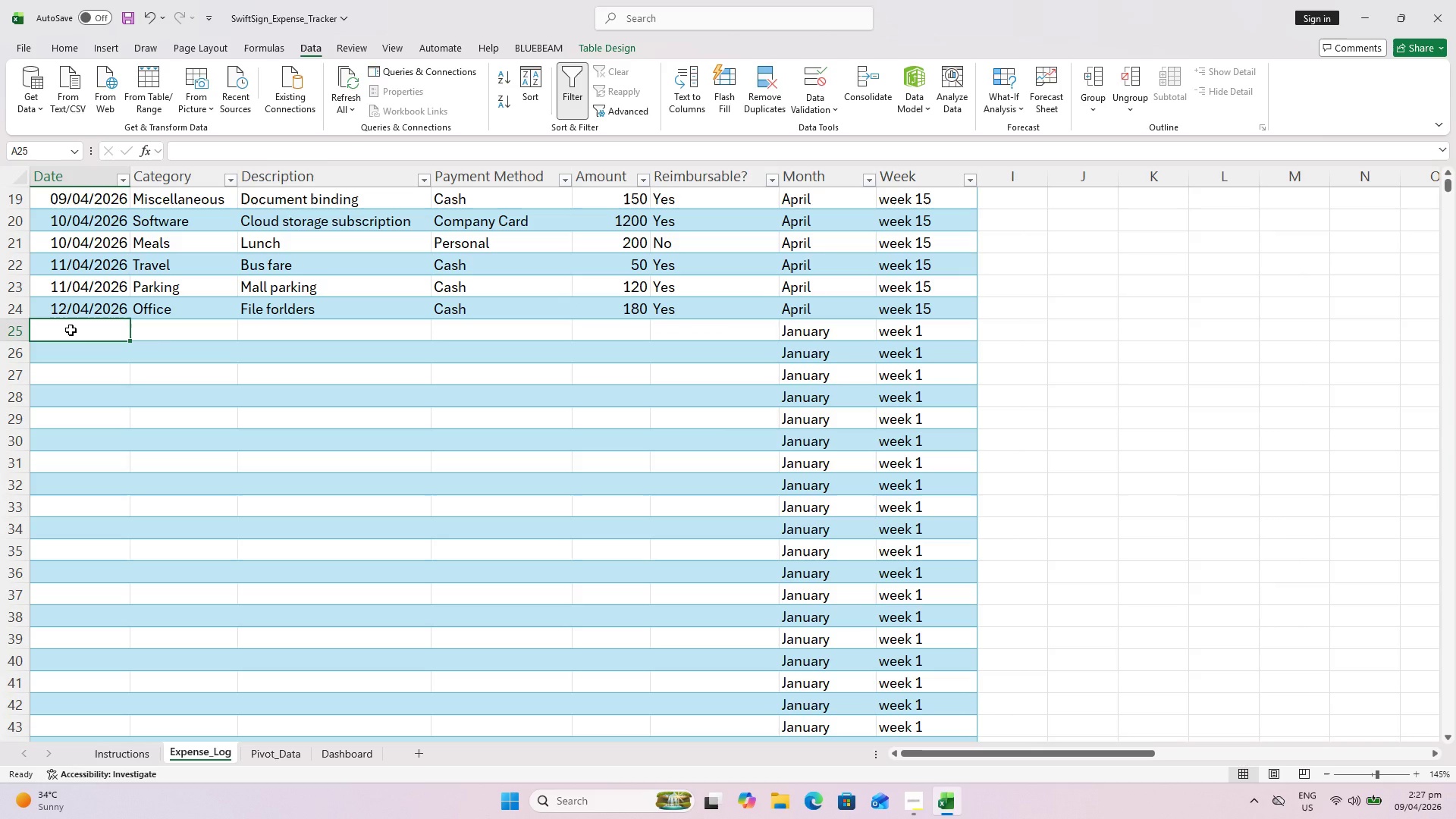 
type(12/4/26)
 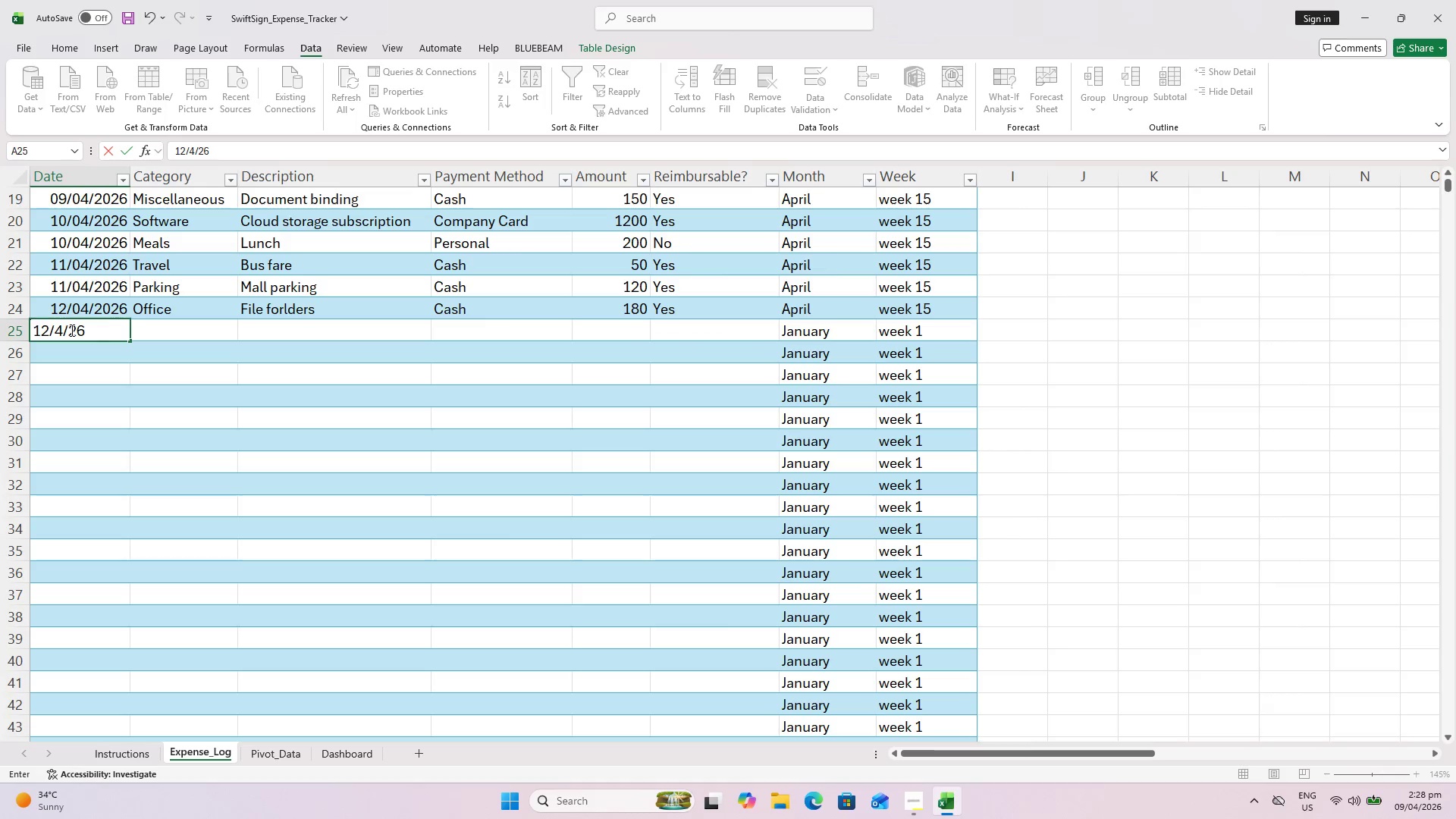 
key(ArrowRight)
 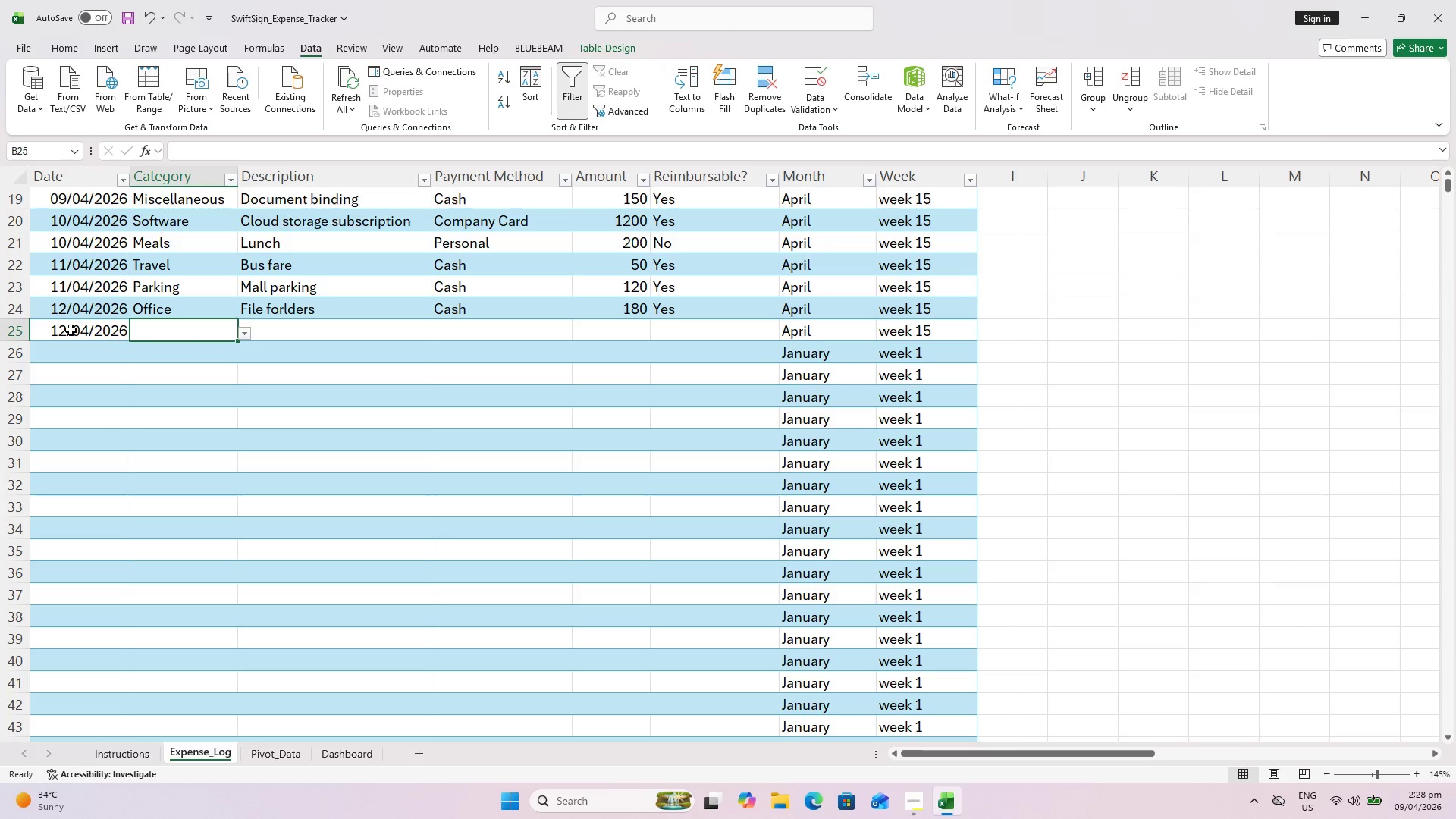 
key(Shift+S)
 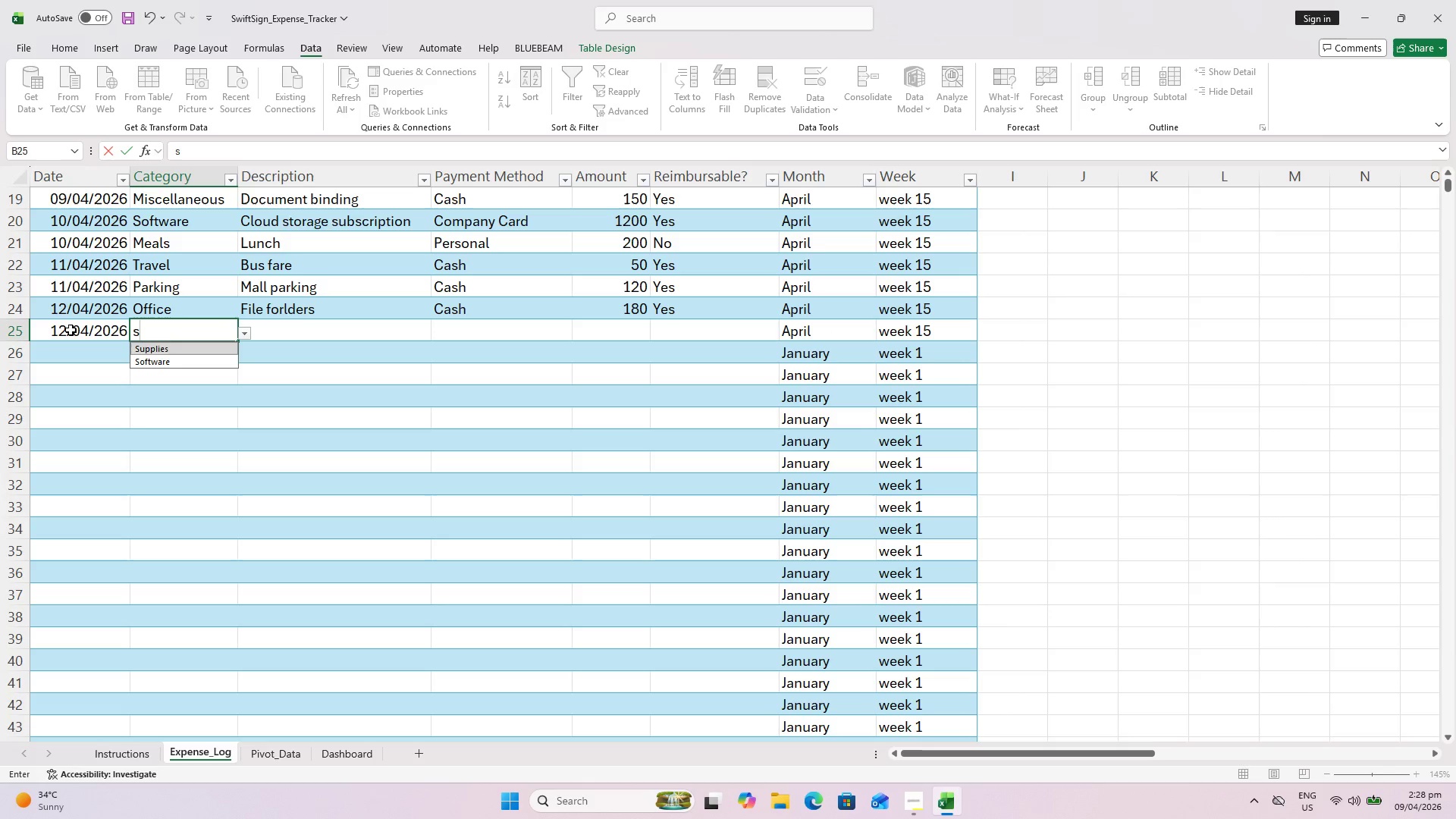 
key(Enter)
 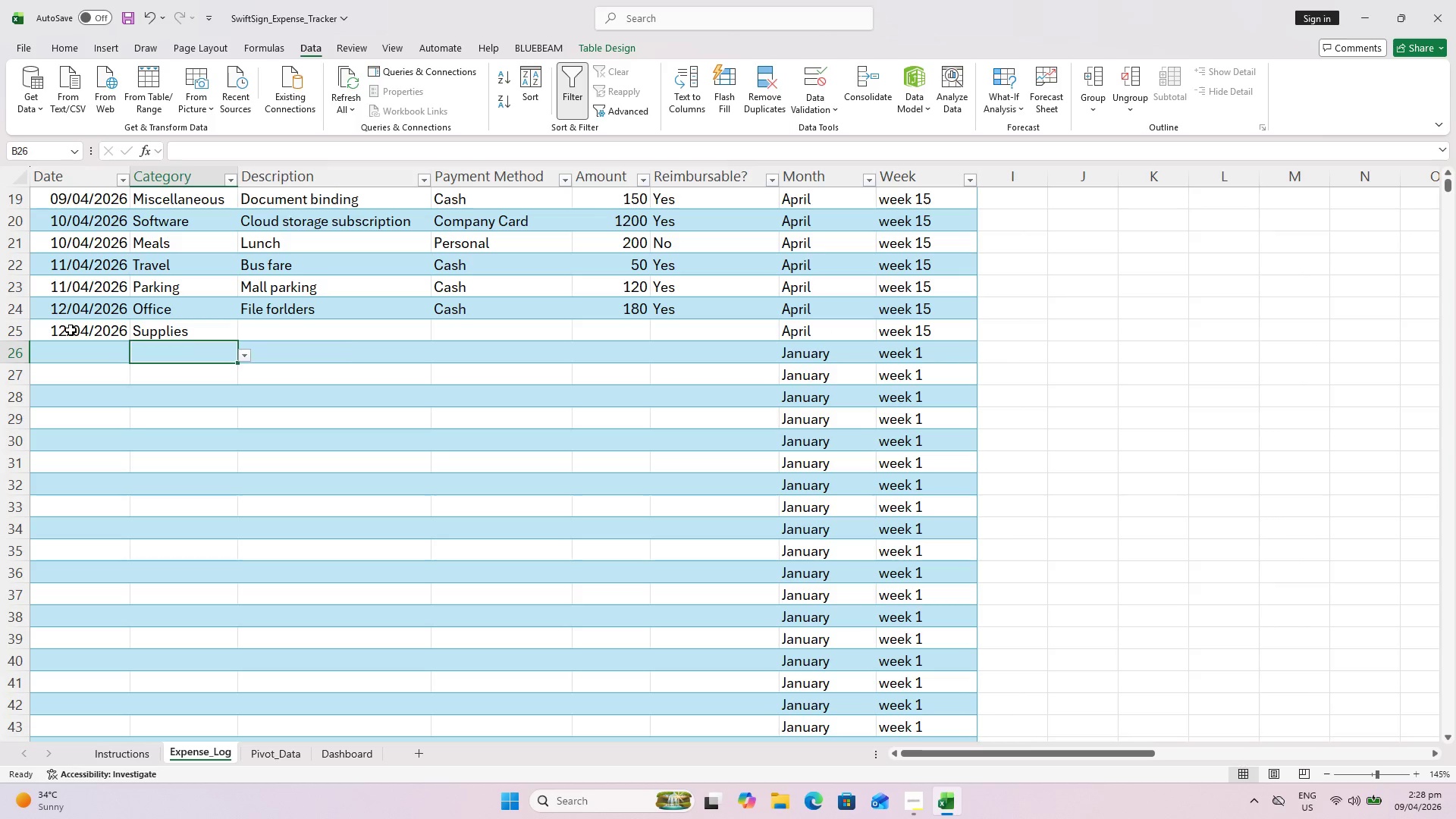 
key(ArrowRight)
 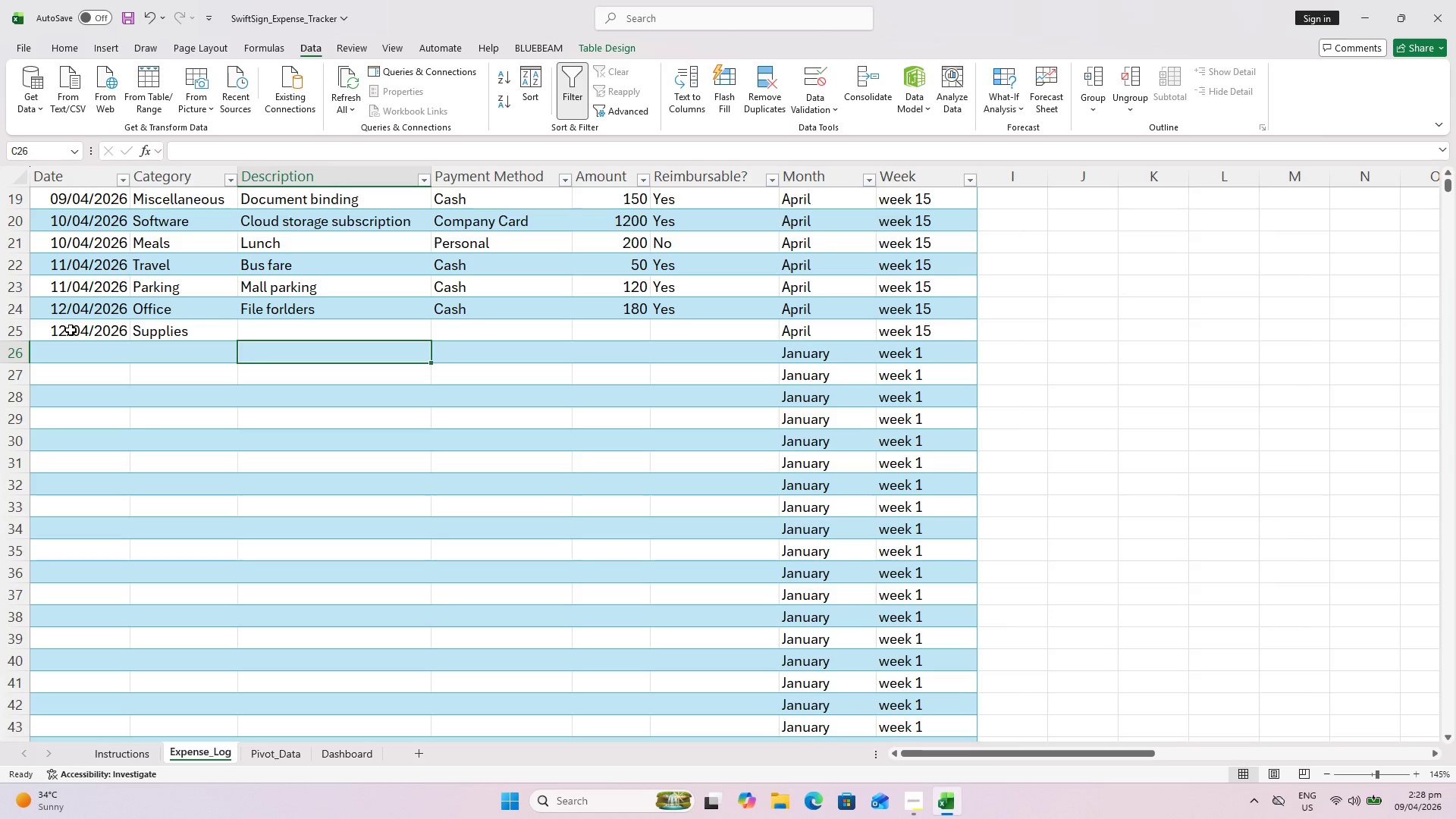 
key(ArrowUp)
 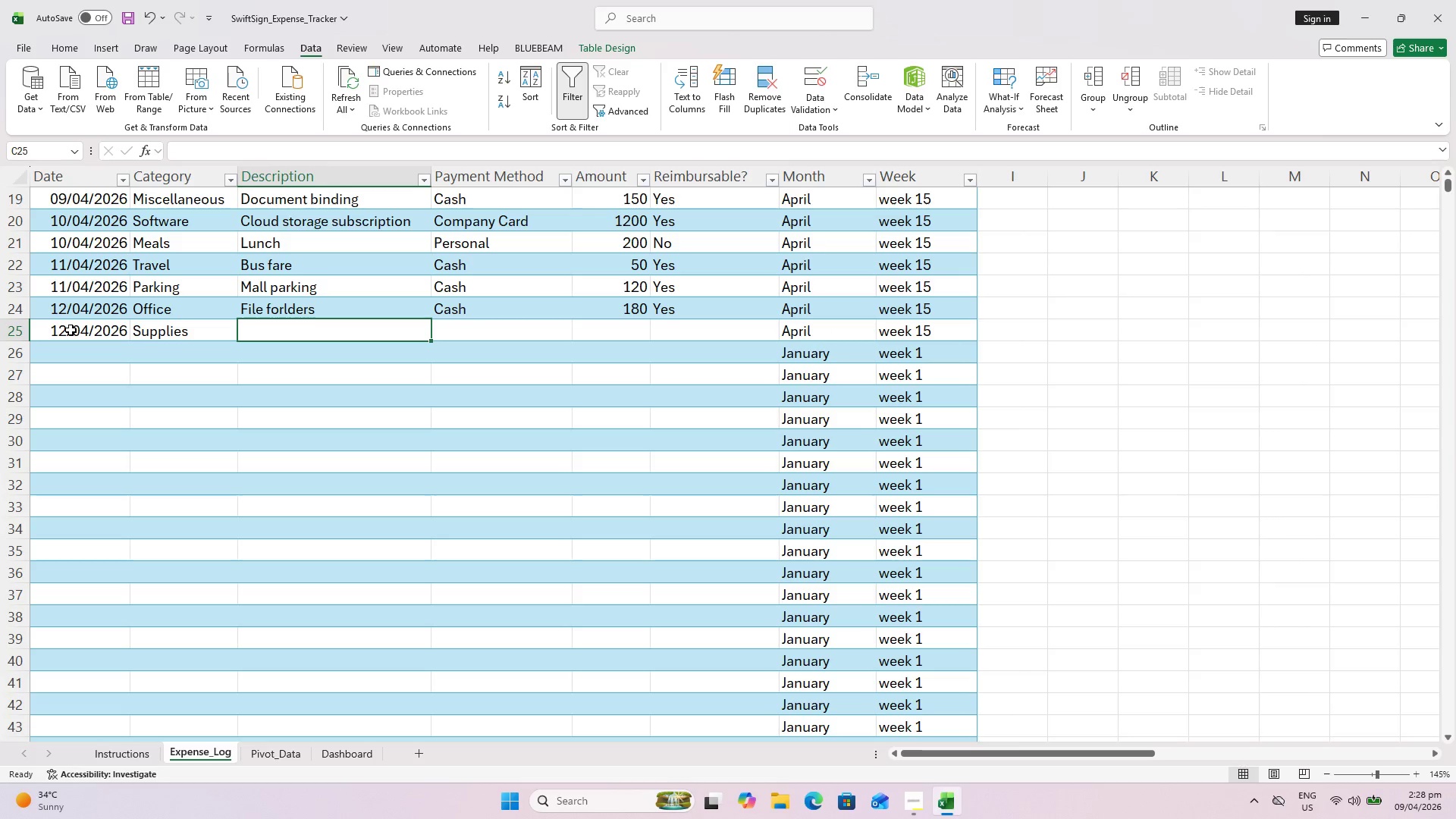 
type([Insert]Ink REFILL)
 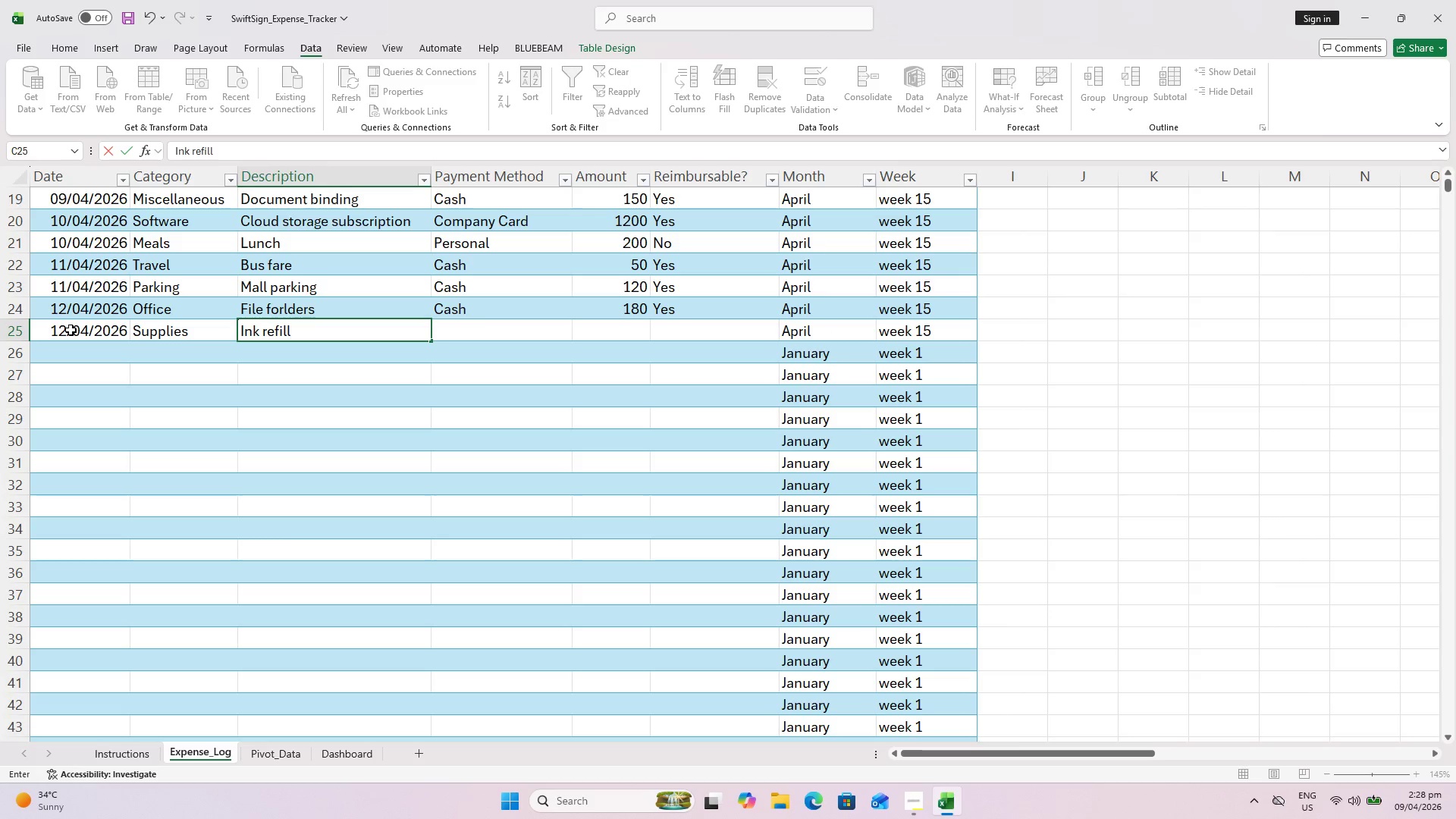 
key(ArrowRight)
 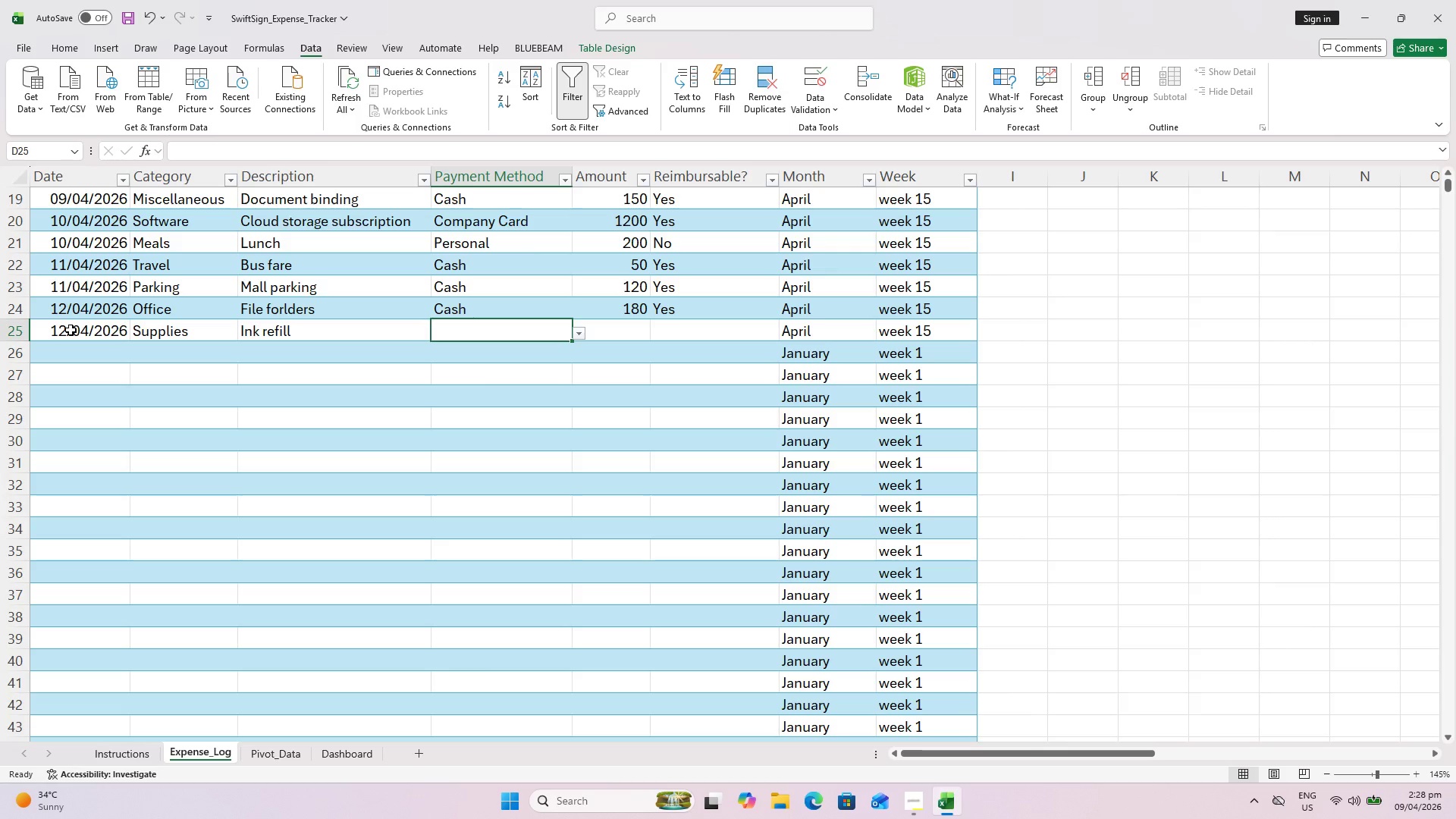 
key(Shift+ShiftLeft)
 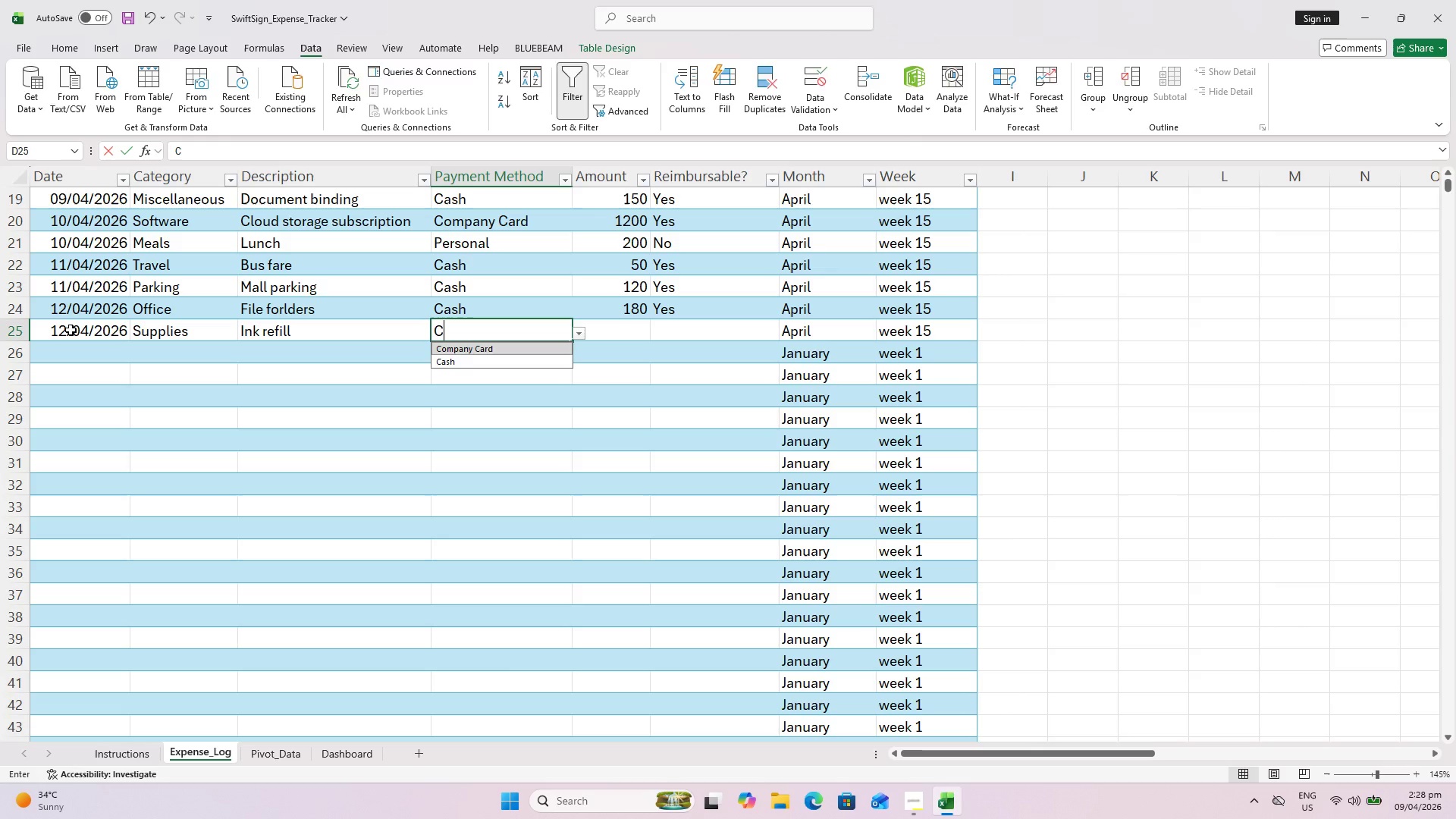 
key(Shift+C)
 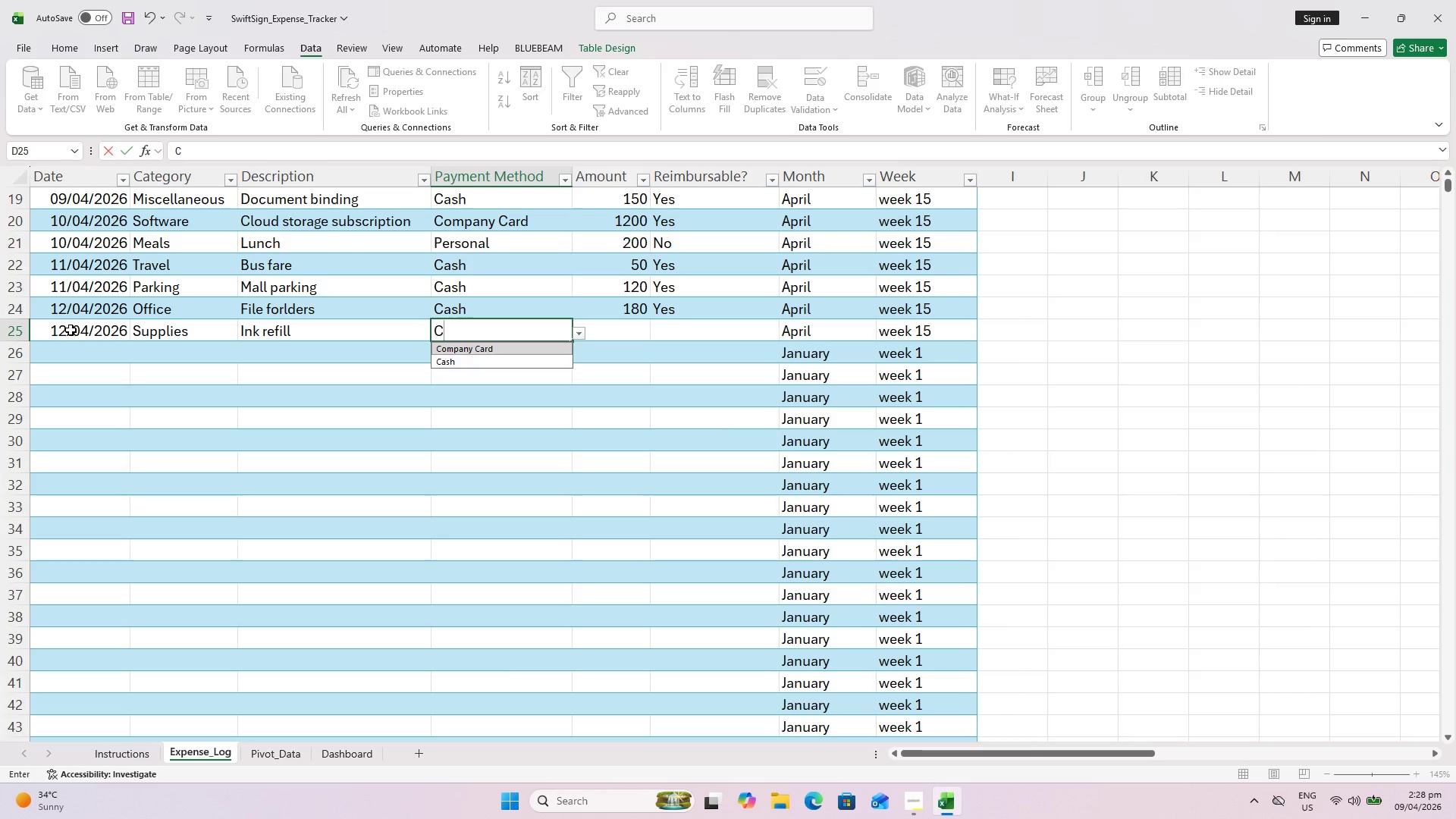 
key(ArrowDown)
 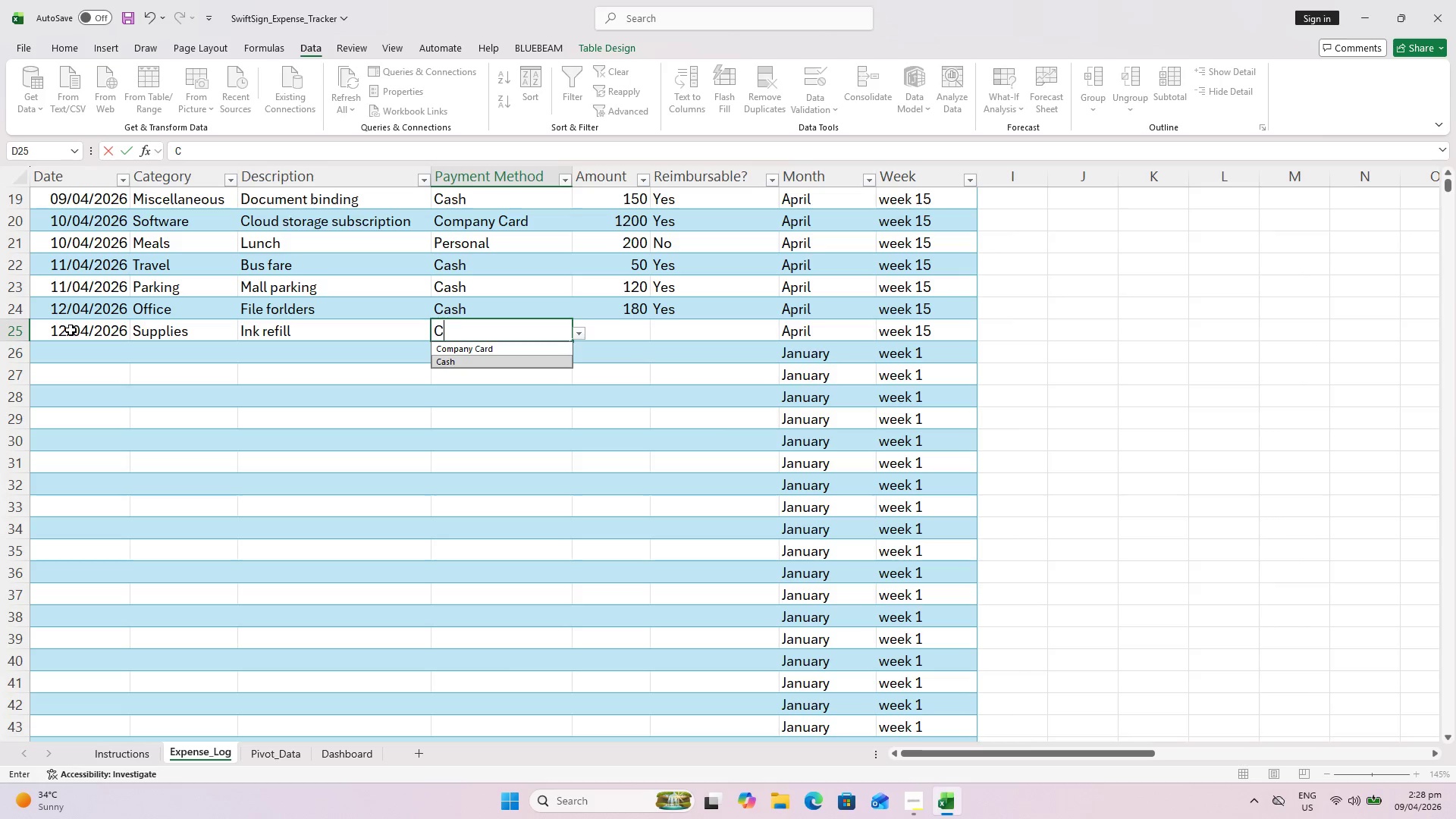 
key(ArrowRight)
 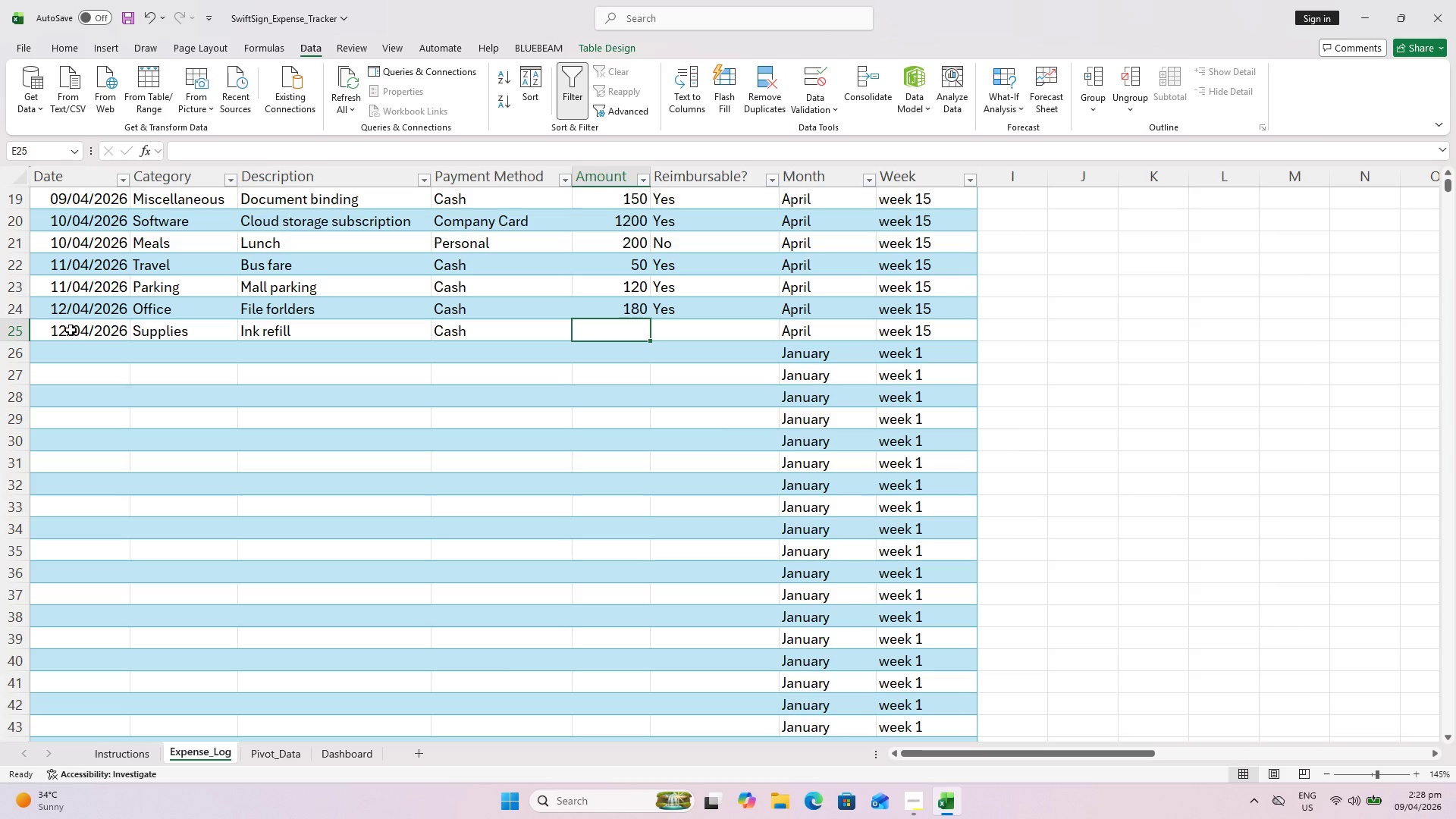 
type(950)
 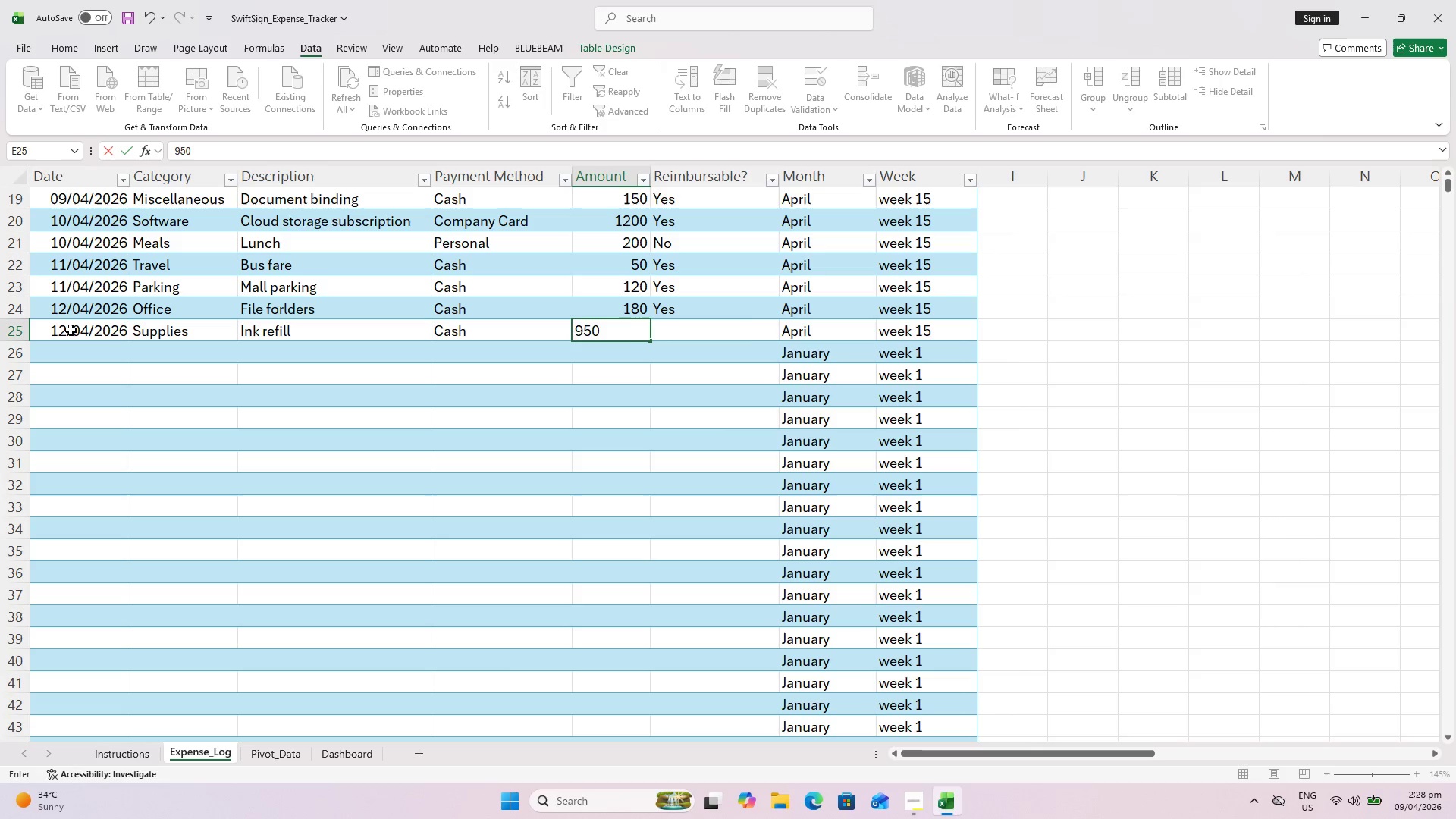 
key(ArrowRight)
 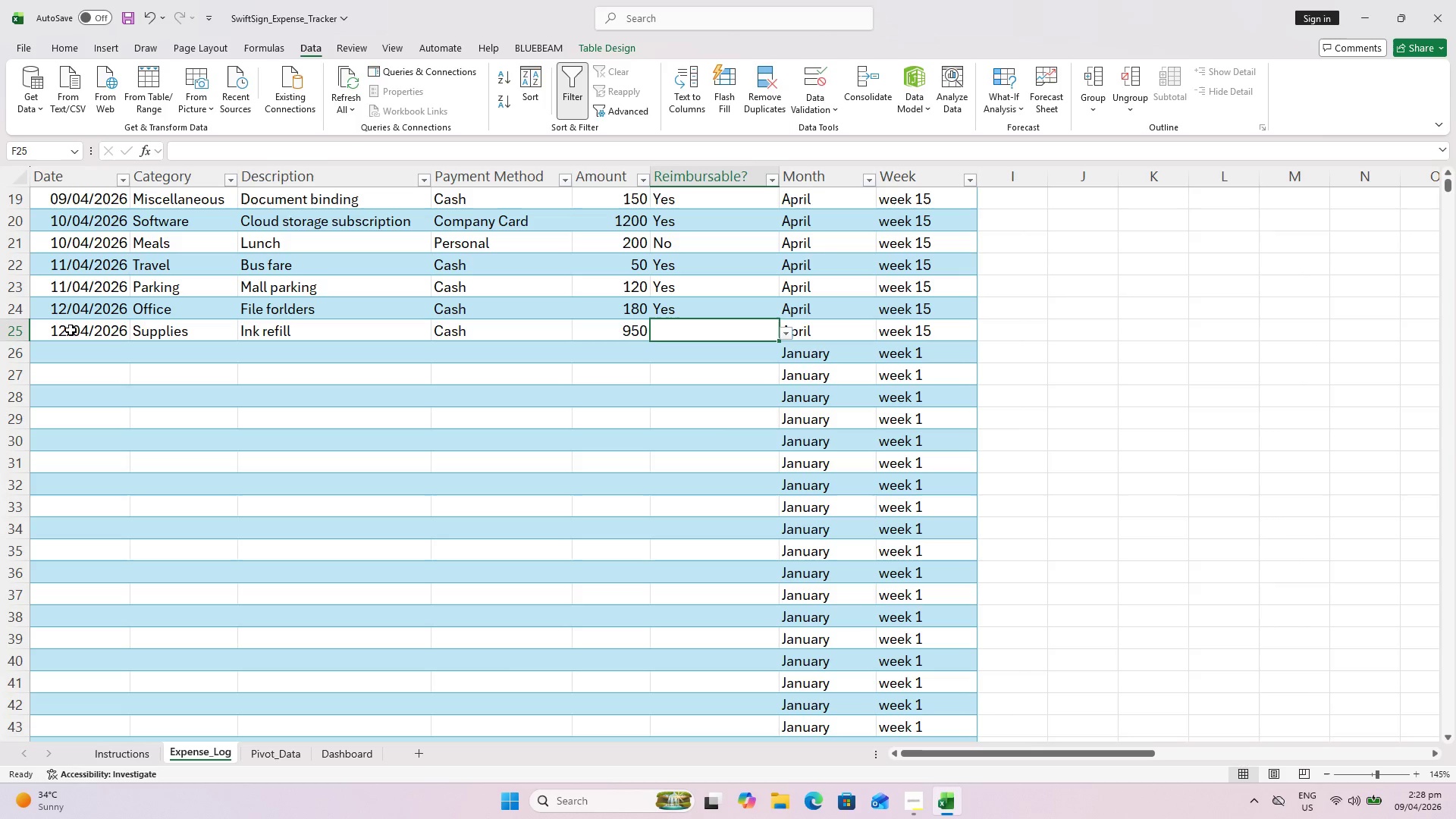 
key(Shift+ShiftLeft)
 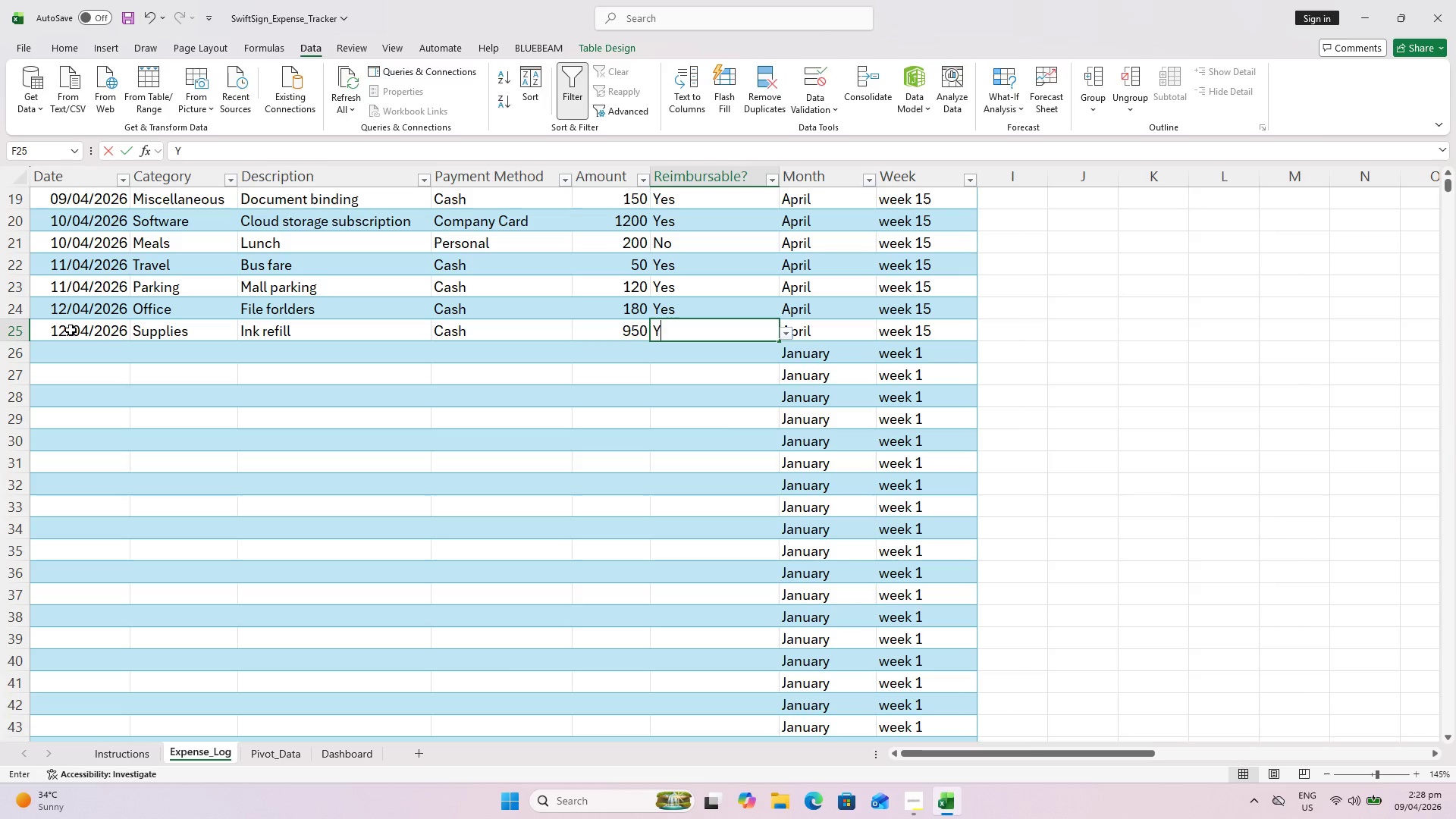 
key(Shift+Y)
 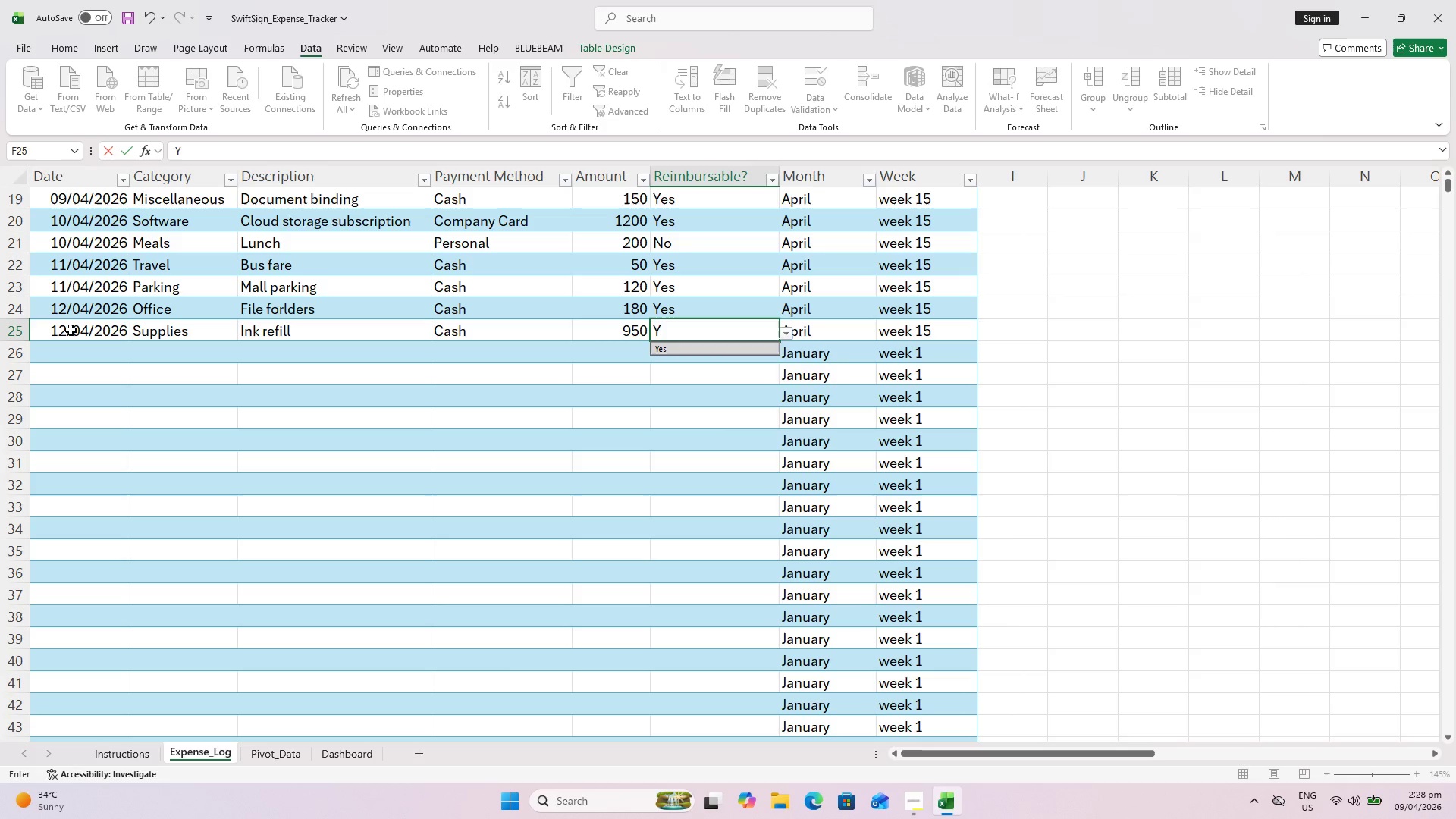 
key(Enter)
 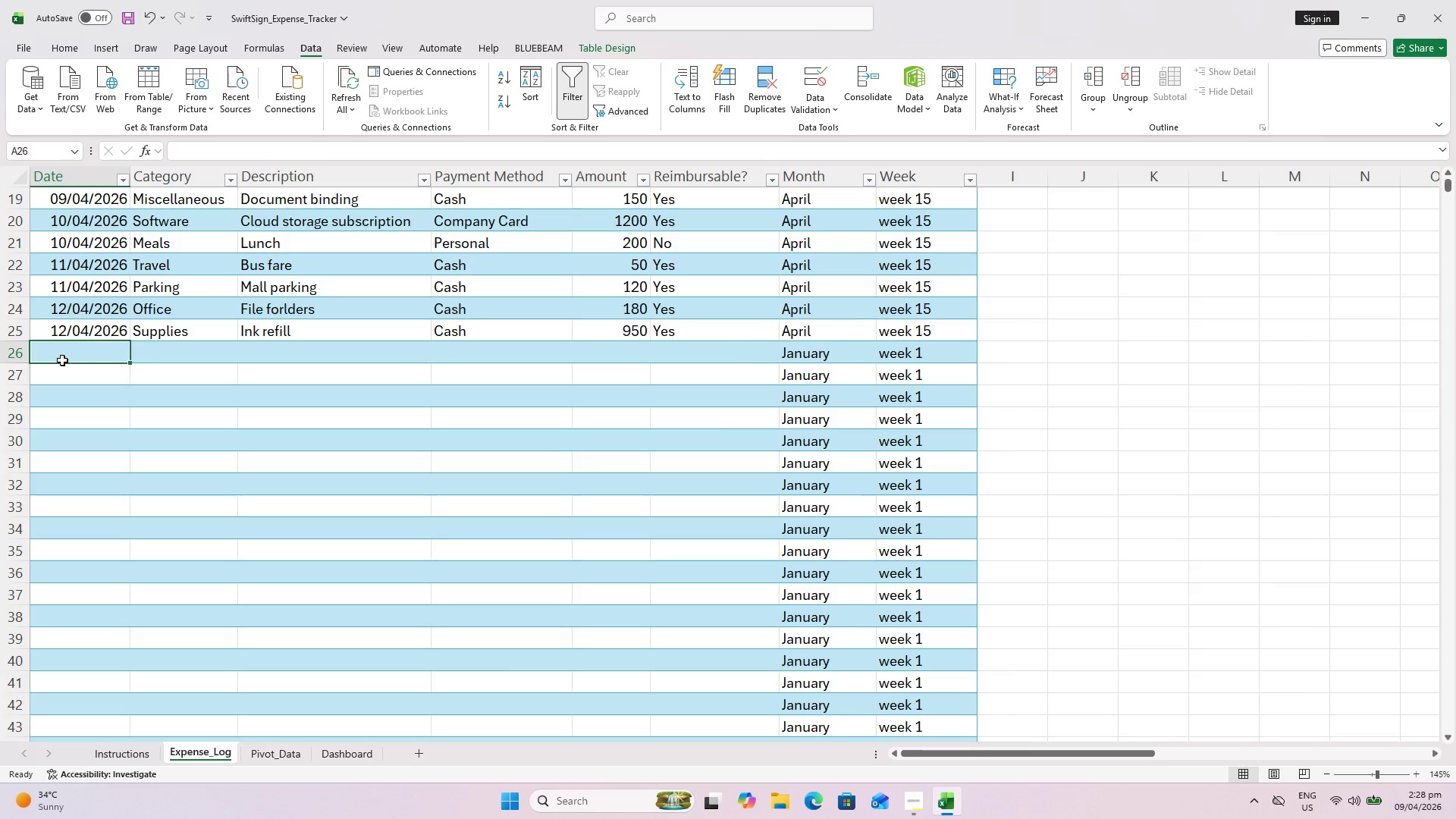 
type(13/4/26)
 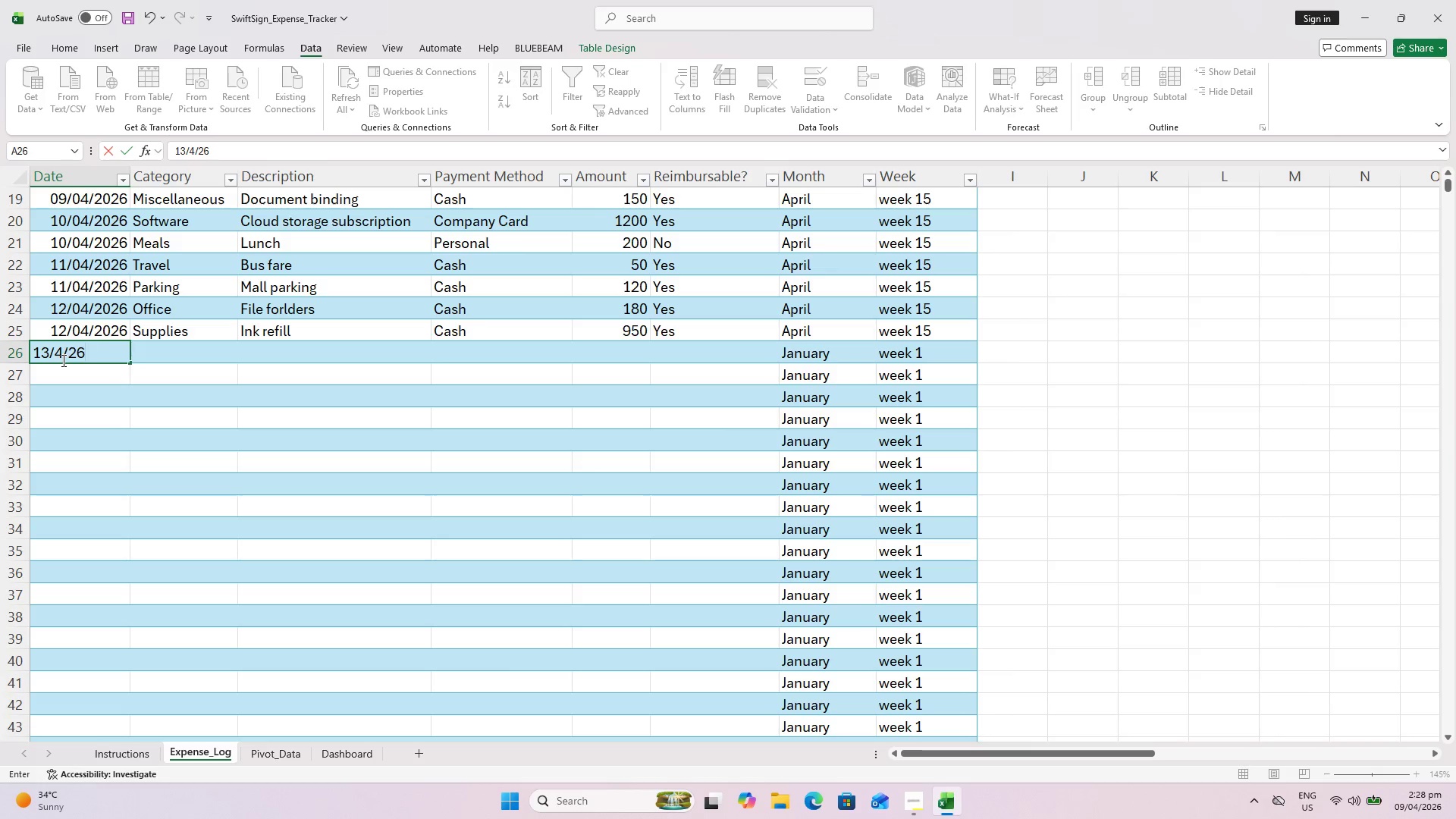 
key(ArrowRight)
 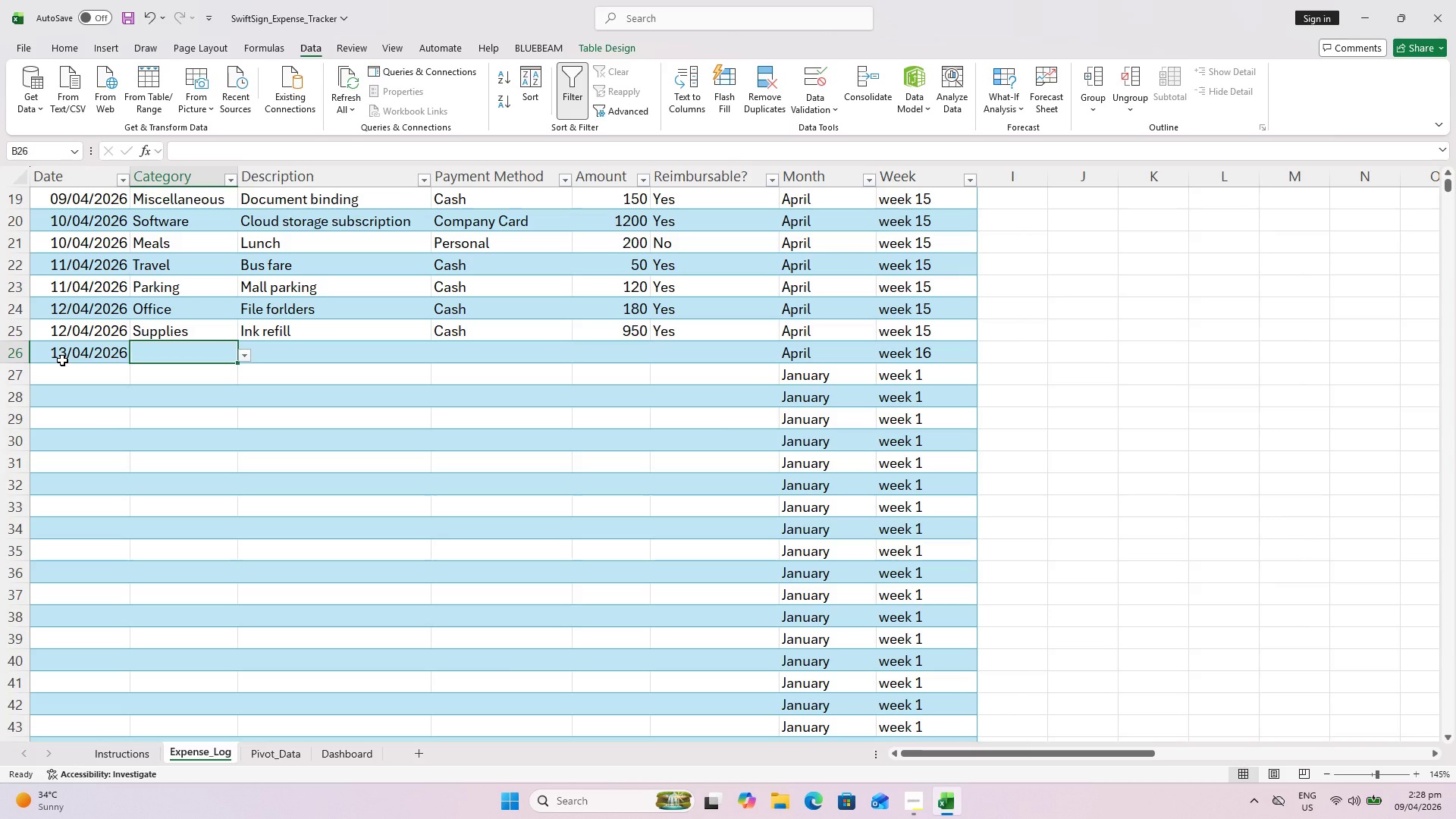 
key(Shift+ShiftLeft)
 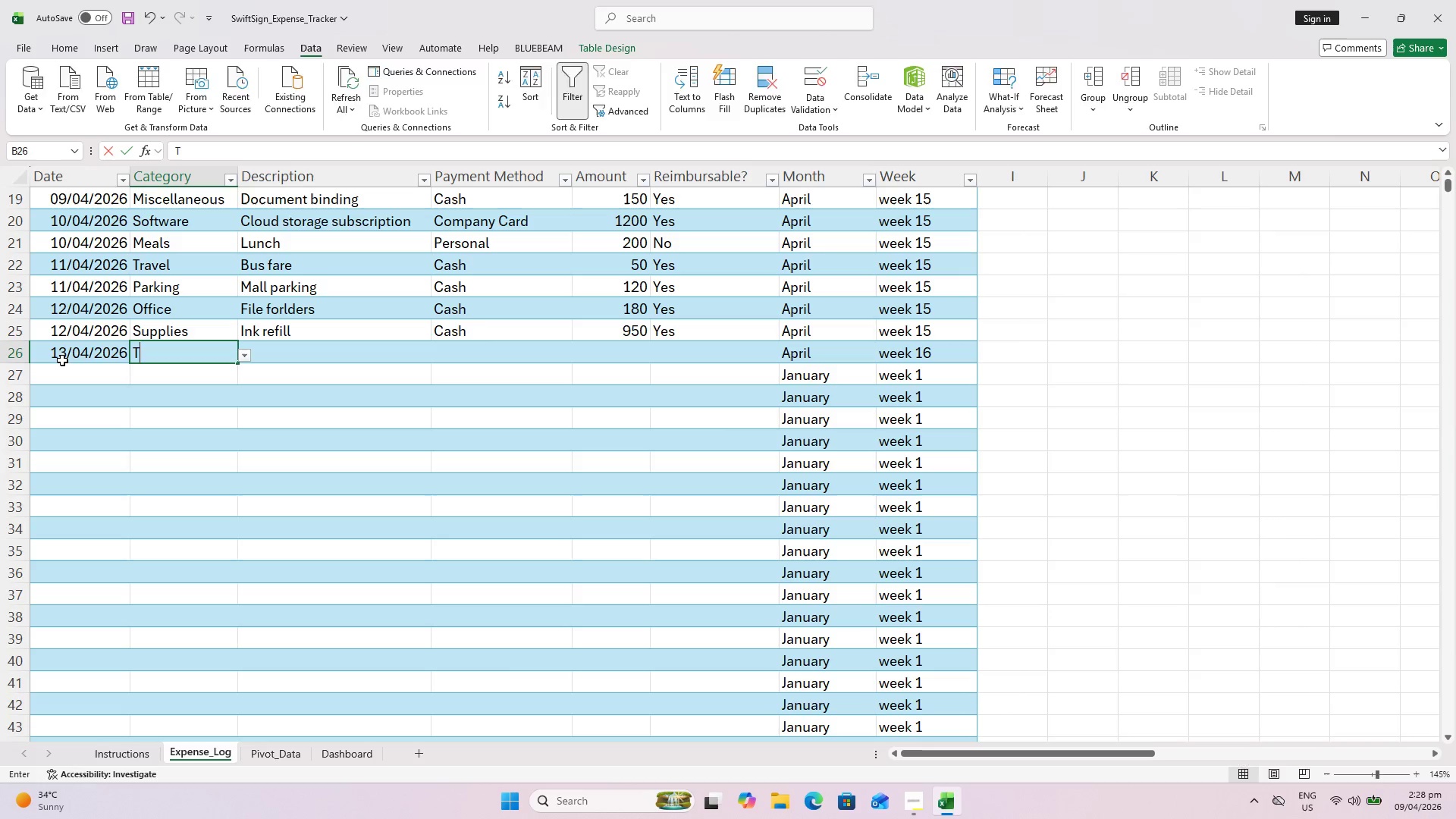 
key(Shift+T)
 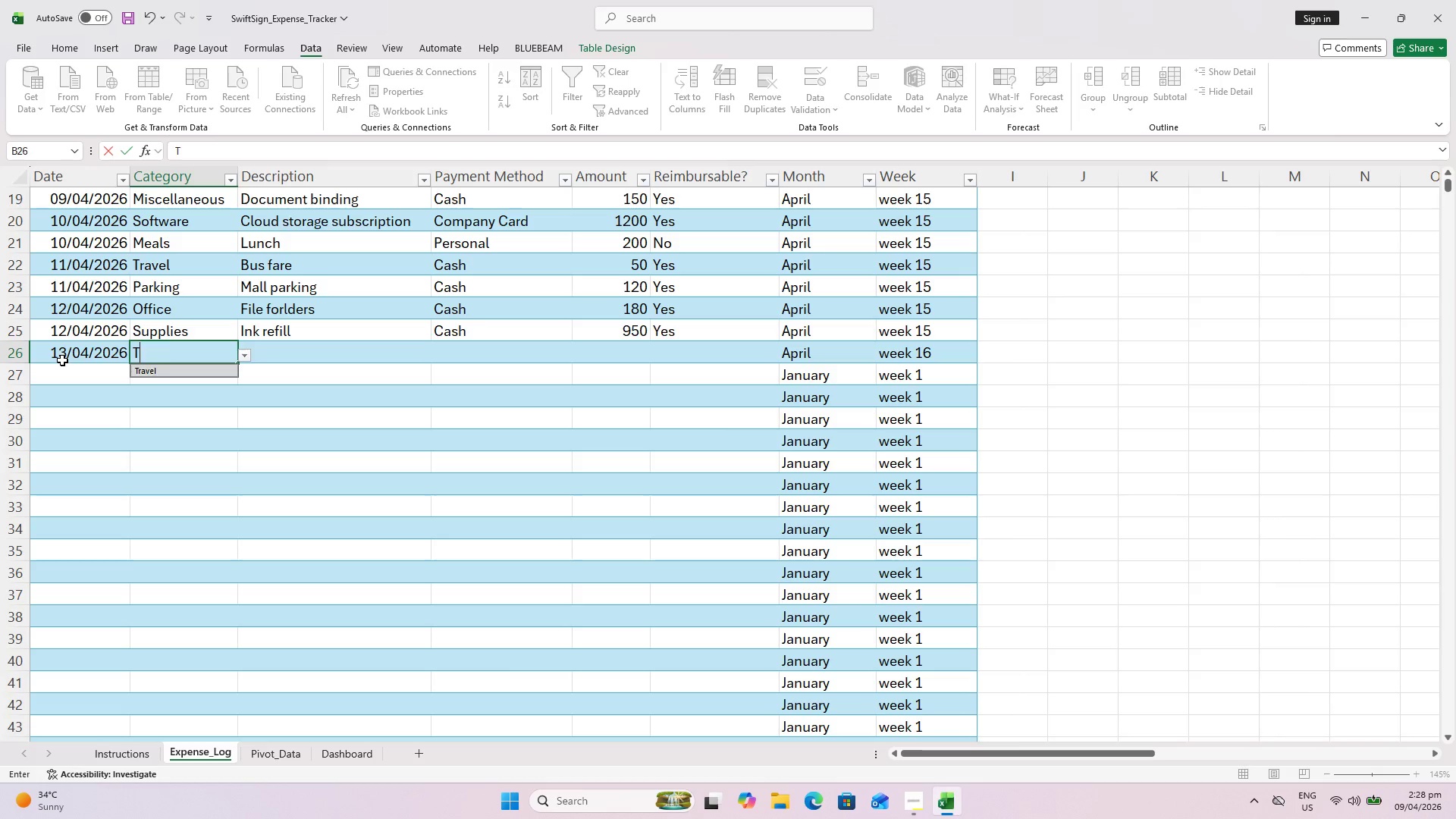 
key(ArrowRight)
 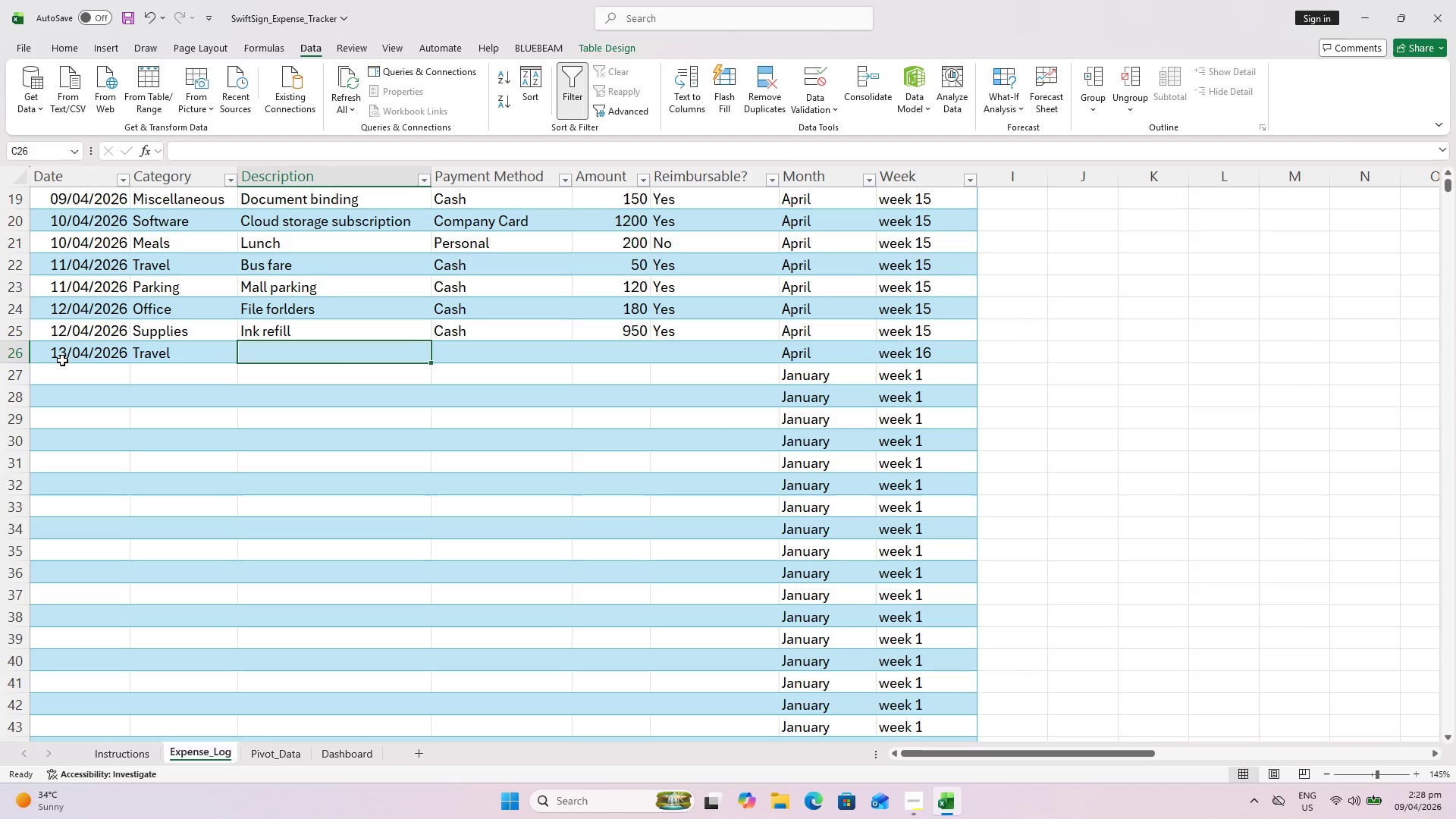 
type(Taxi)
 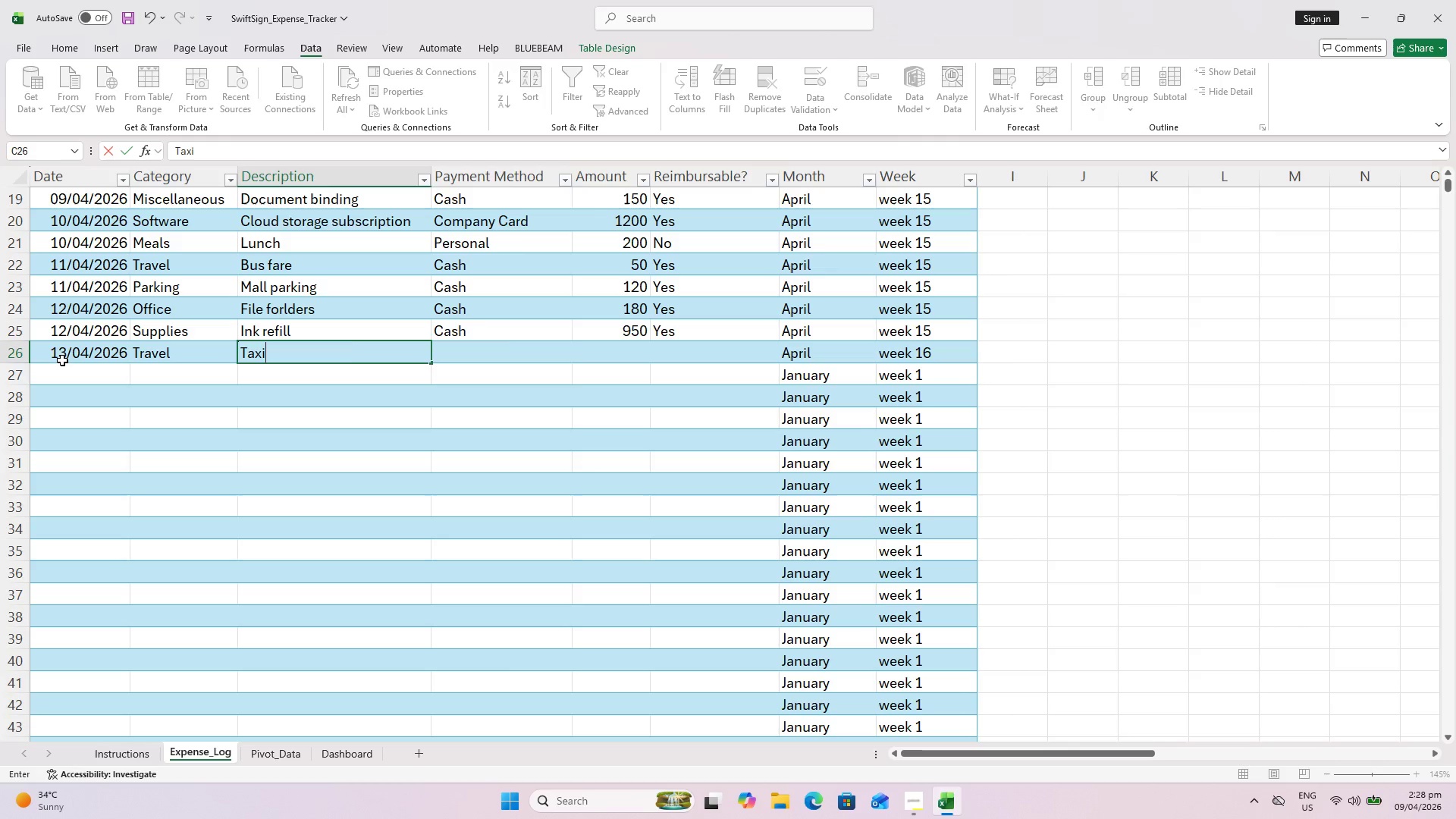 
key(ArrowRight)
 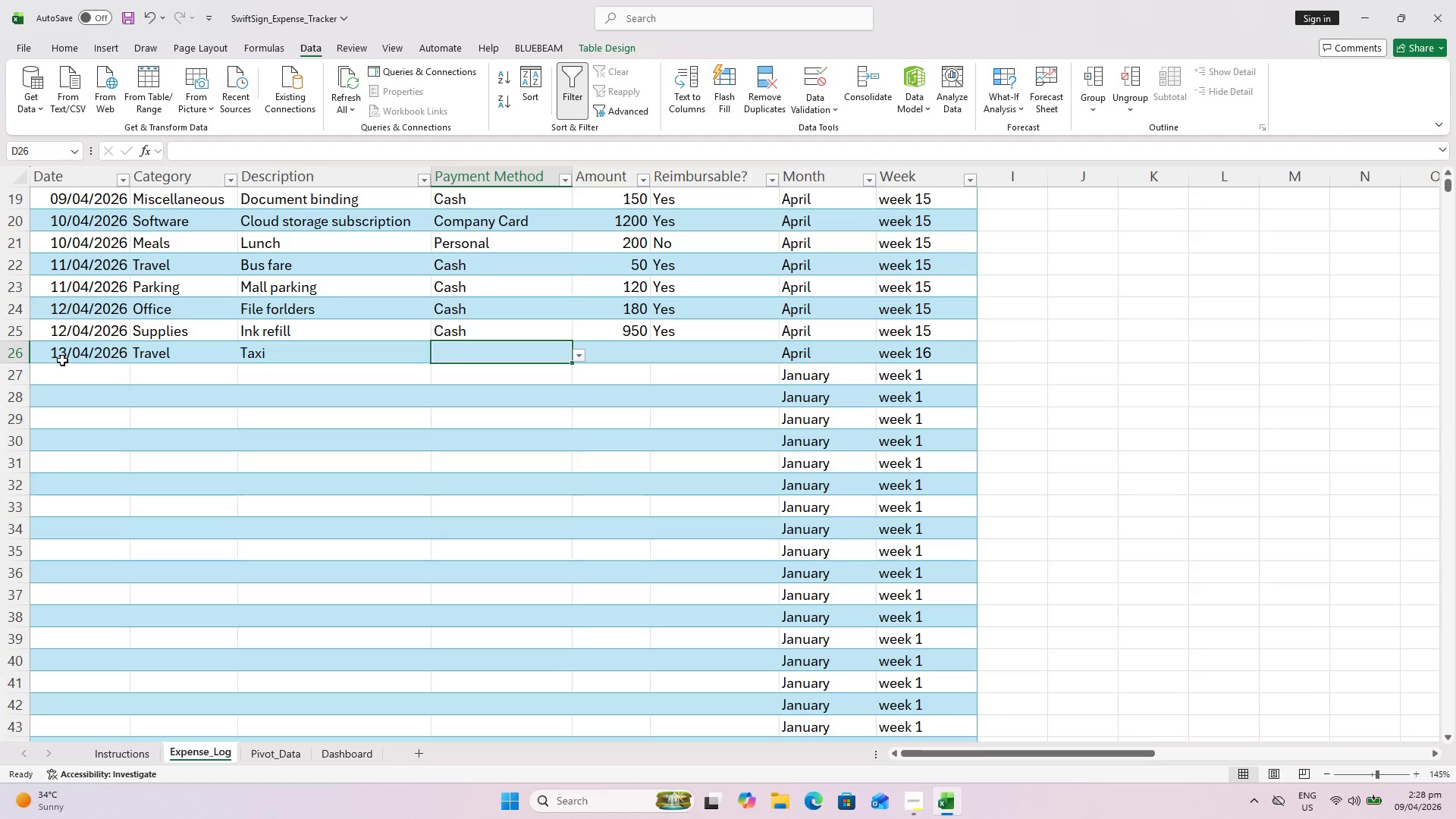 
key(Shift+C)
 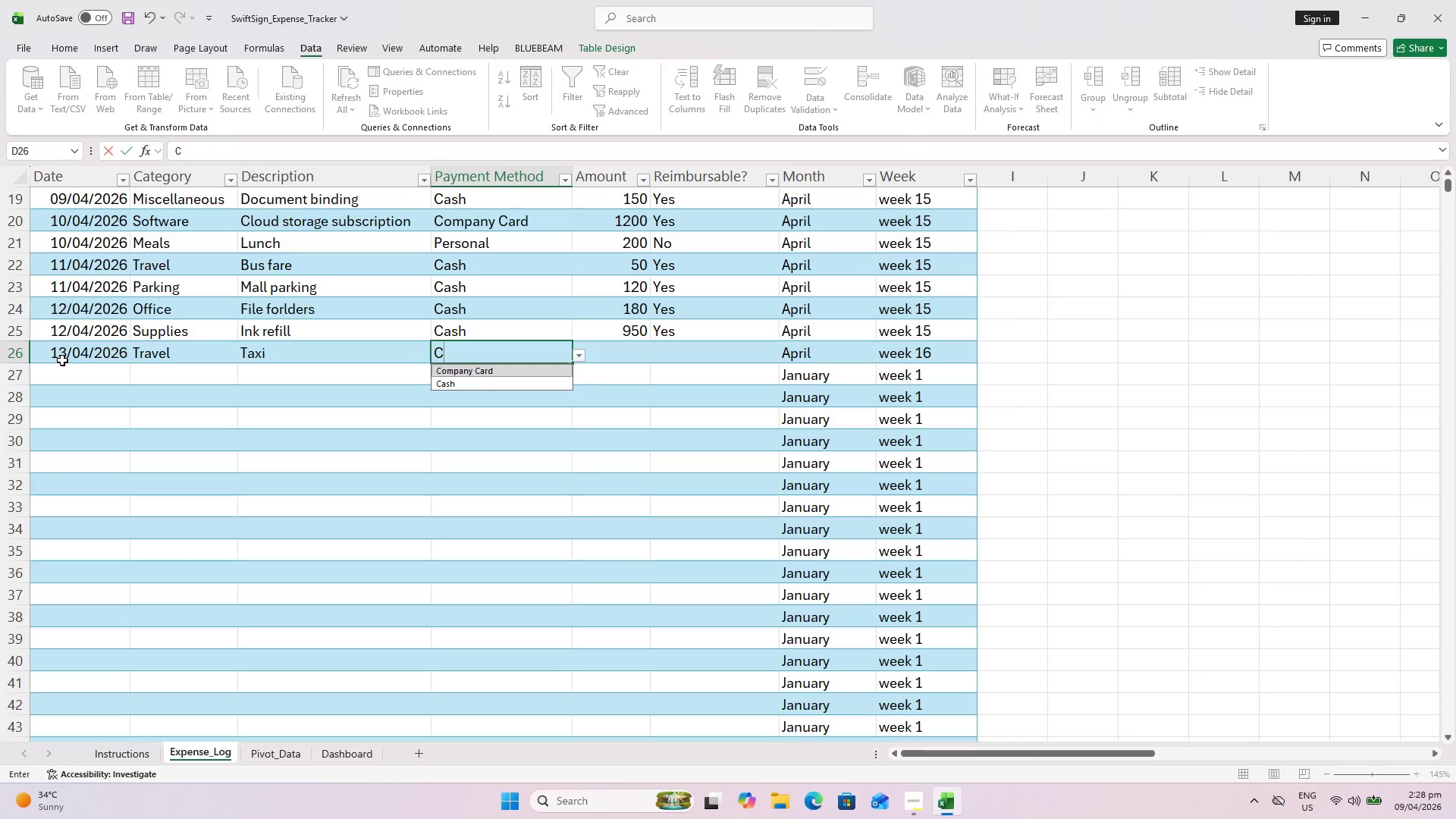 
key(ArrowRight)
 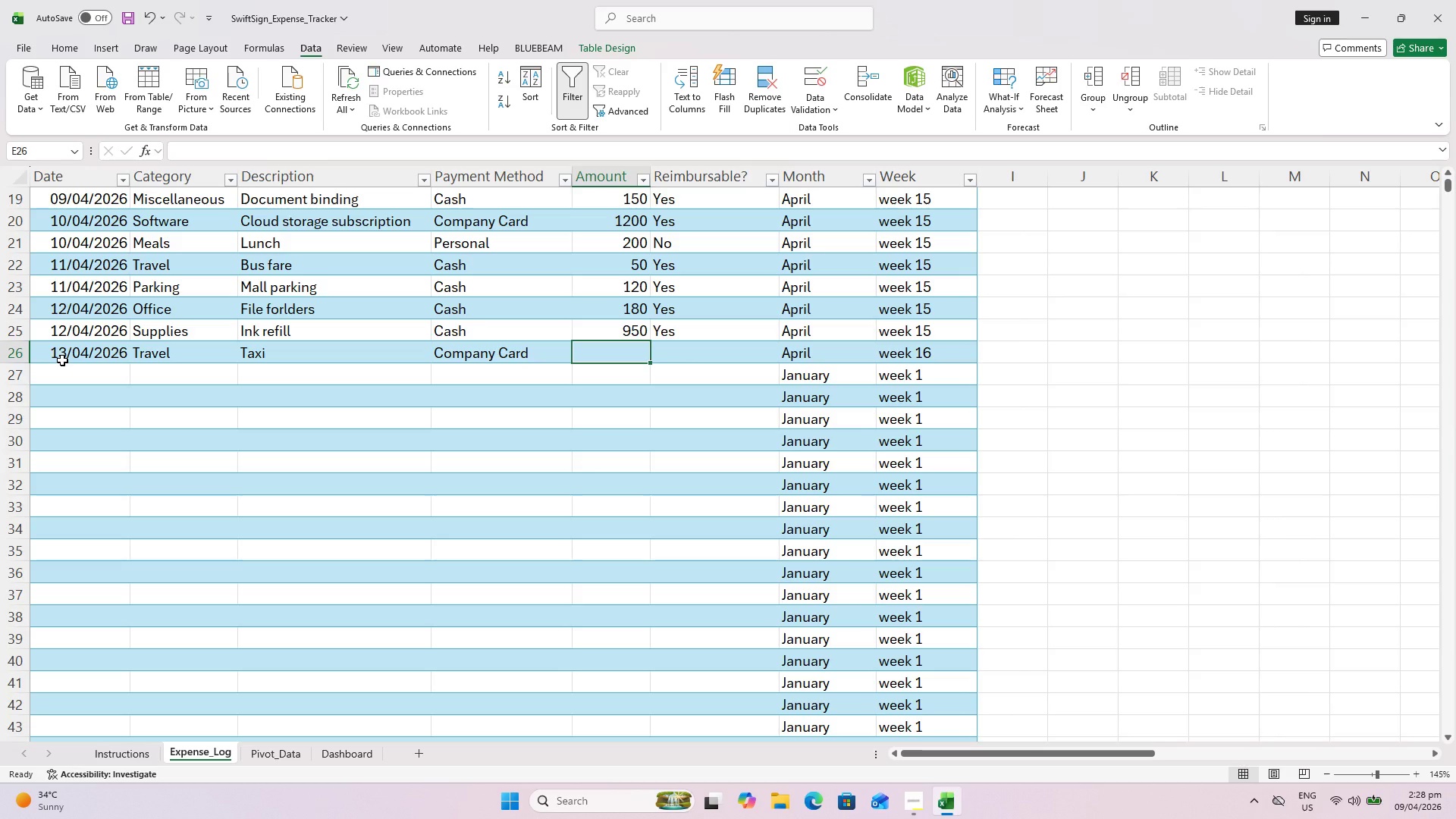 
key(ArrowLeft)
 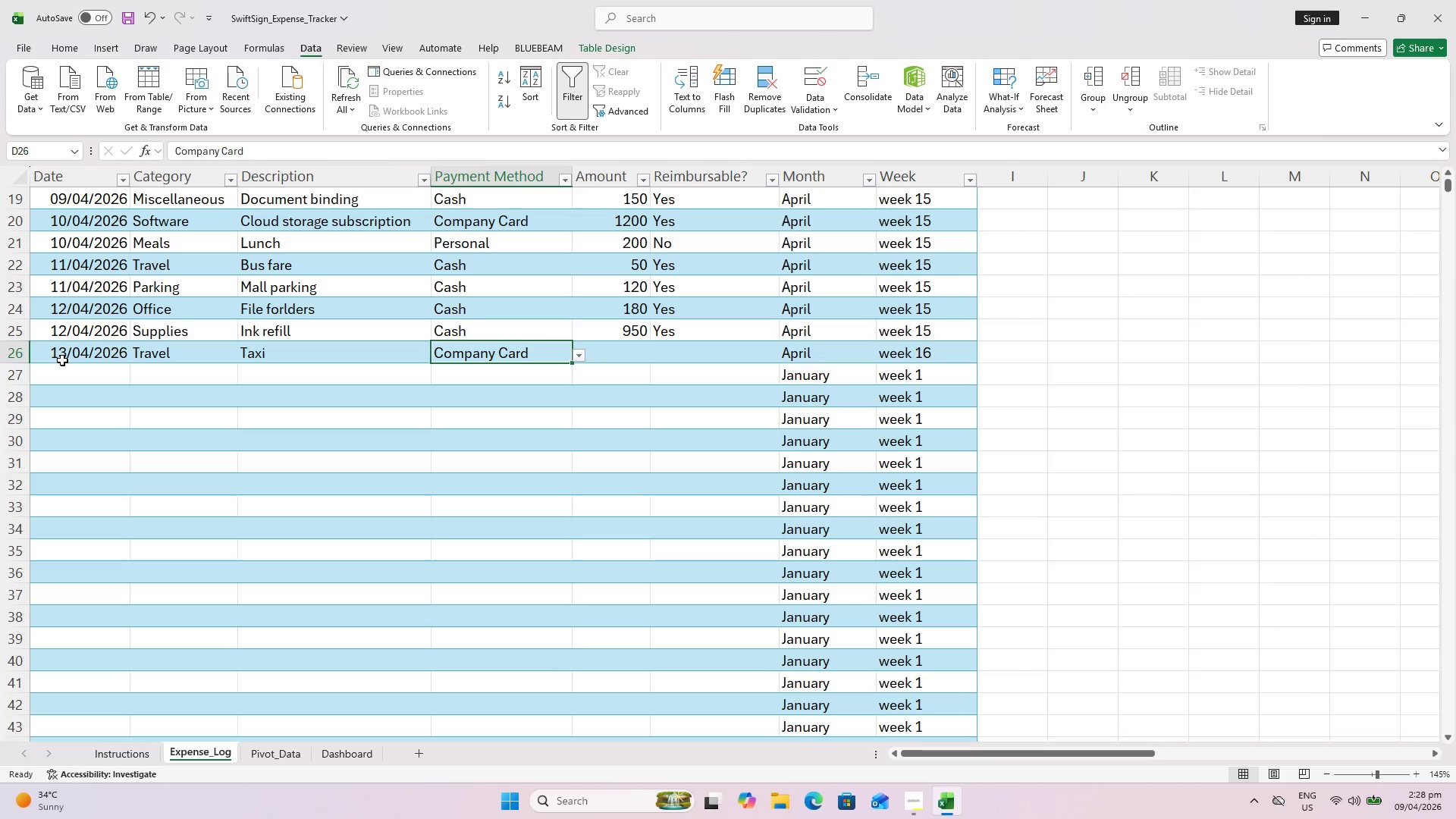 
key(Shift+ShiftLeft)
 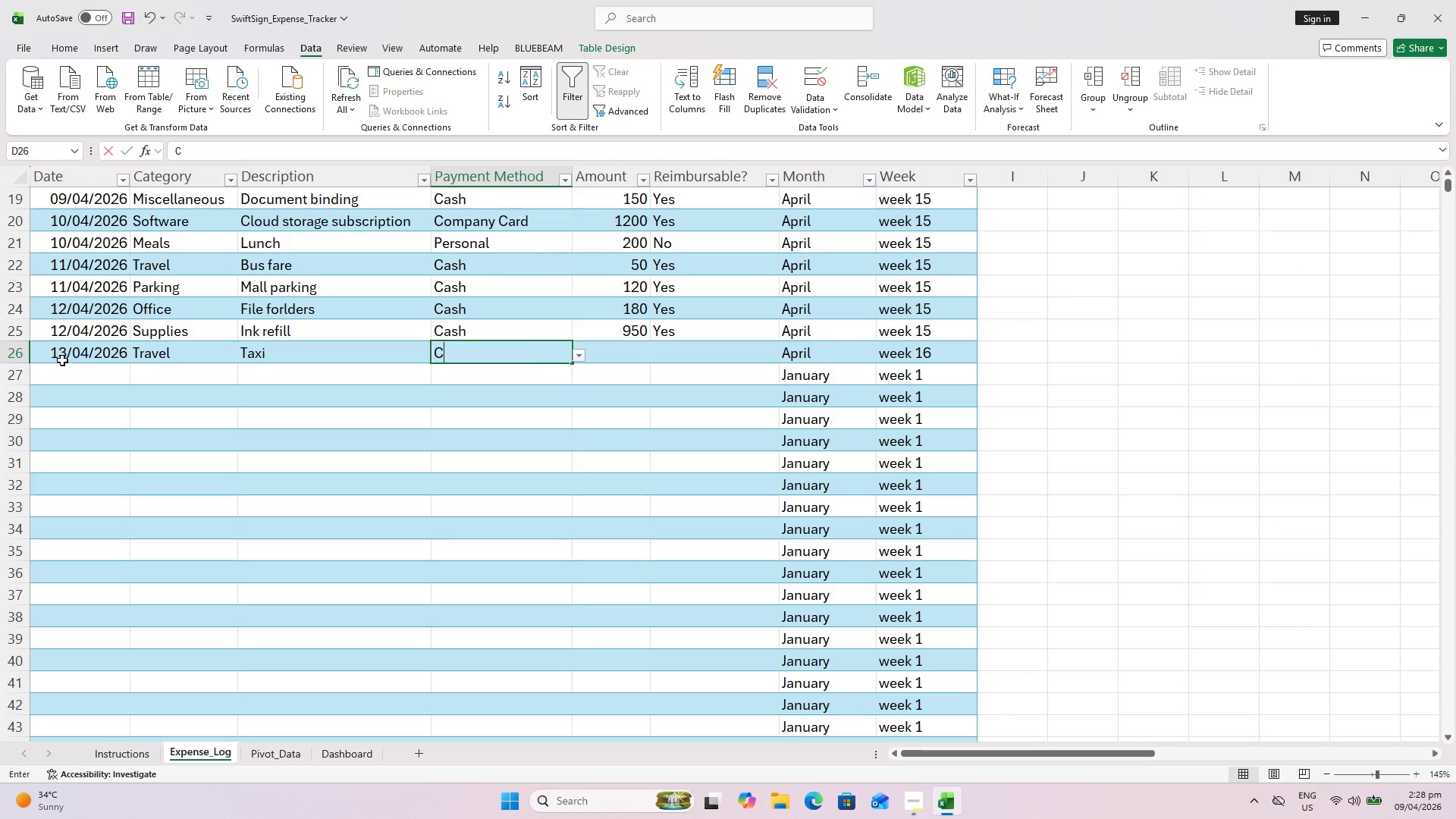 
key(Shift+C)
 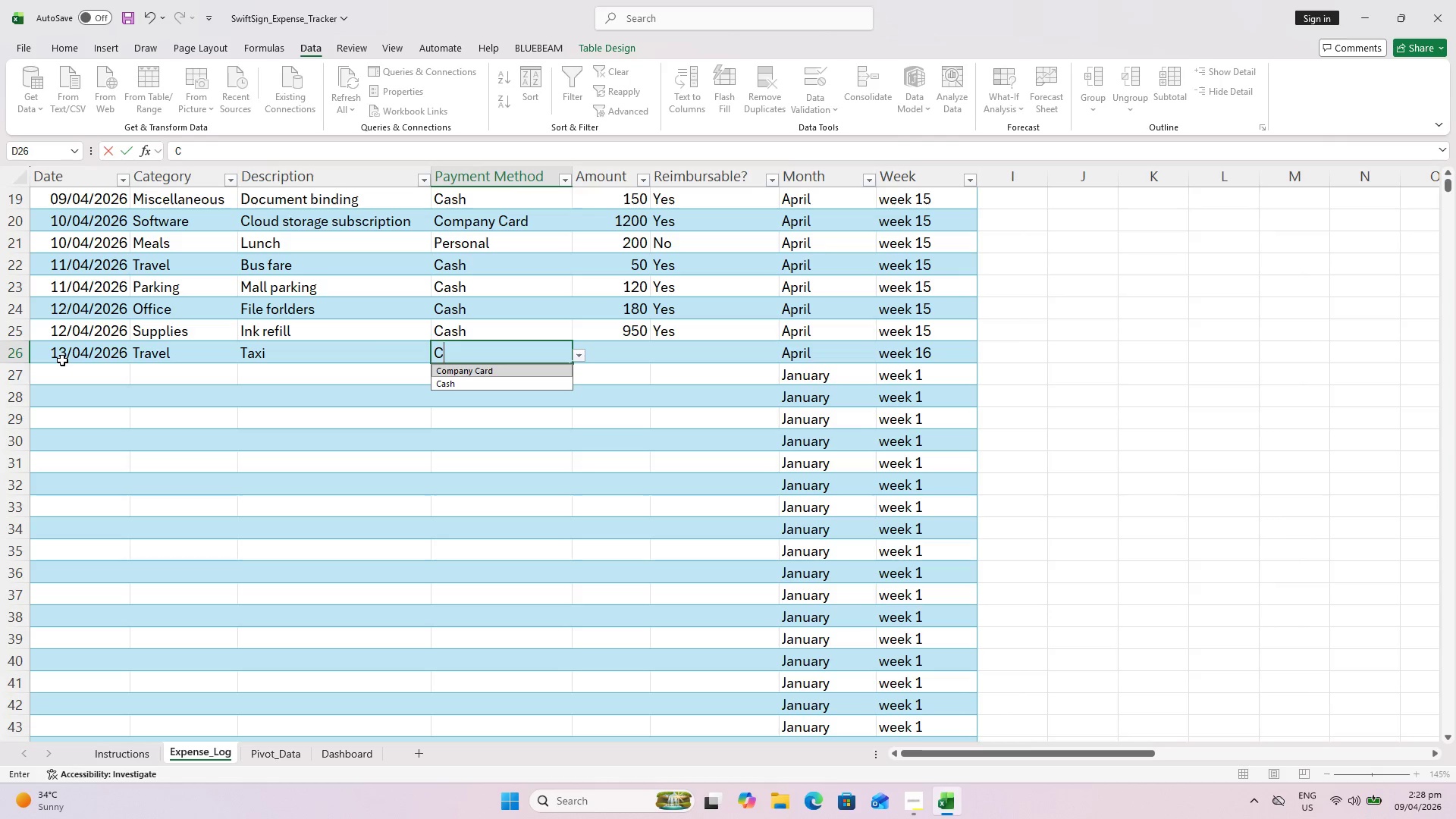 
key(ArrowDown)
 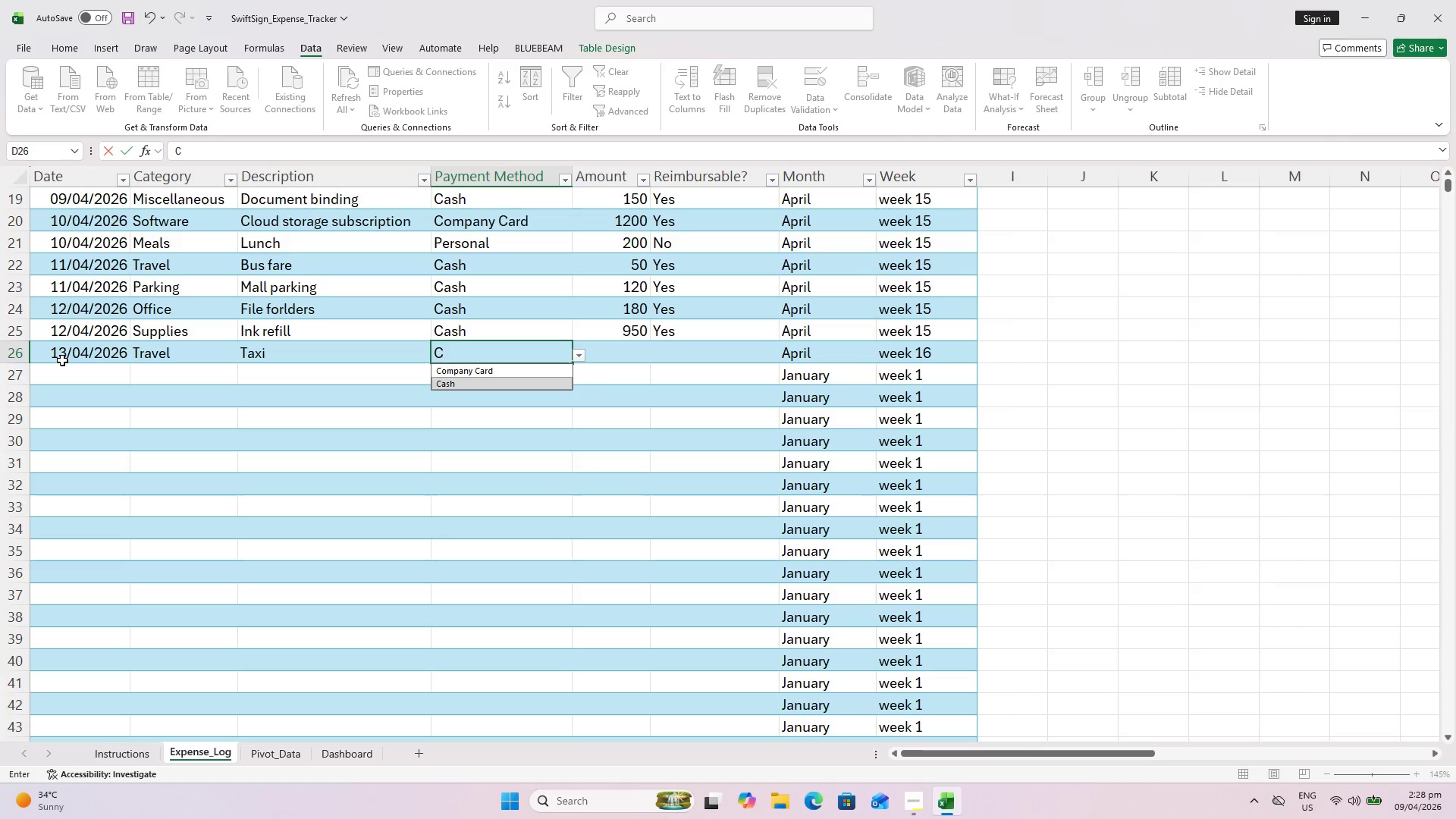 
key(ArrowRight)
 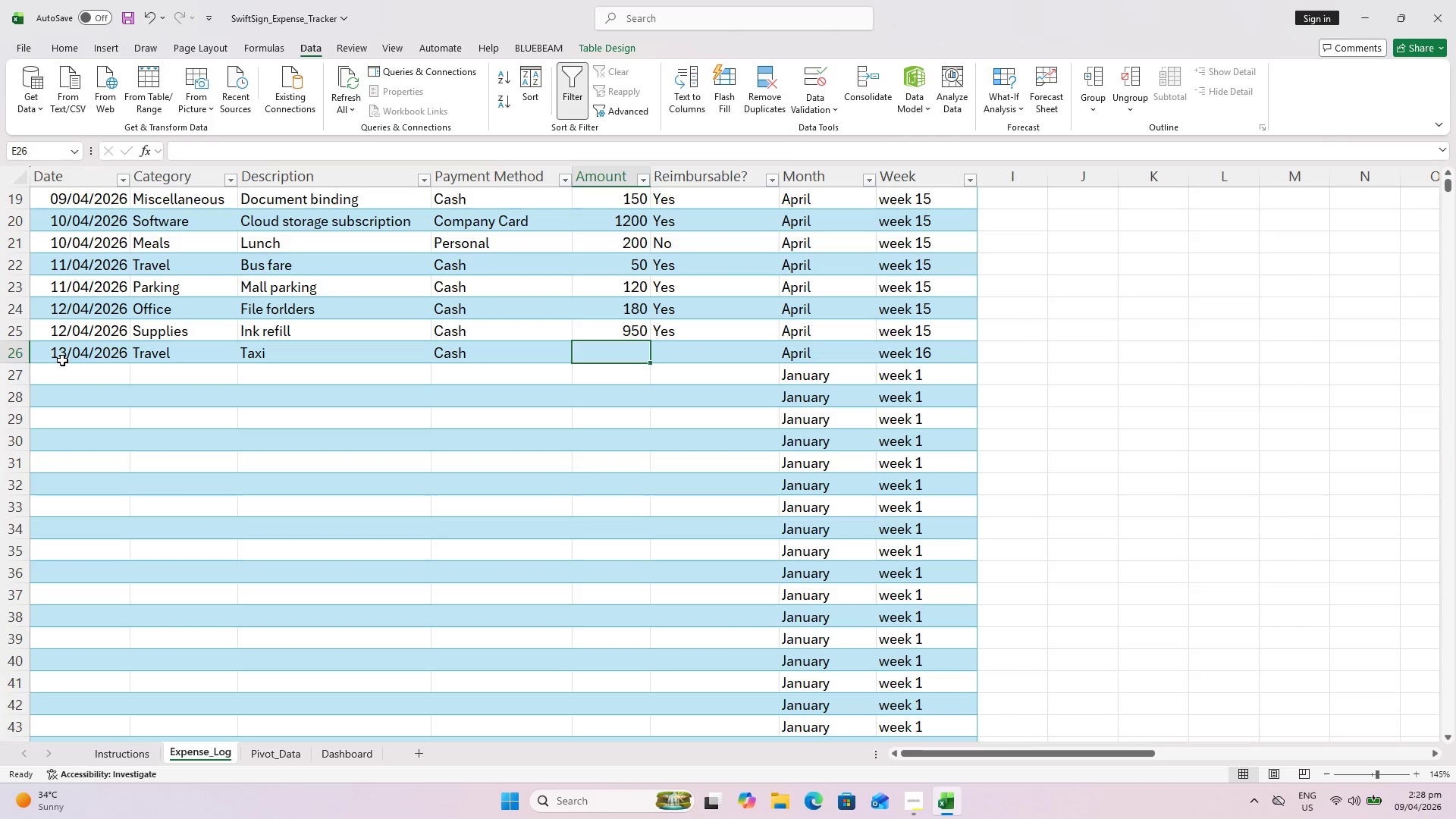 
type(300)
 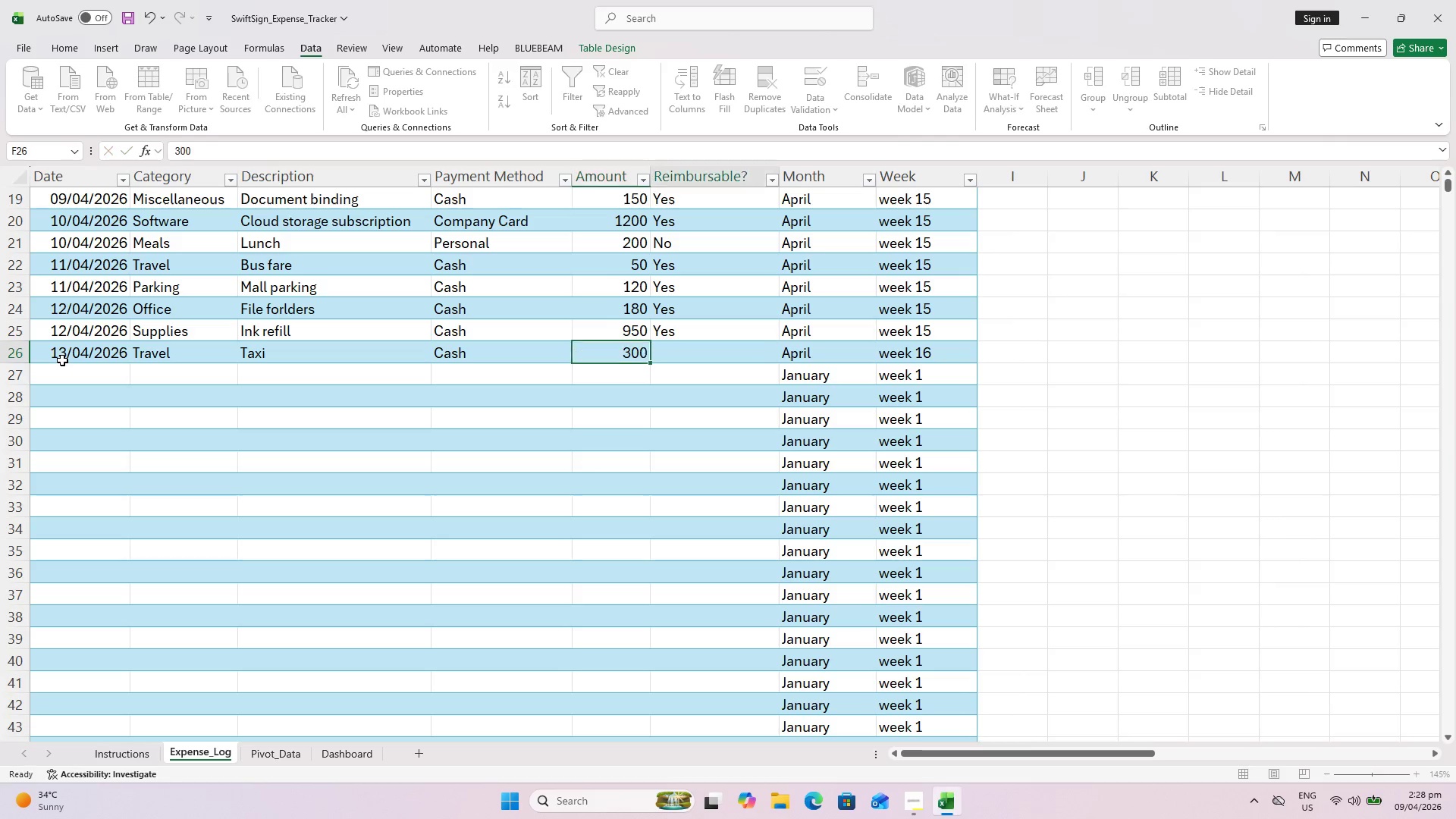 
key(ArrowRight)
 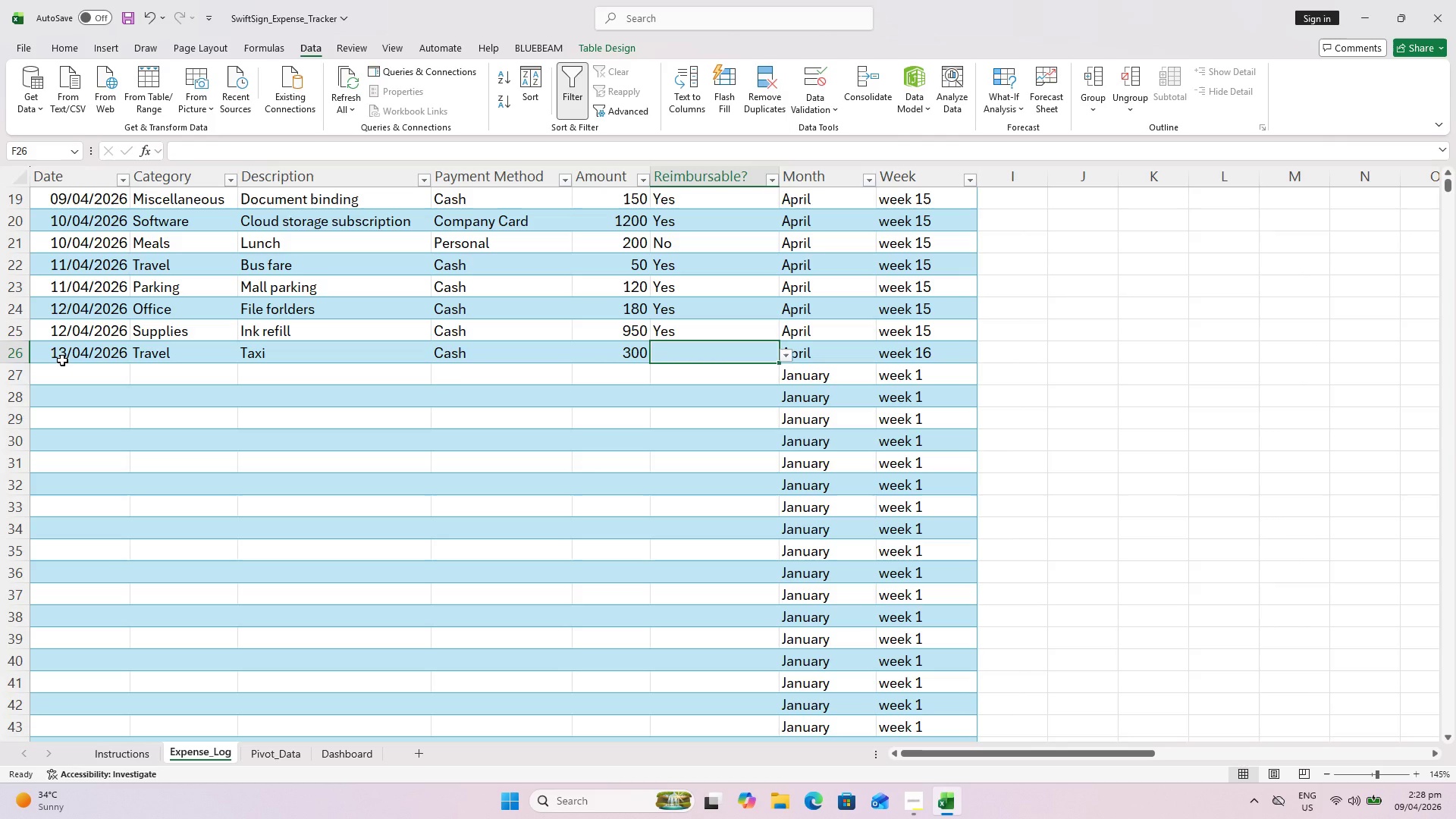 
key(Shift+Y)
 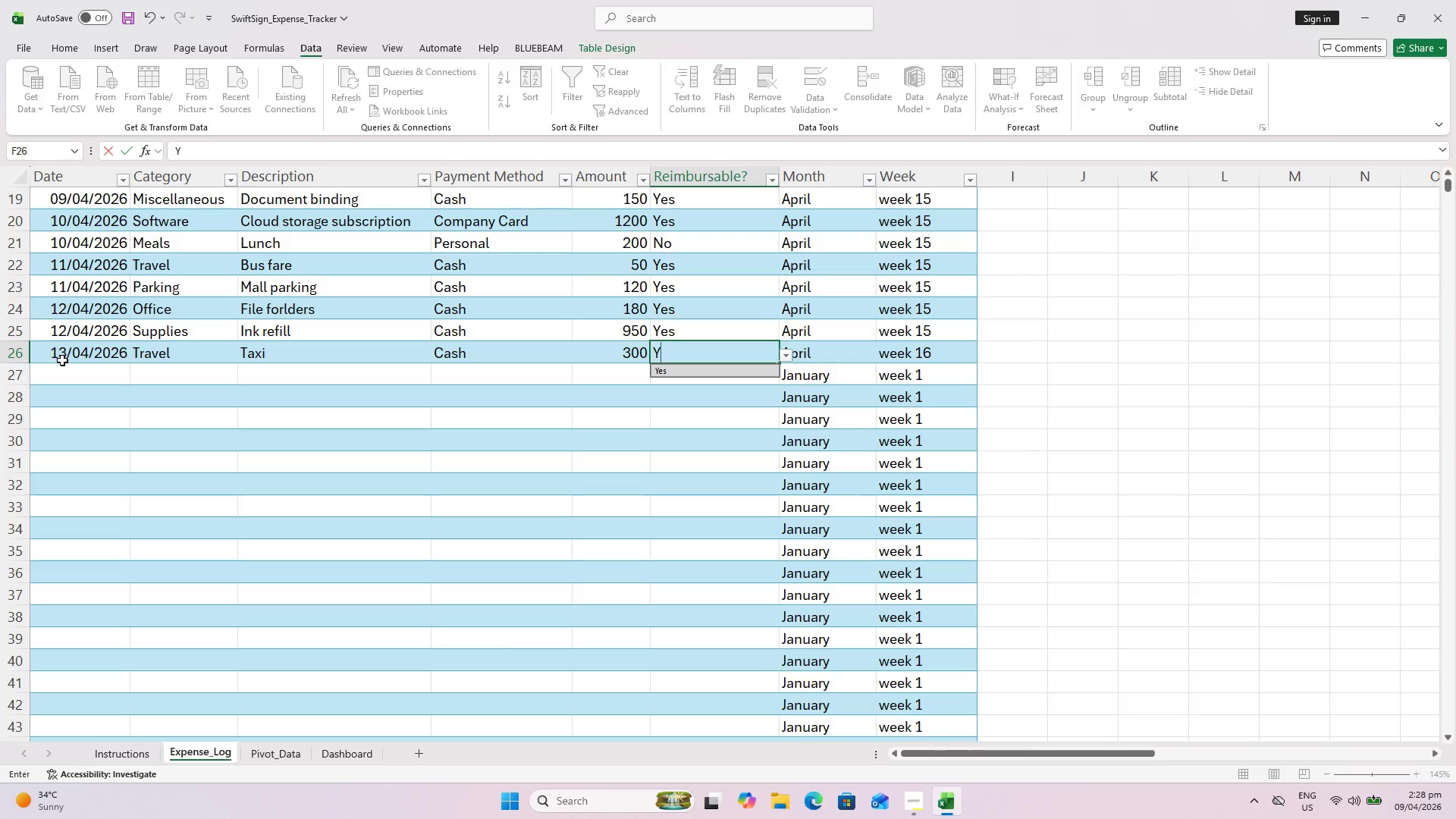 
key(Enter)
 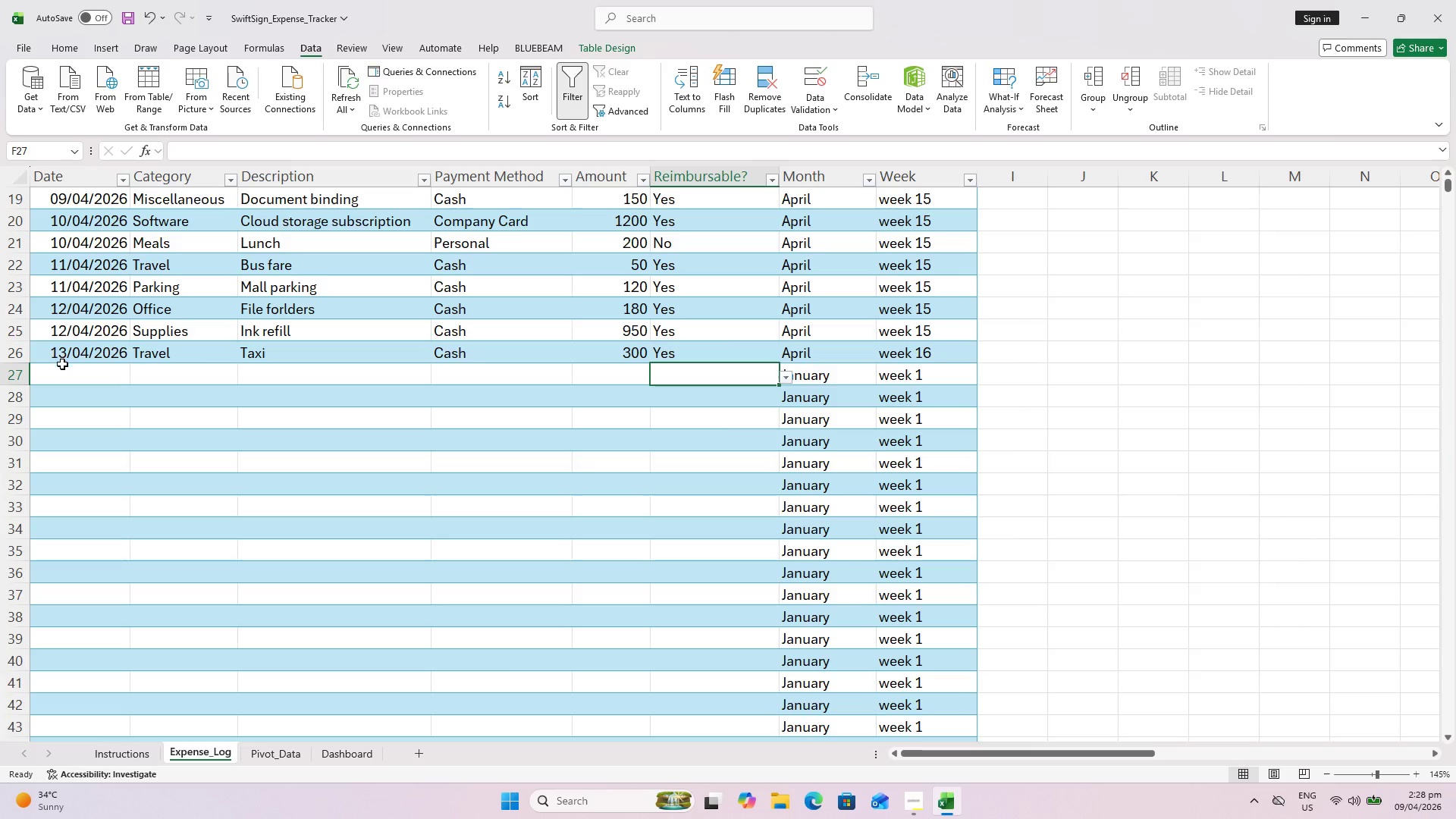 
left_click([62, 364])
 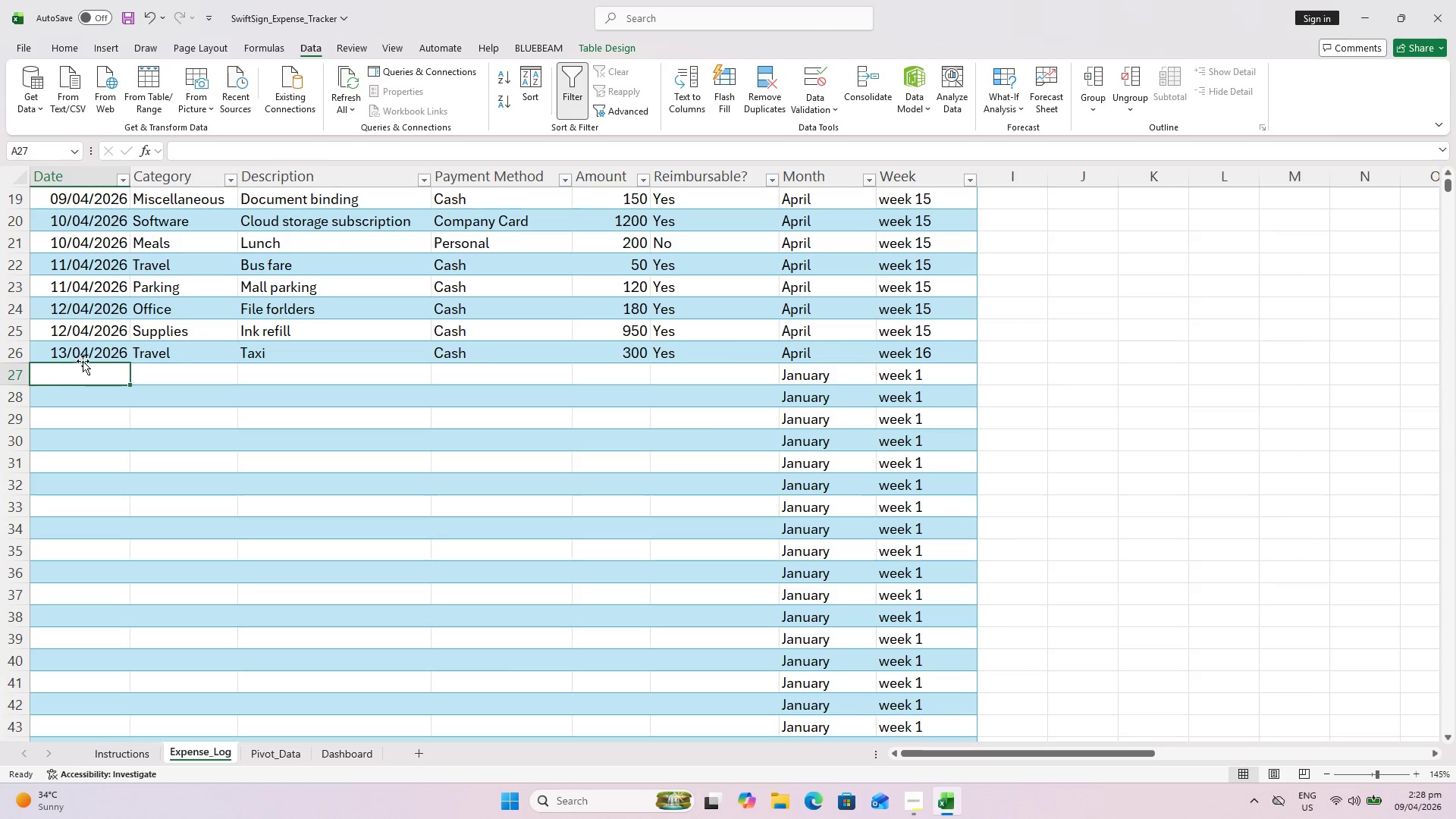 
scroll: coordinate [83, 361], scroll_direction: down, amount: 2.0
 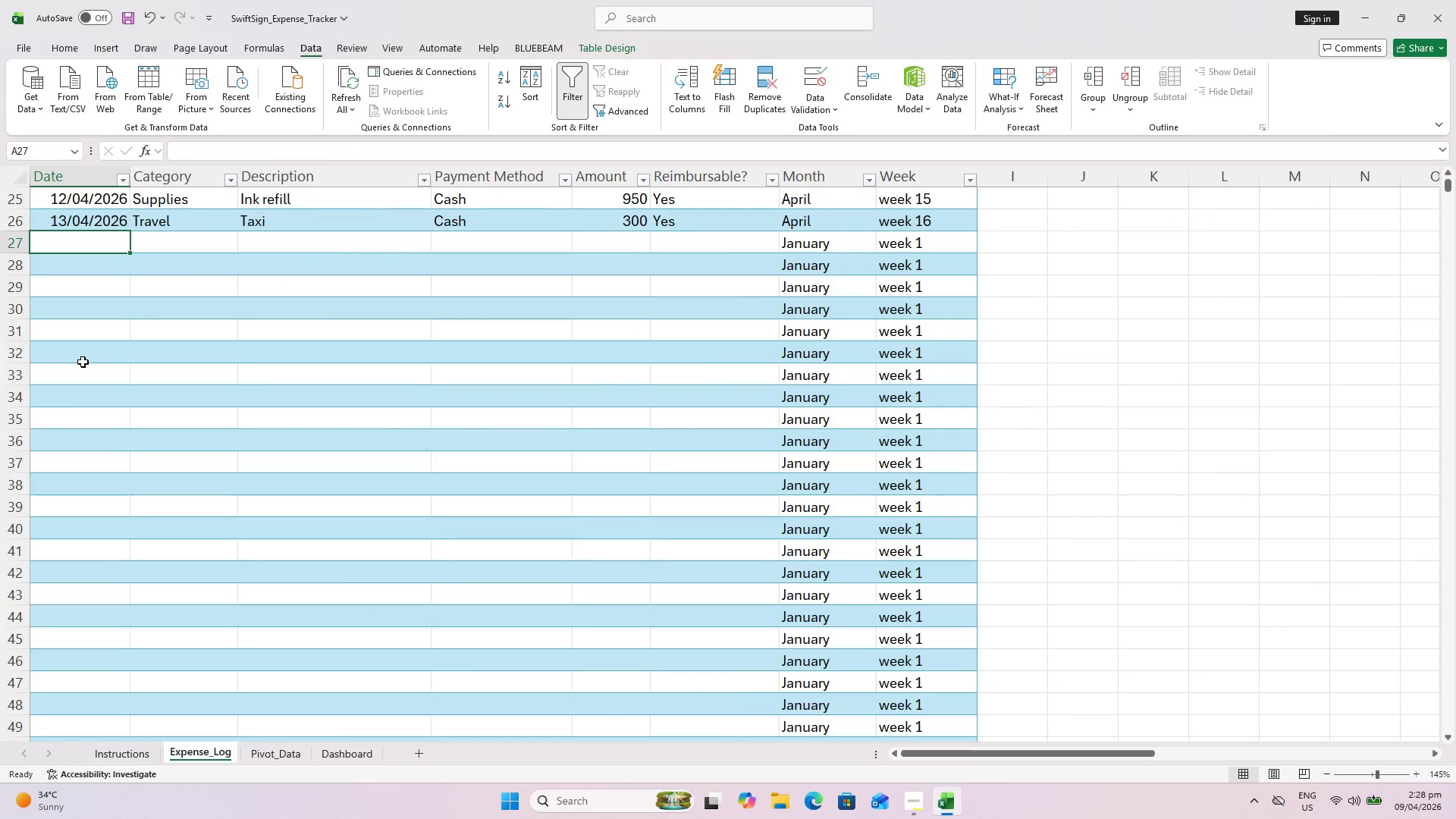 
type(13/4)
 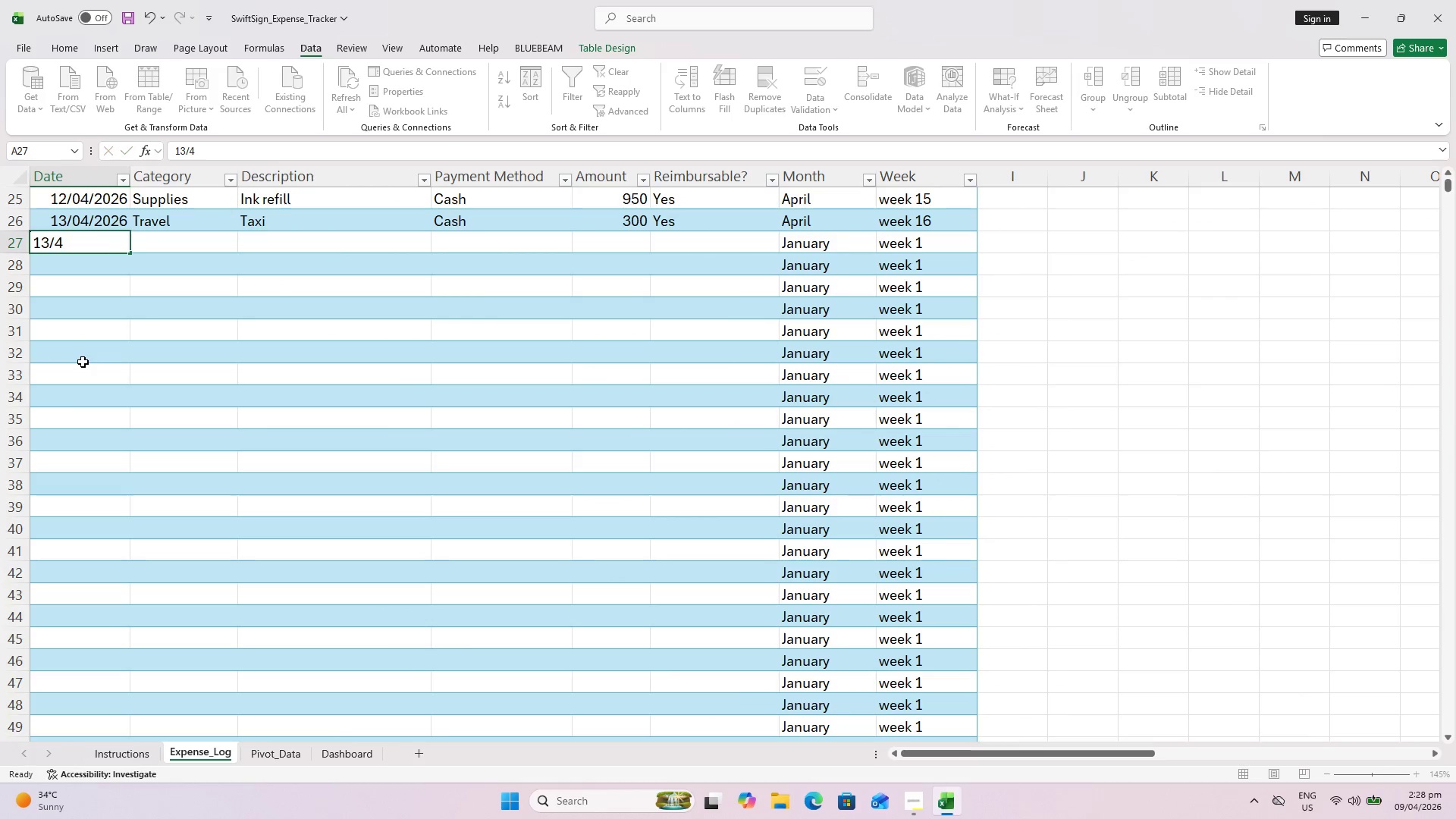 
key(ArrowRight)
 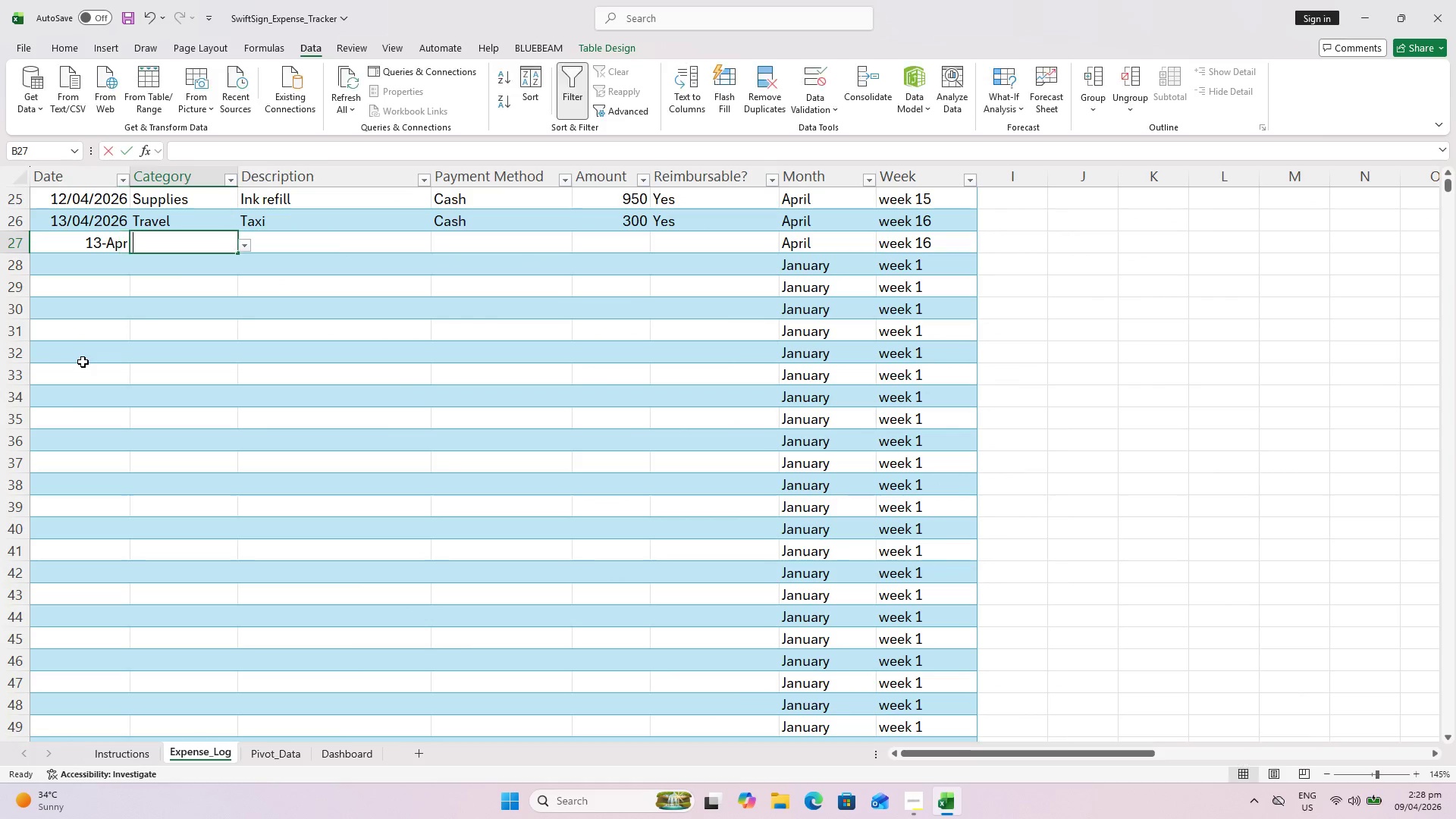 
type(26)
 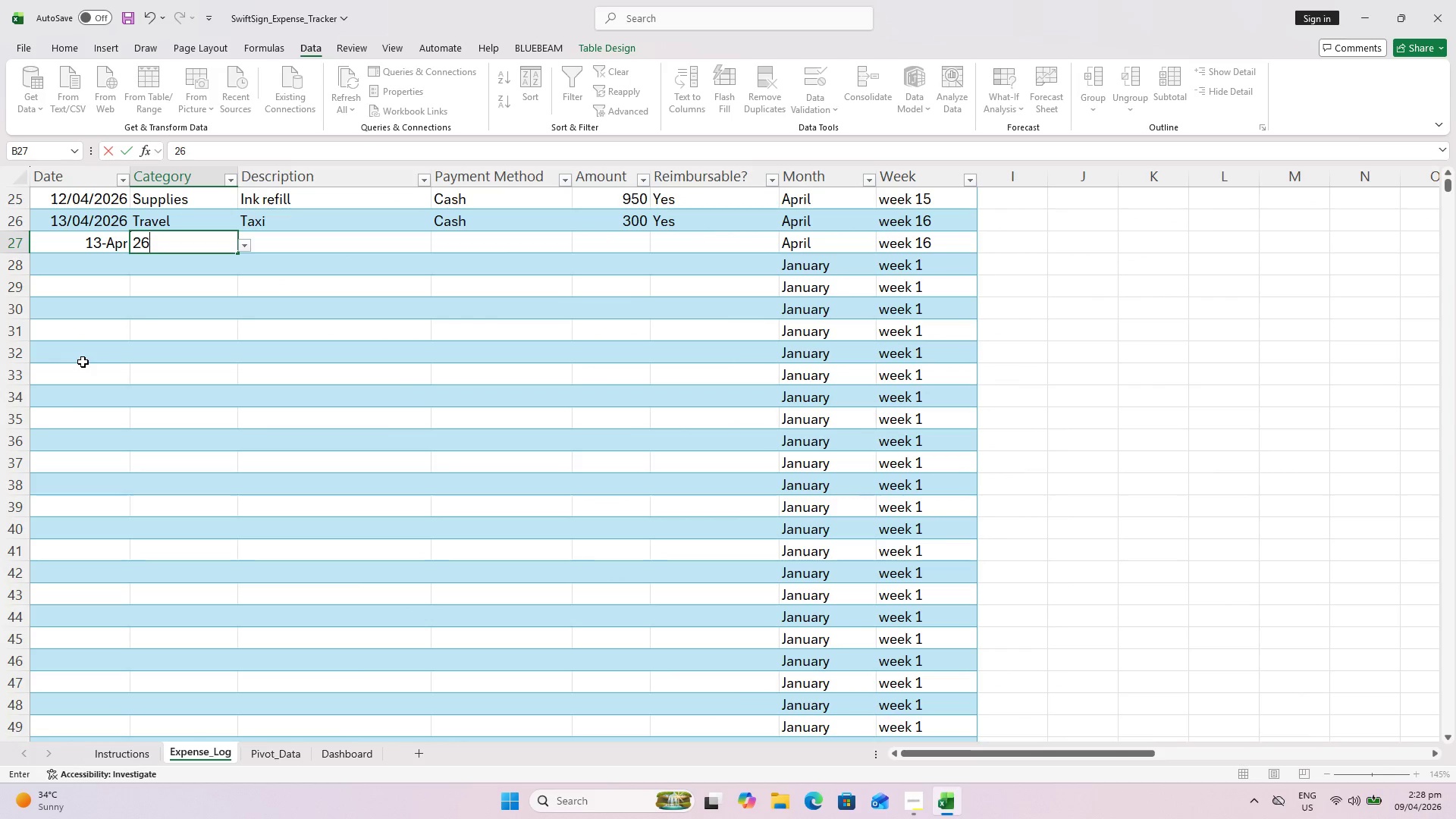 
key(ArrowLeft)
 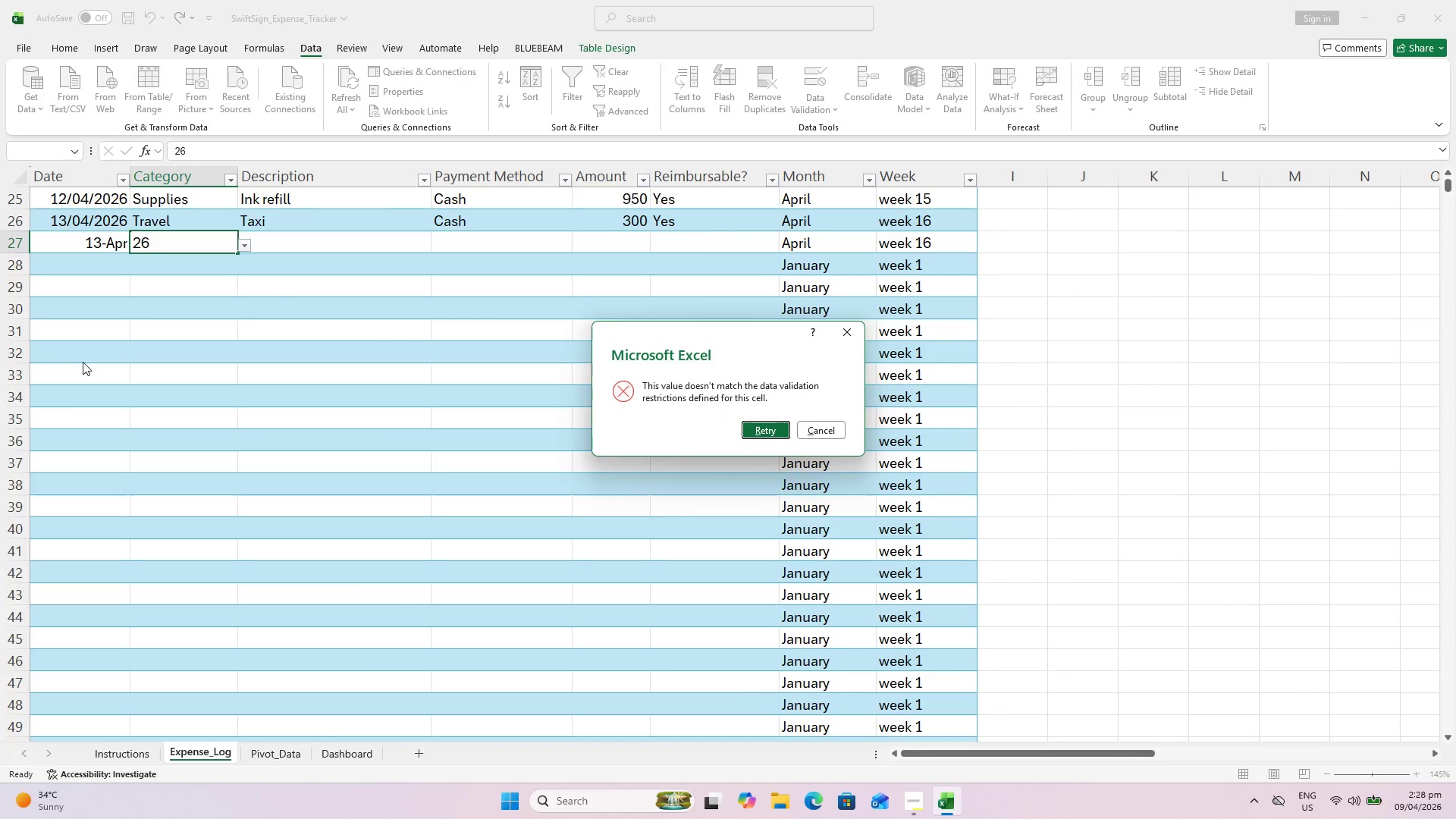 
key(Escape)
type(14/)
key(Escape)
 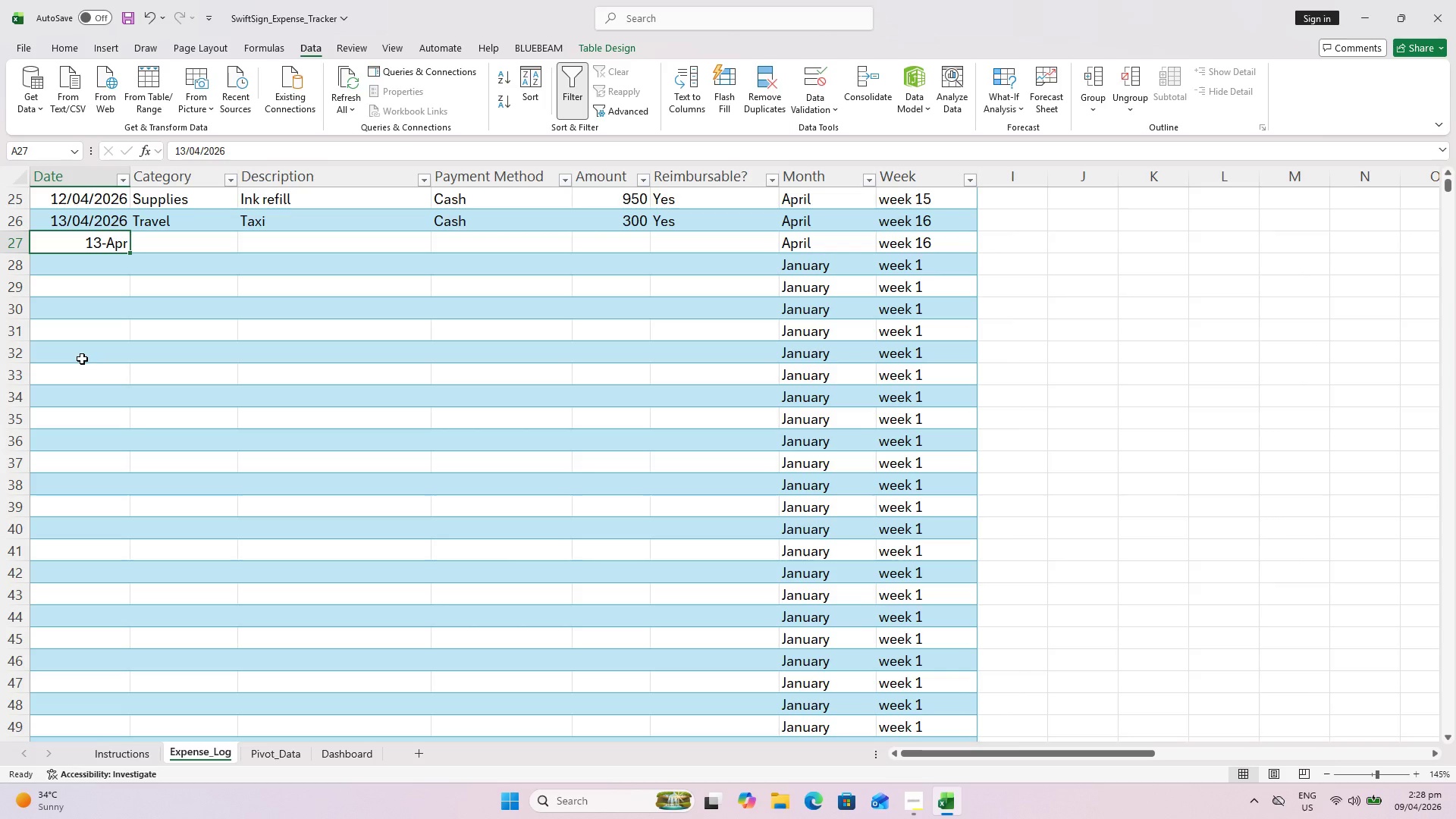 
key(Control+ControlLeft)
 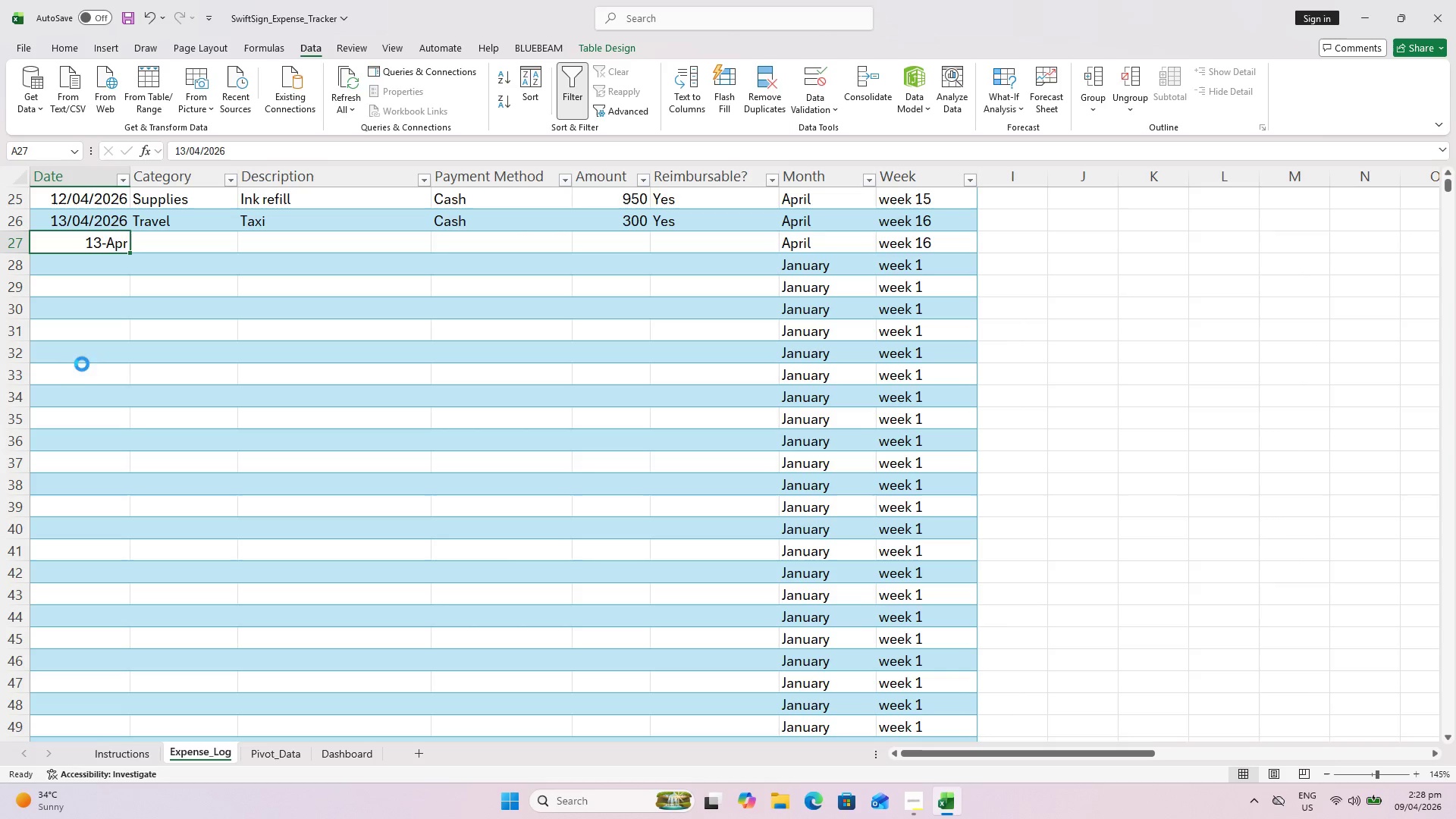 
key(Control+Z)
 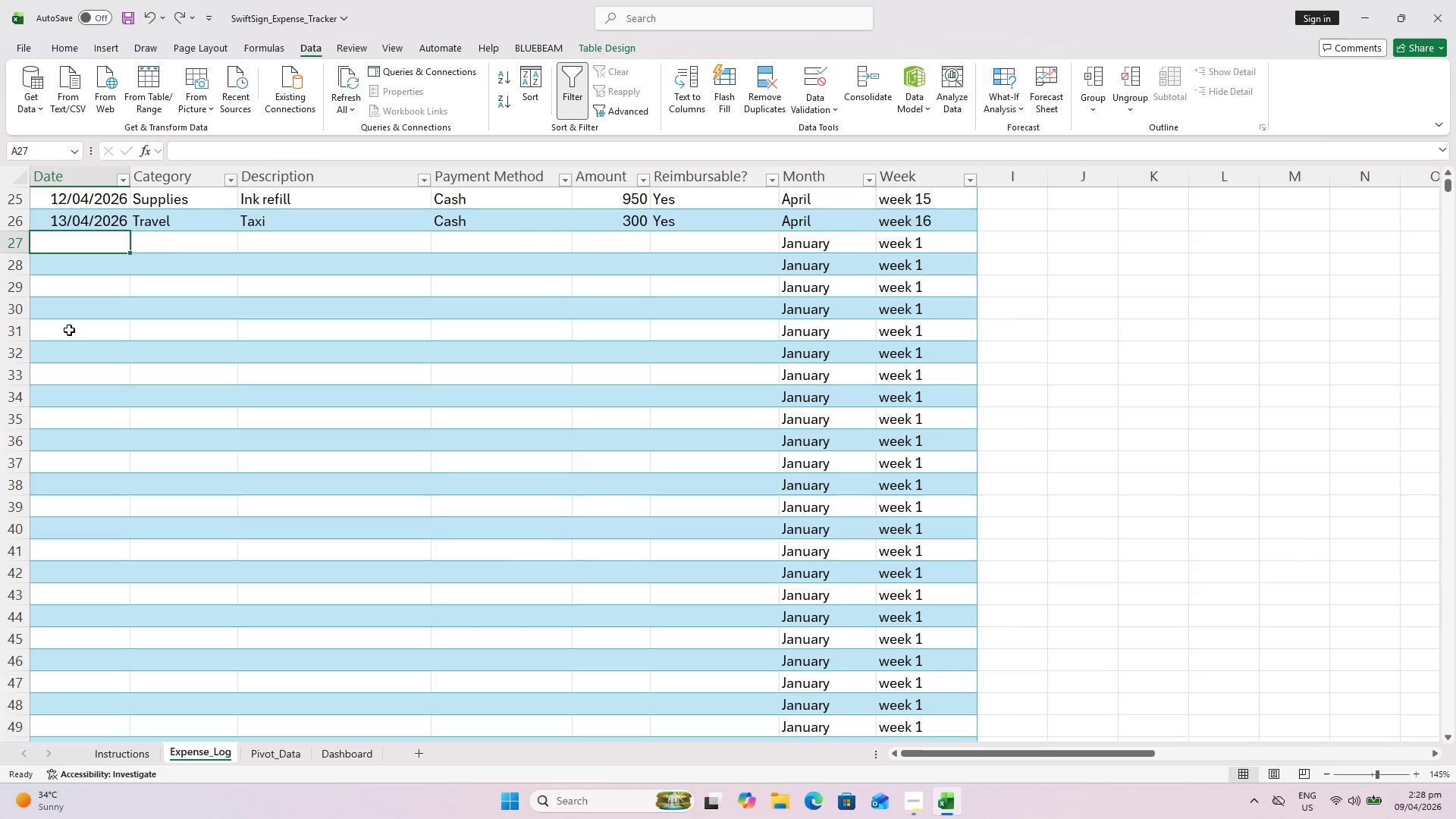 
type(13/5)
key(Backspace)
type(4/26)
 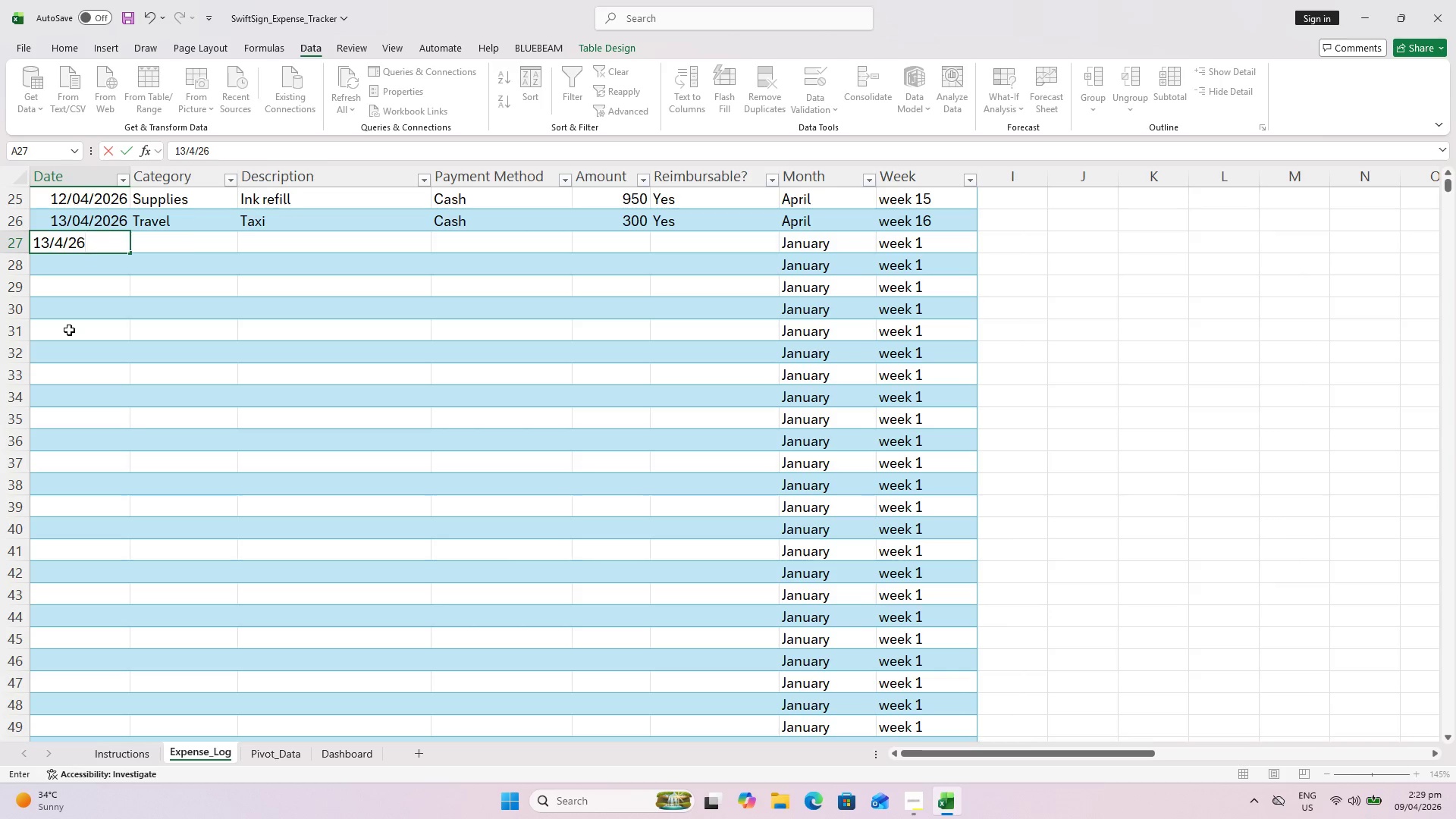 
key(ArrowRight)
 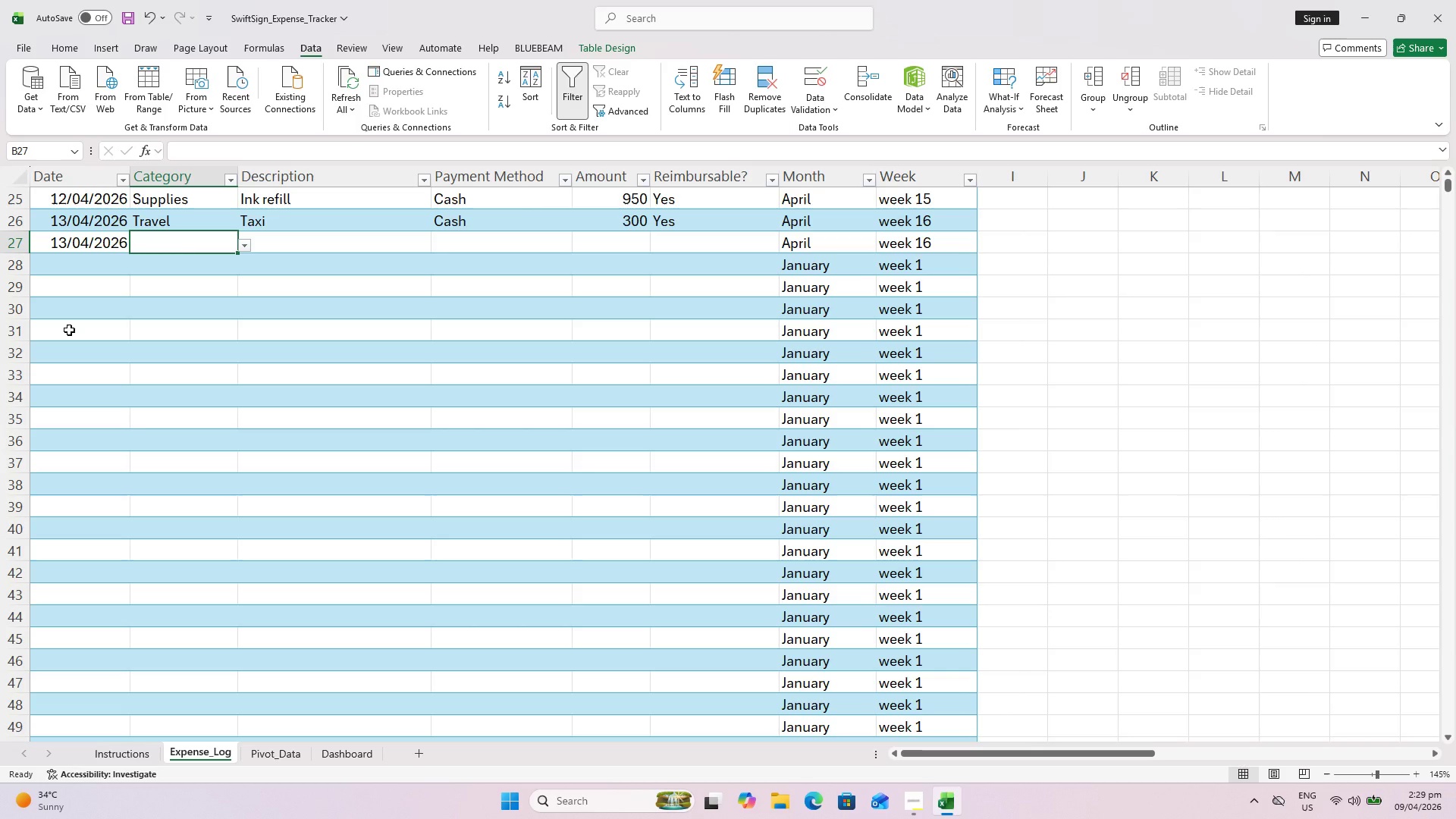 
key(M)
 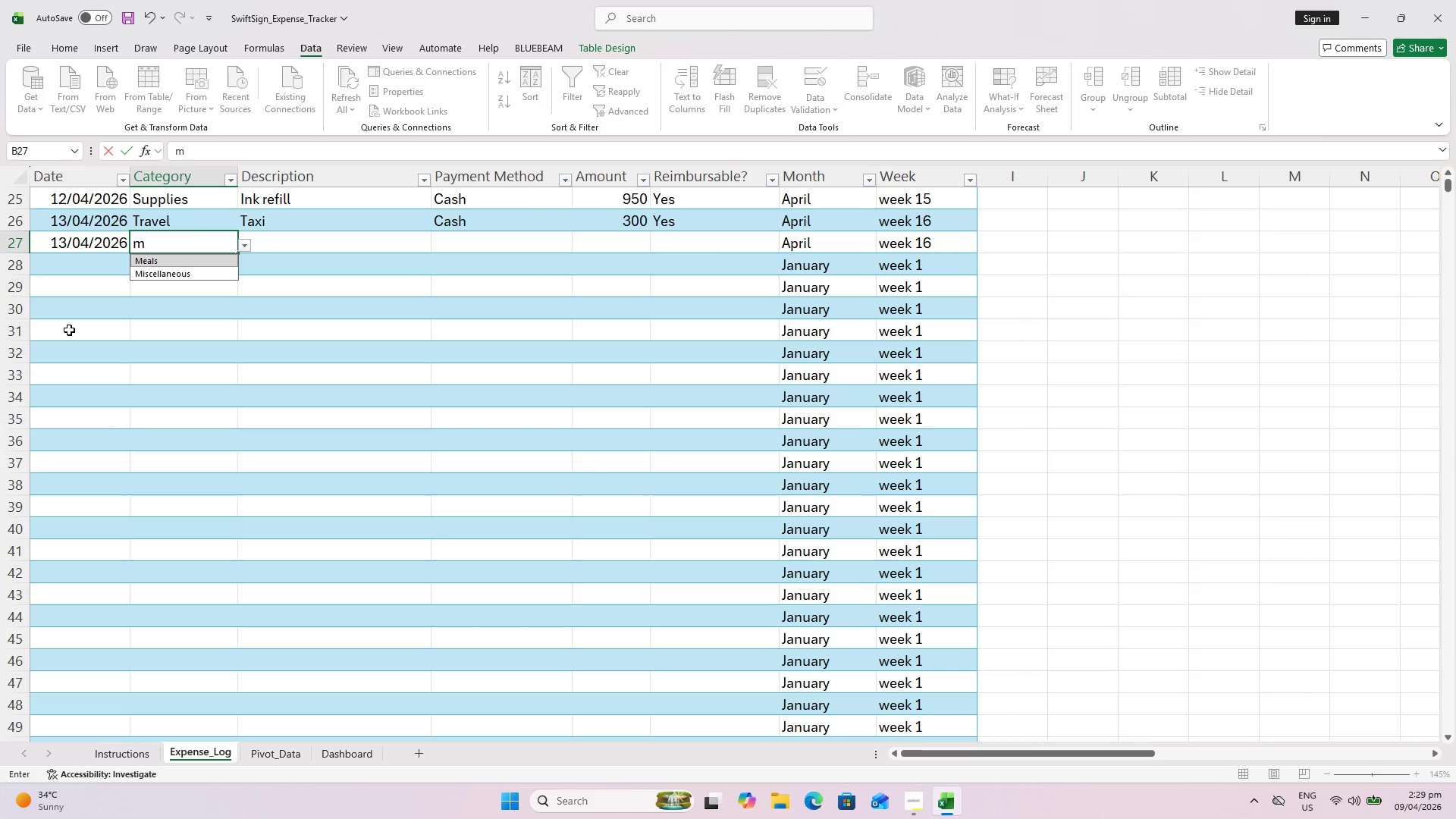 
key(ArrowRight)
 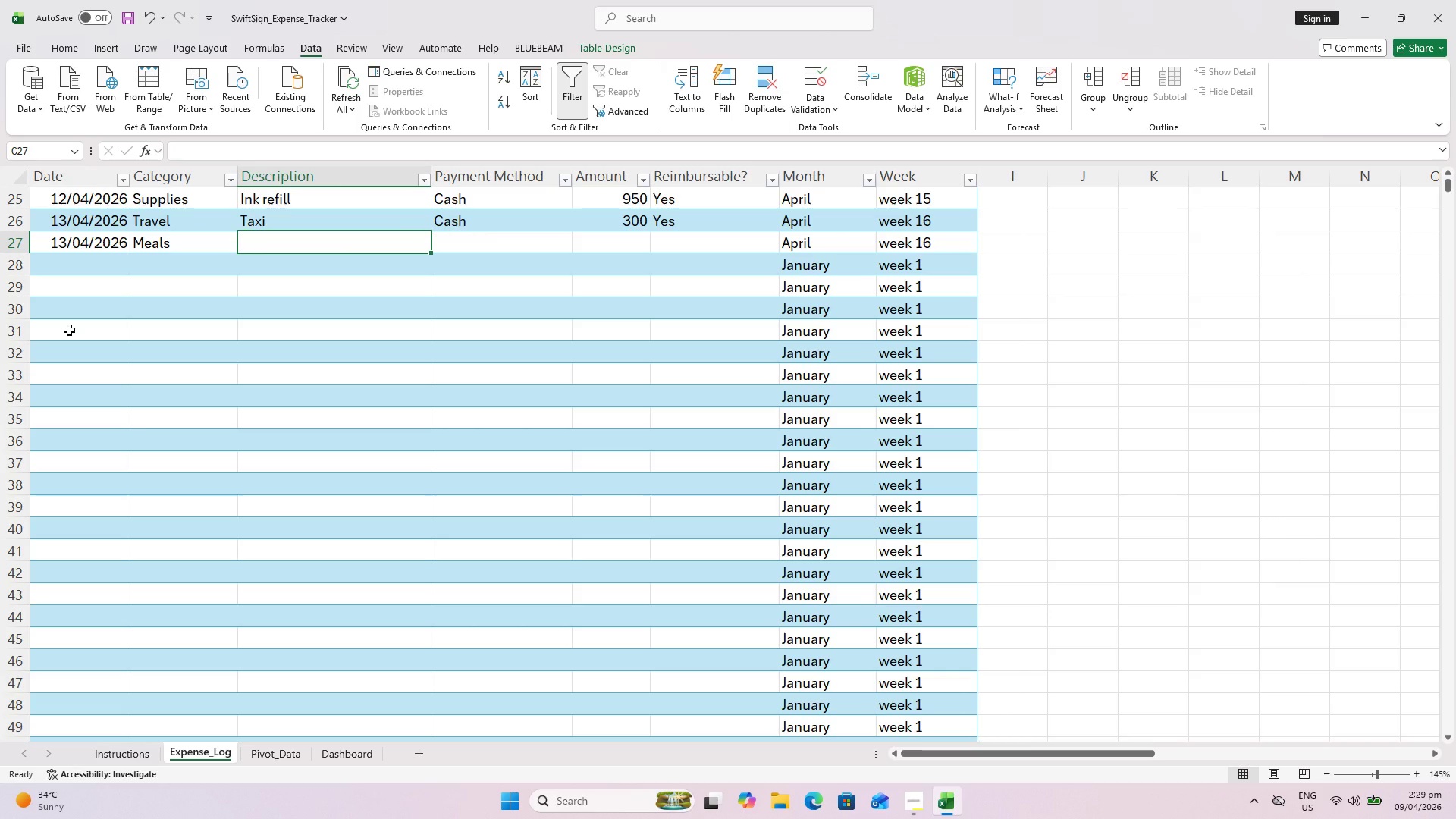 
type(Coffee meeting)
 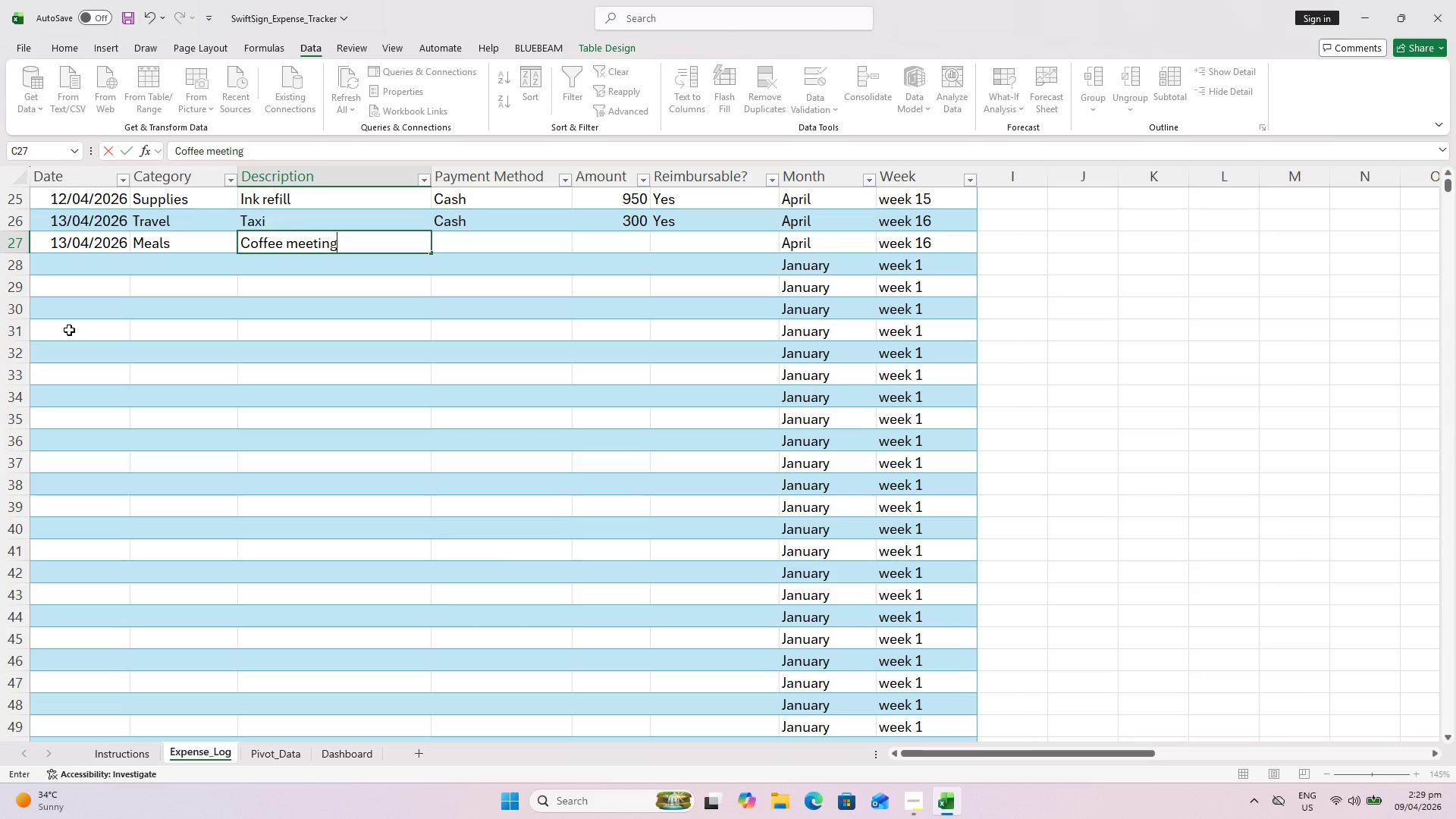 
key(ArrowRight)
 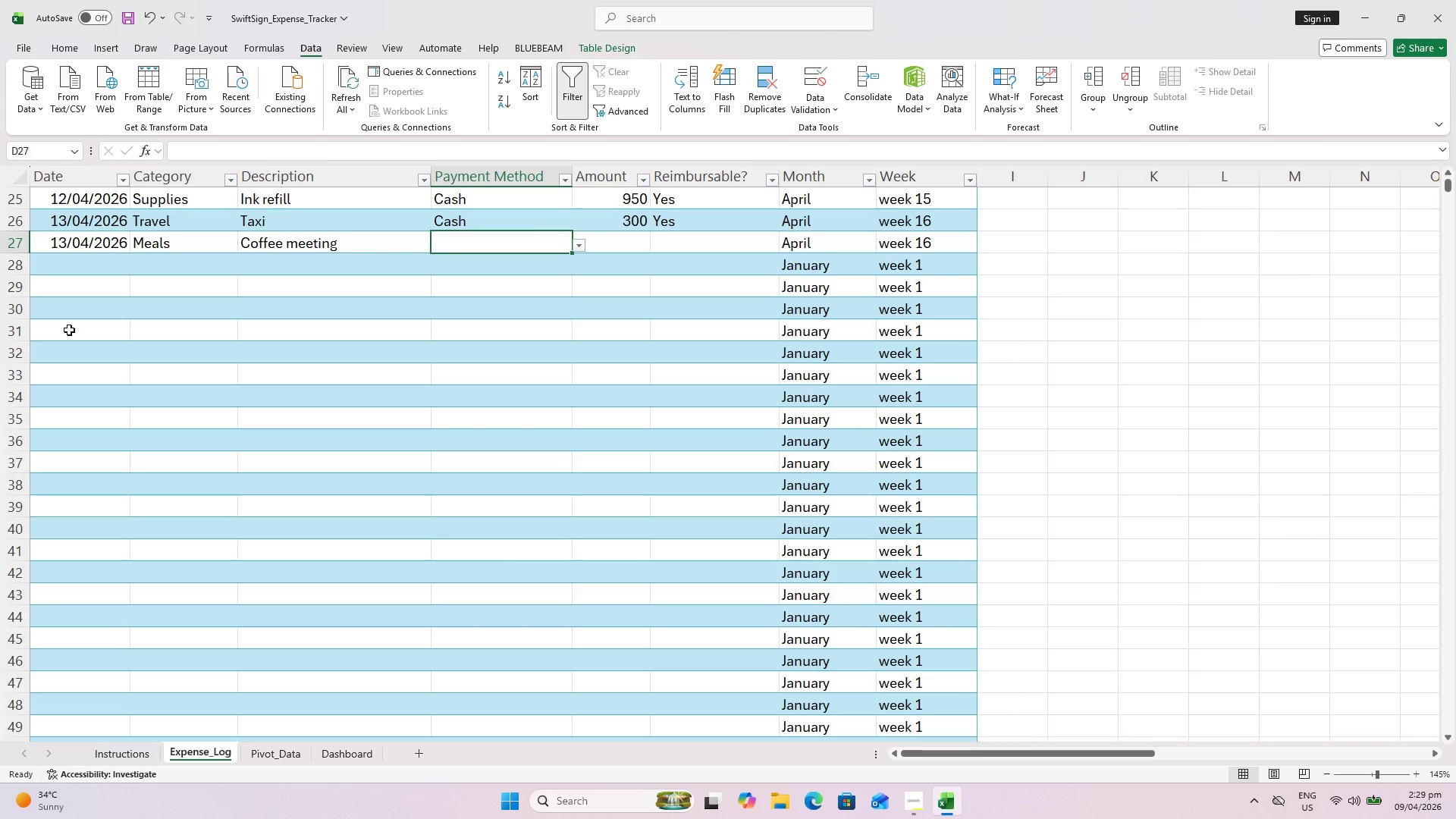 
key(Shift+ShiftLeft)
 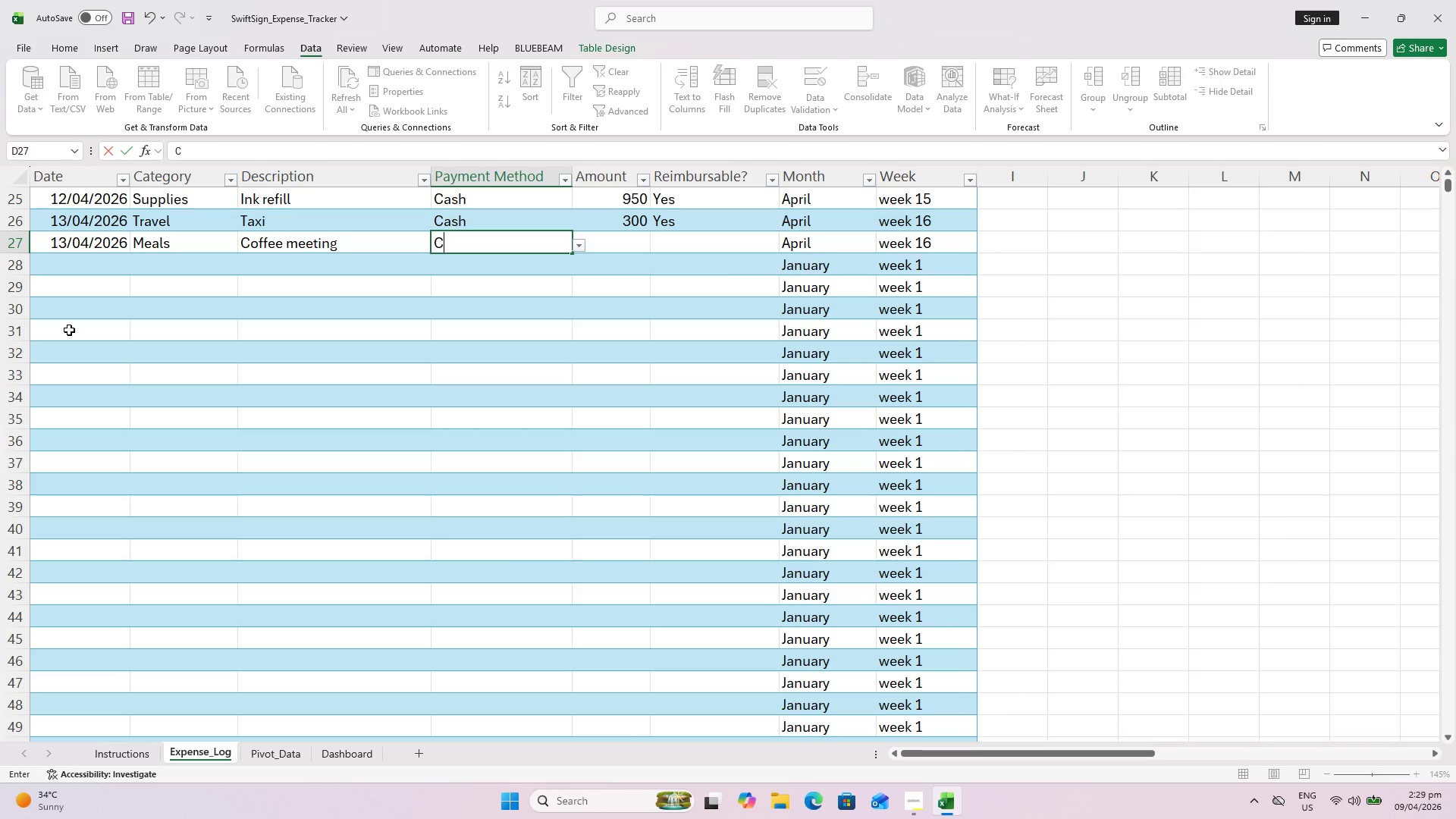 
key(Shift+C)
 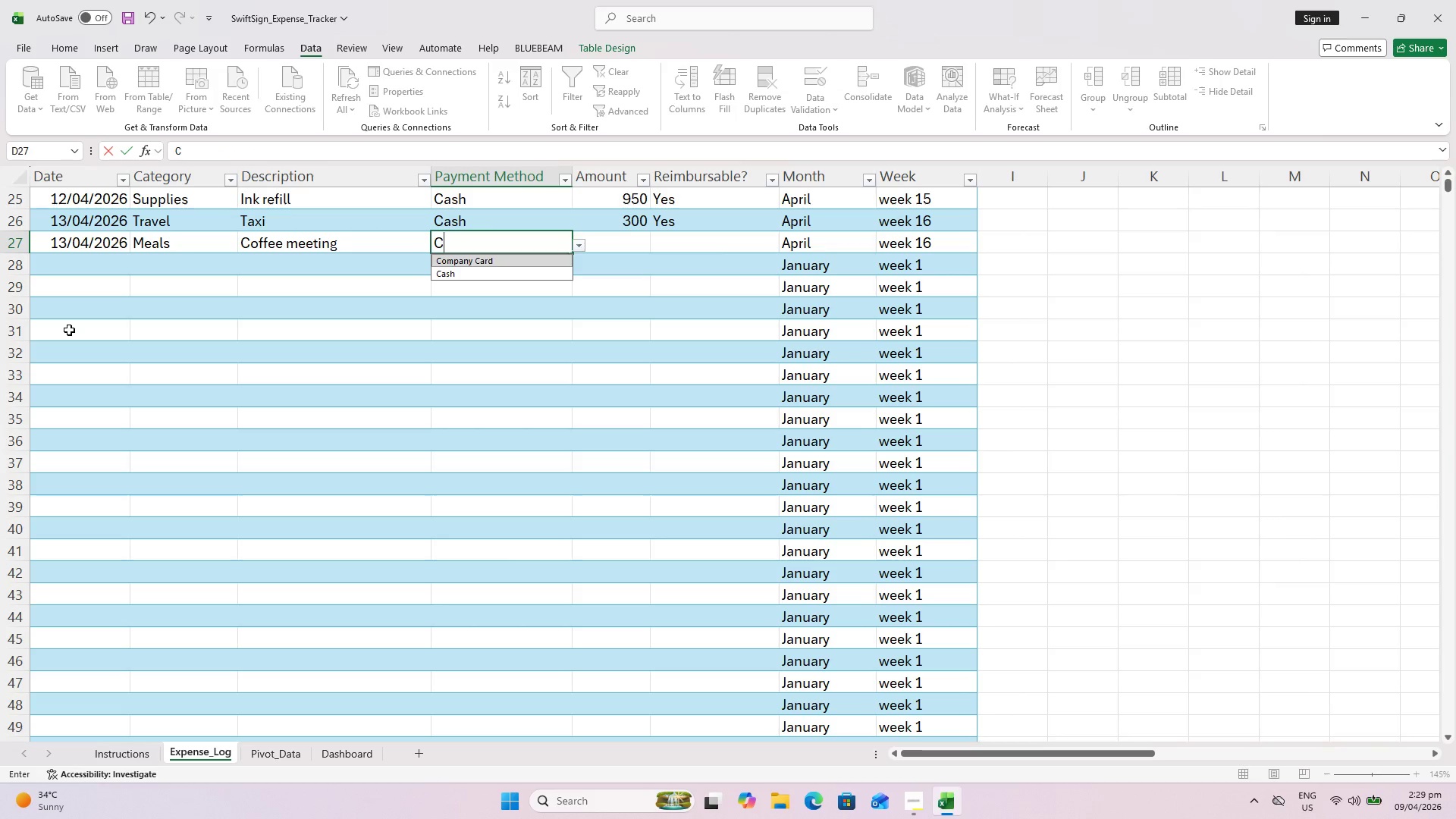 
key(ArrowRight)
 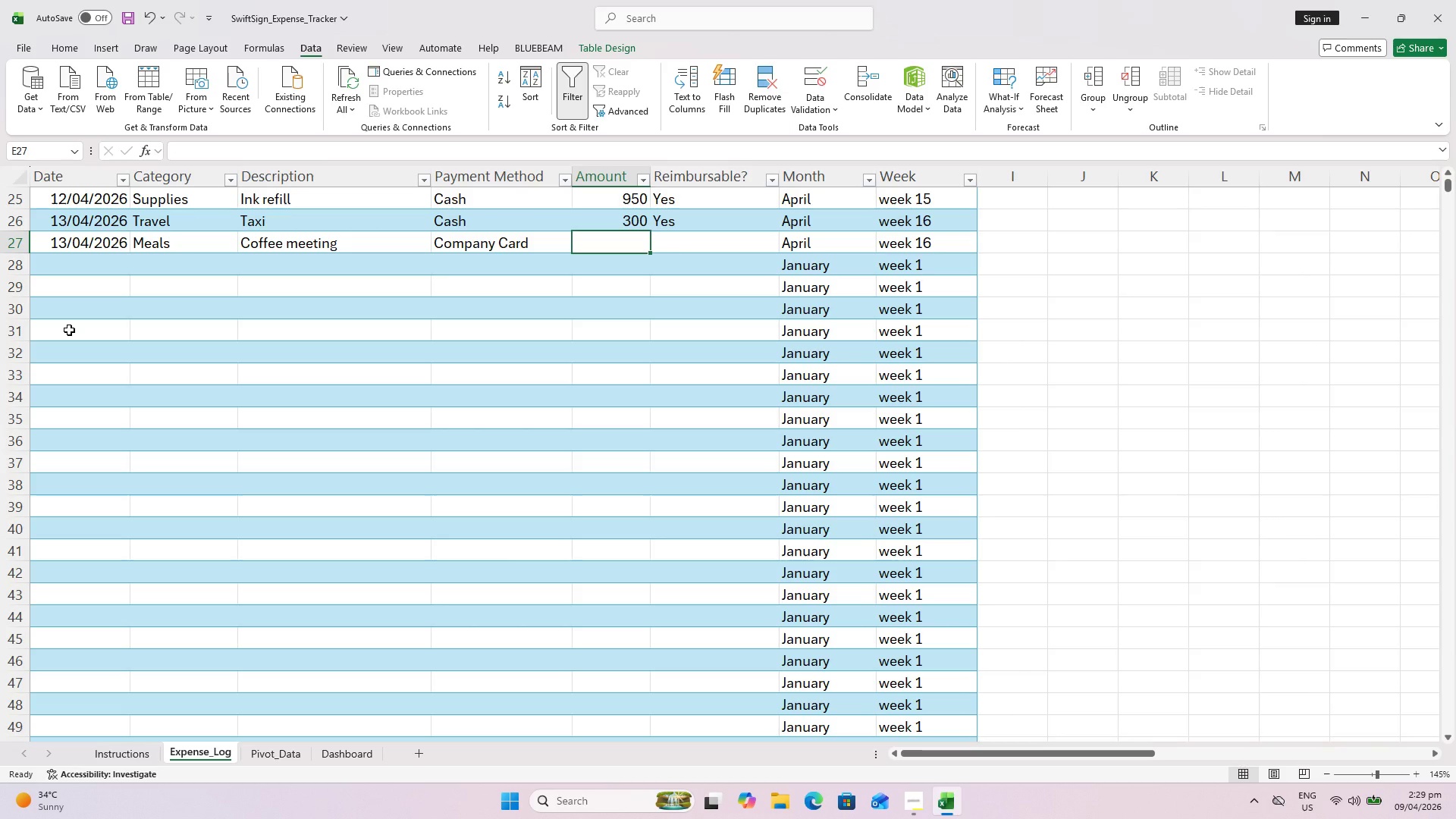 
type(400)
 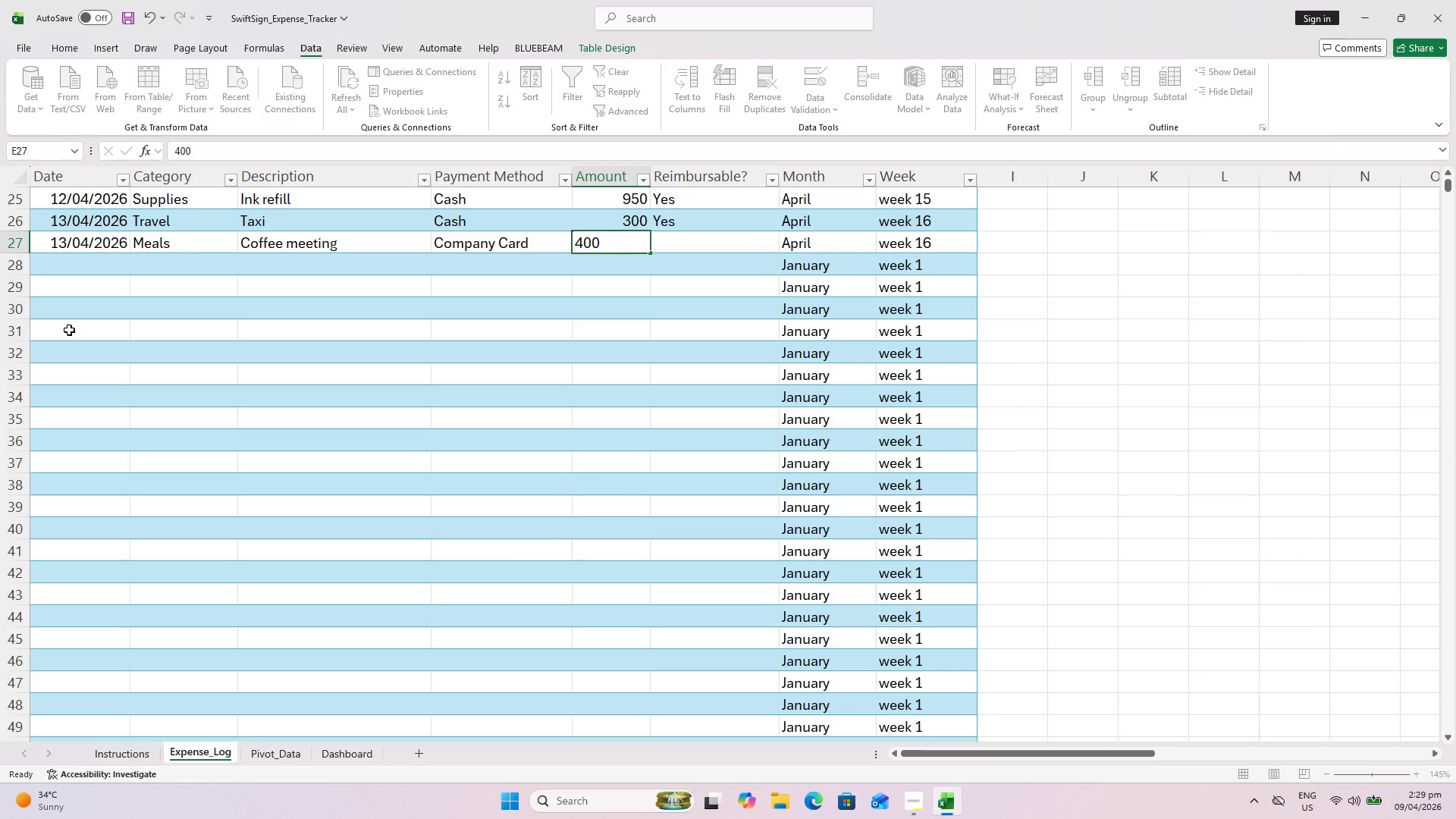 
key(ArrowRight)
 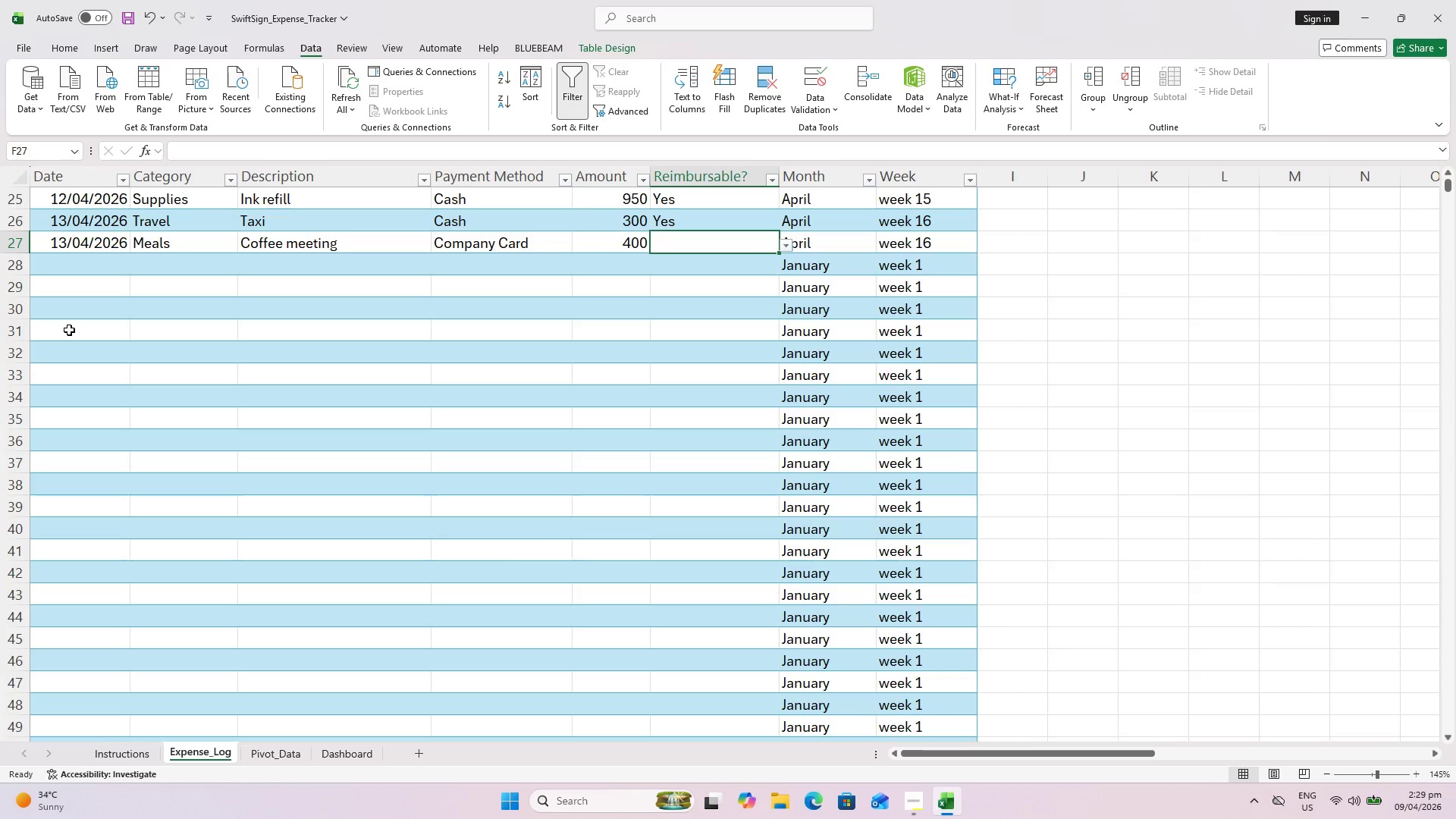 
key(Shift+ShiftLeft)
 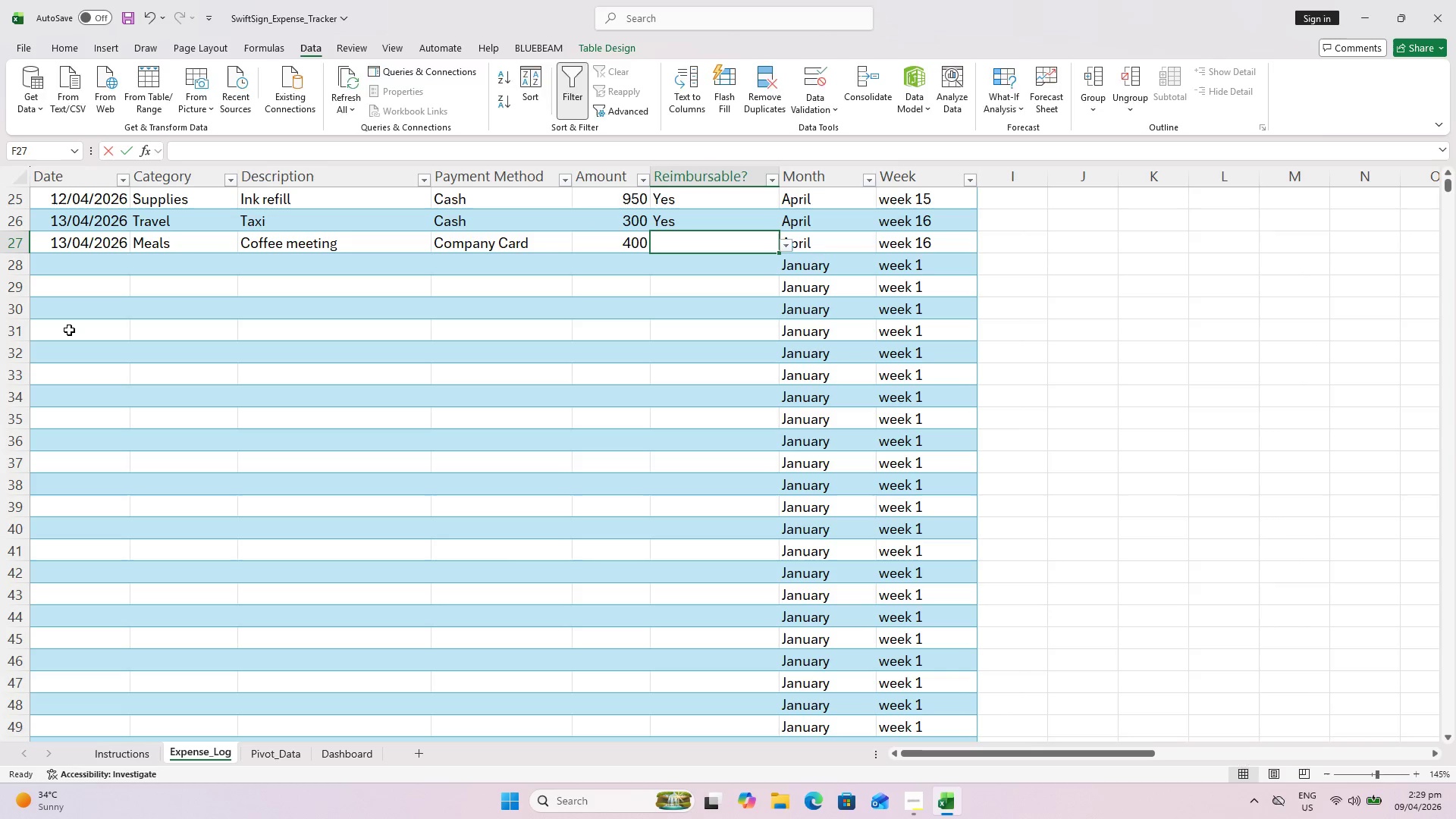 
key(Y)
 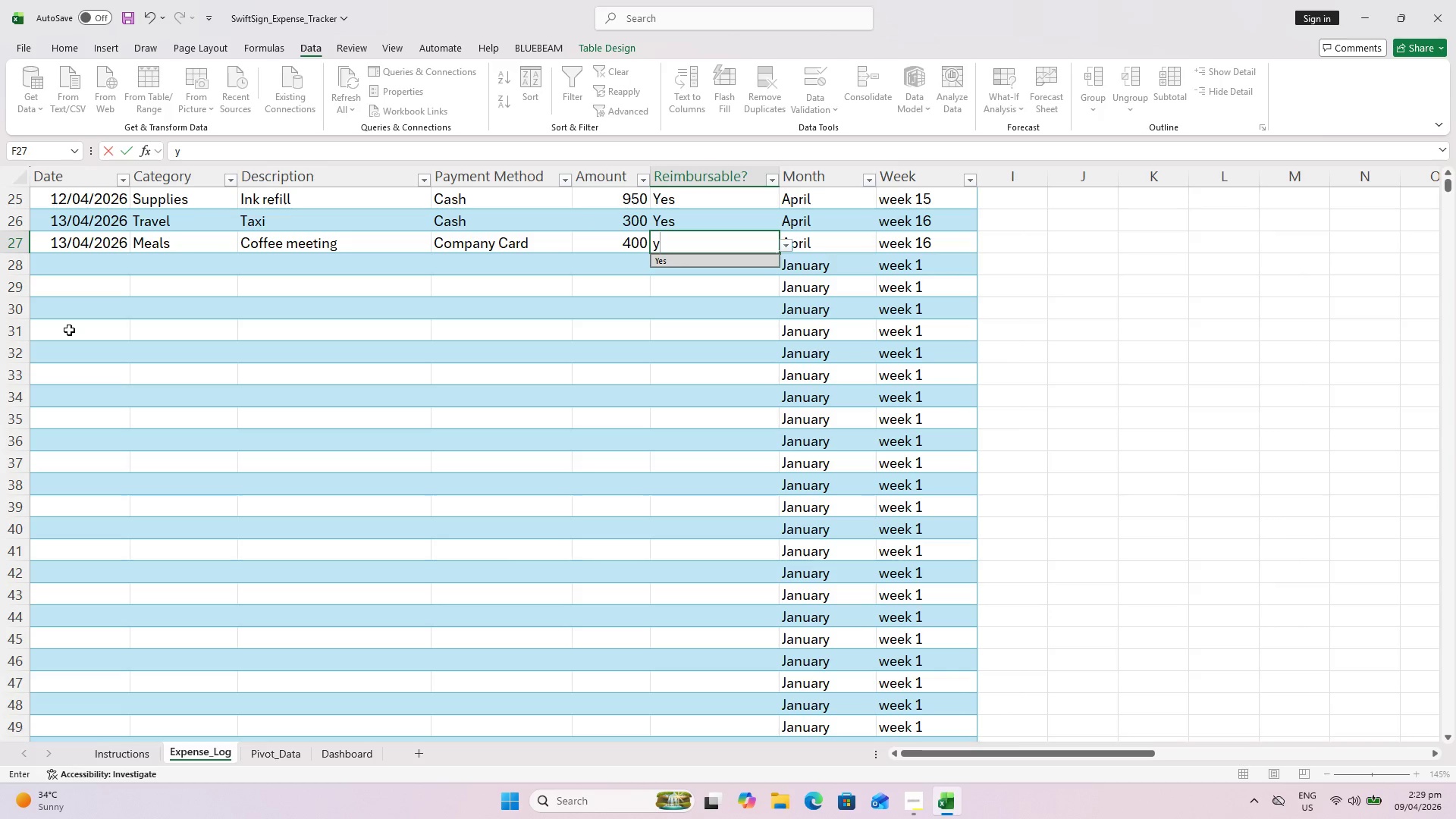 
key(Enter)
 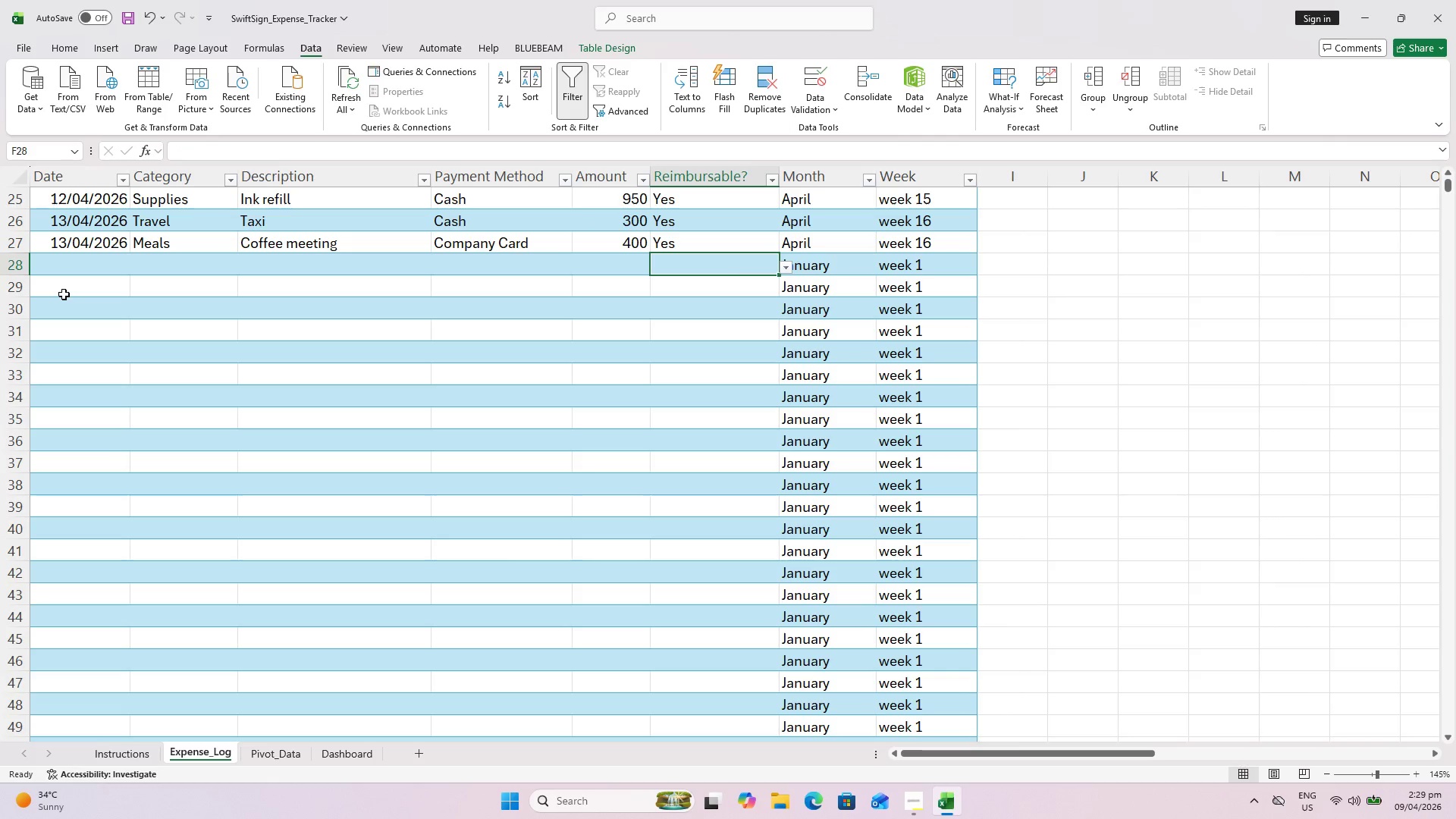 
left_click([59, 261])
 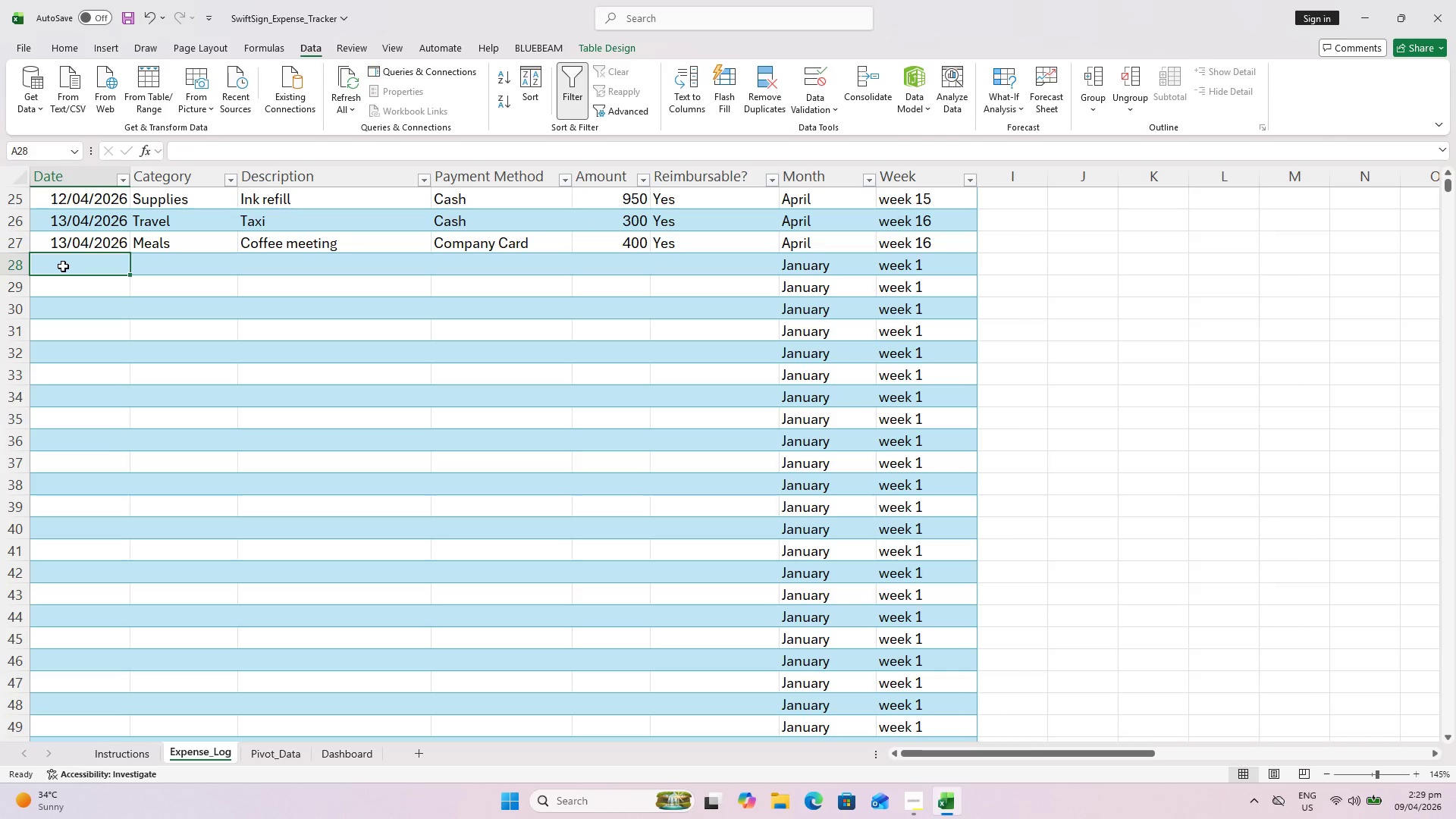 
type(12)
key(Backspace)
type(4/4/26)
 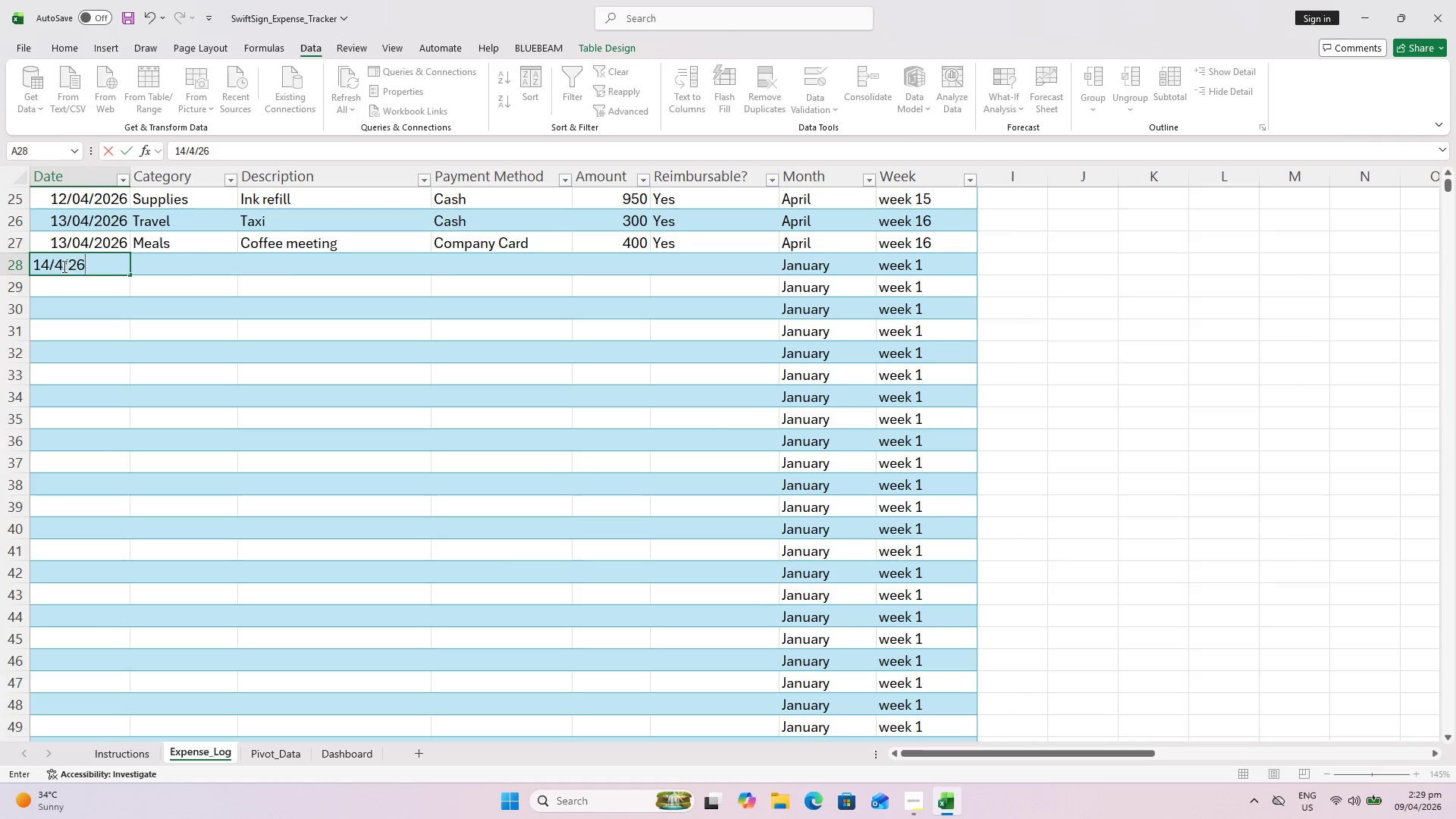 
key(ArrowRight)
 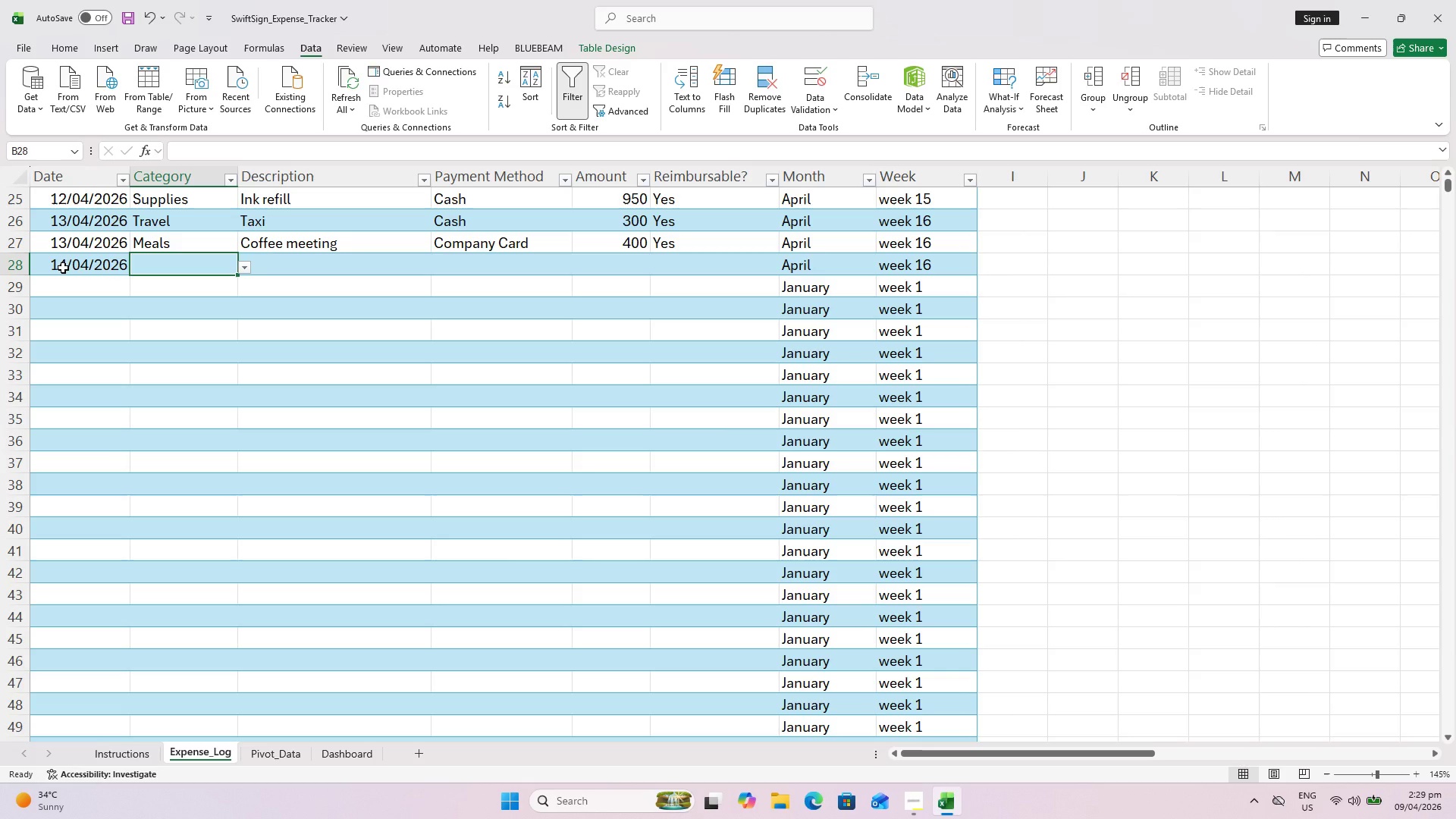 
wait(6.14)
 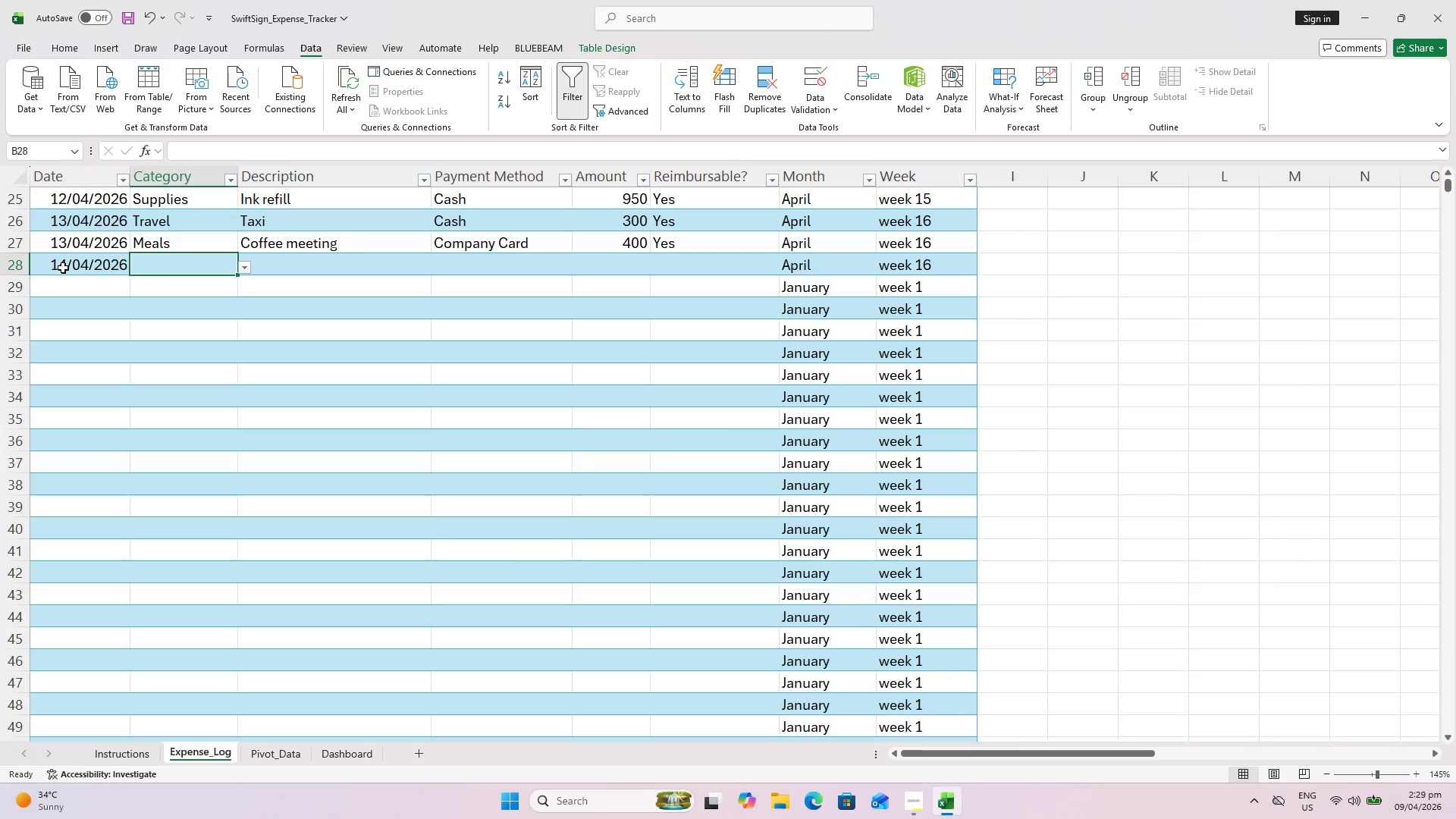 
key(Shift+ShiftLeft)
 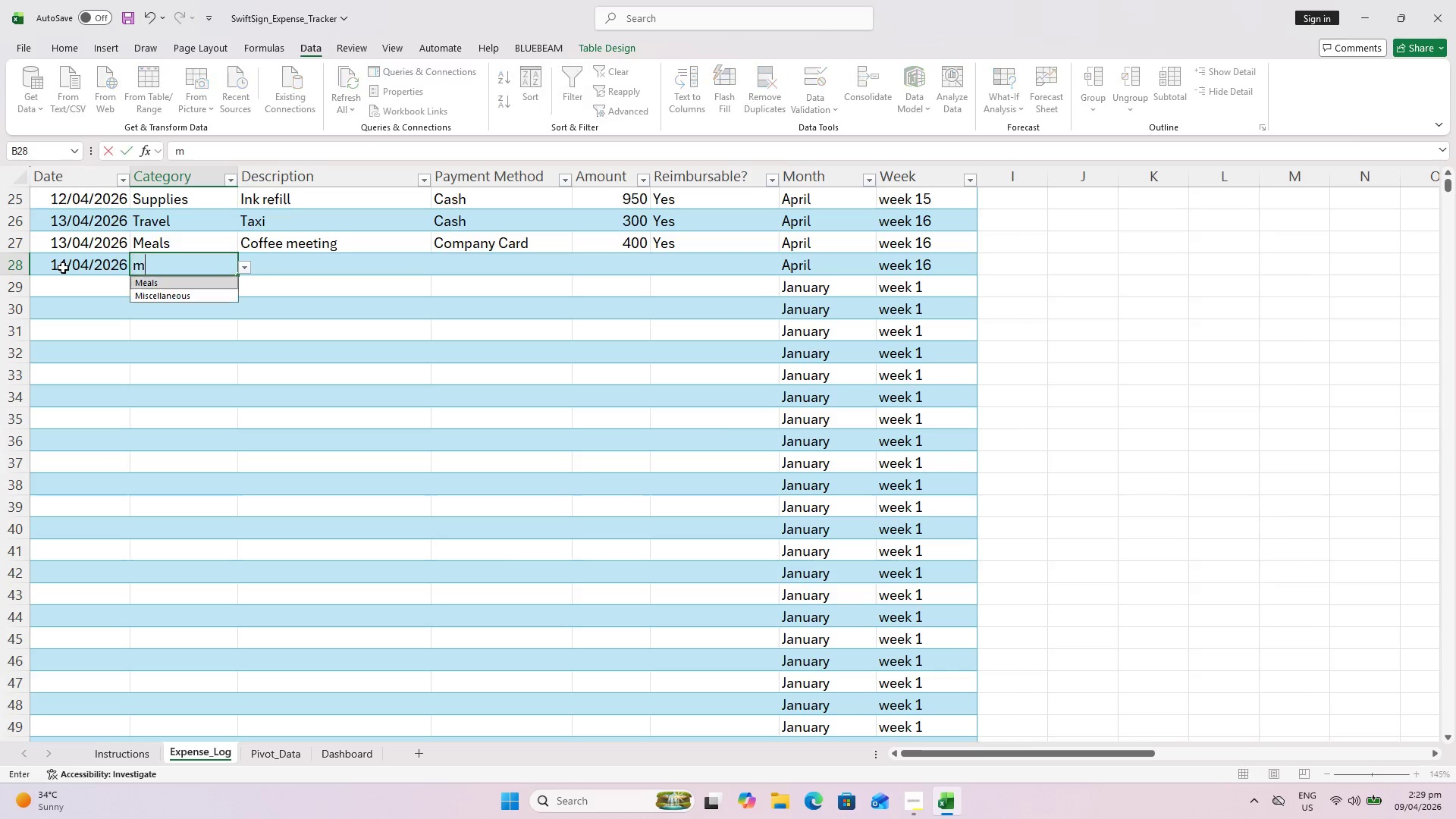 
key(M)
 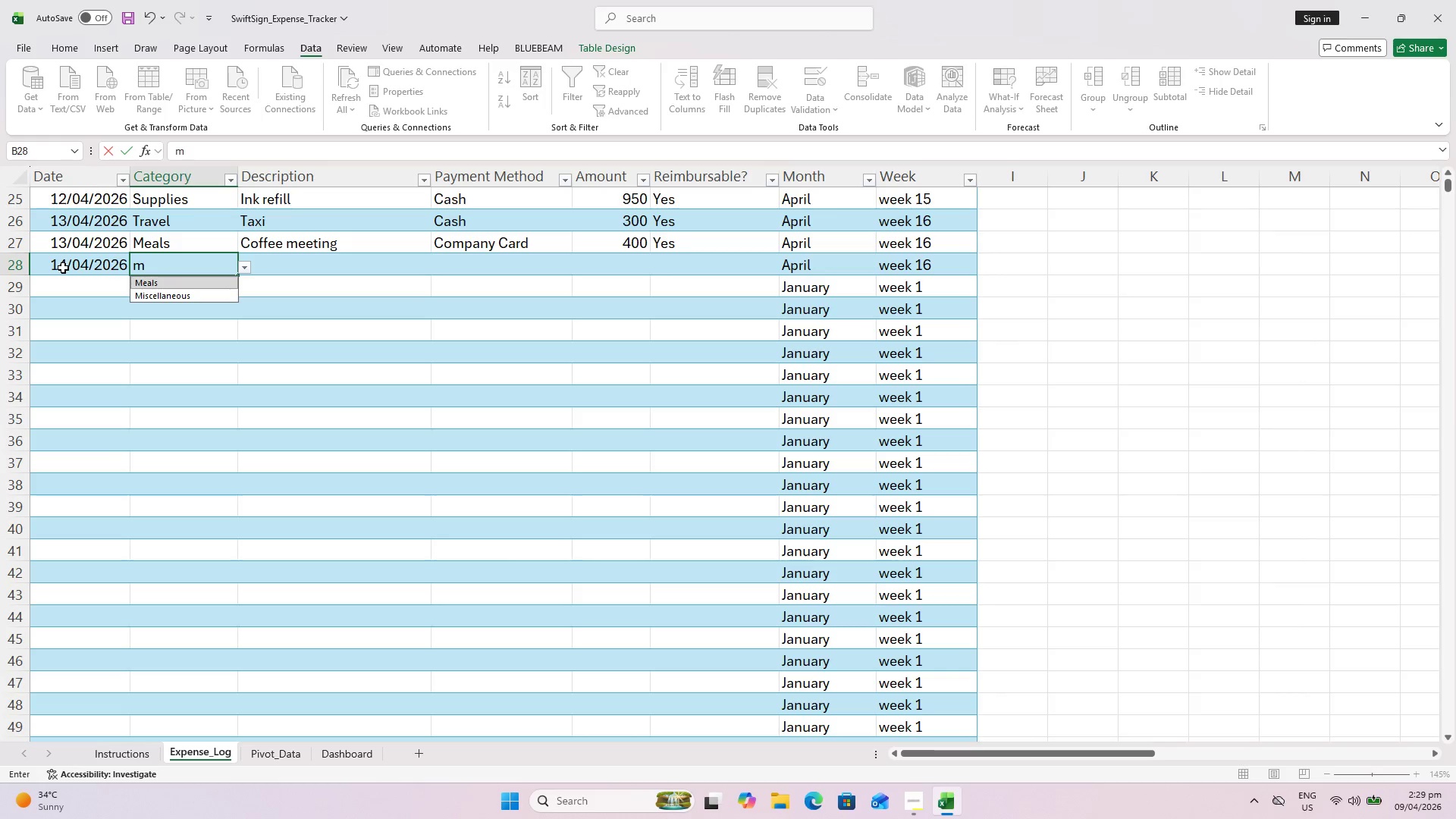 
key(ArrowLeft)
 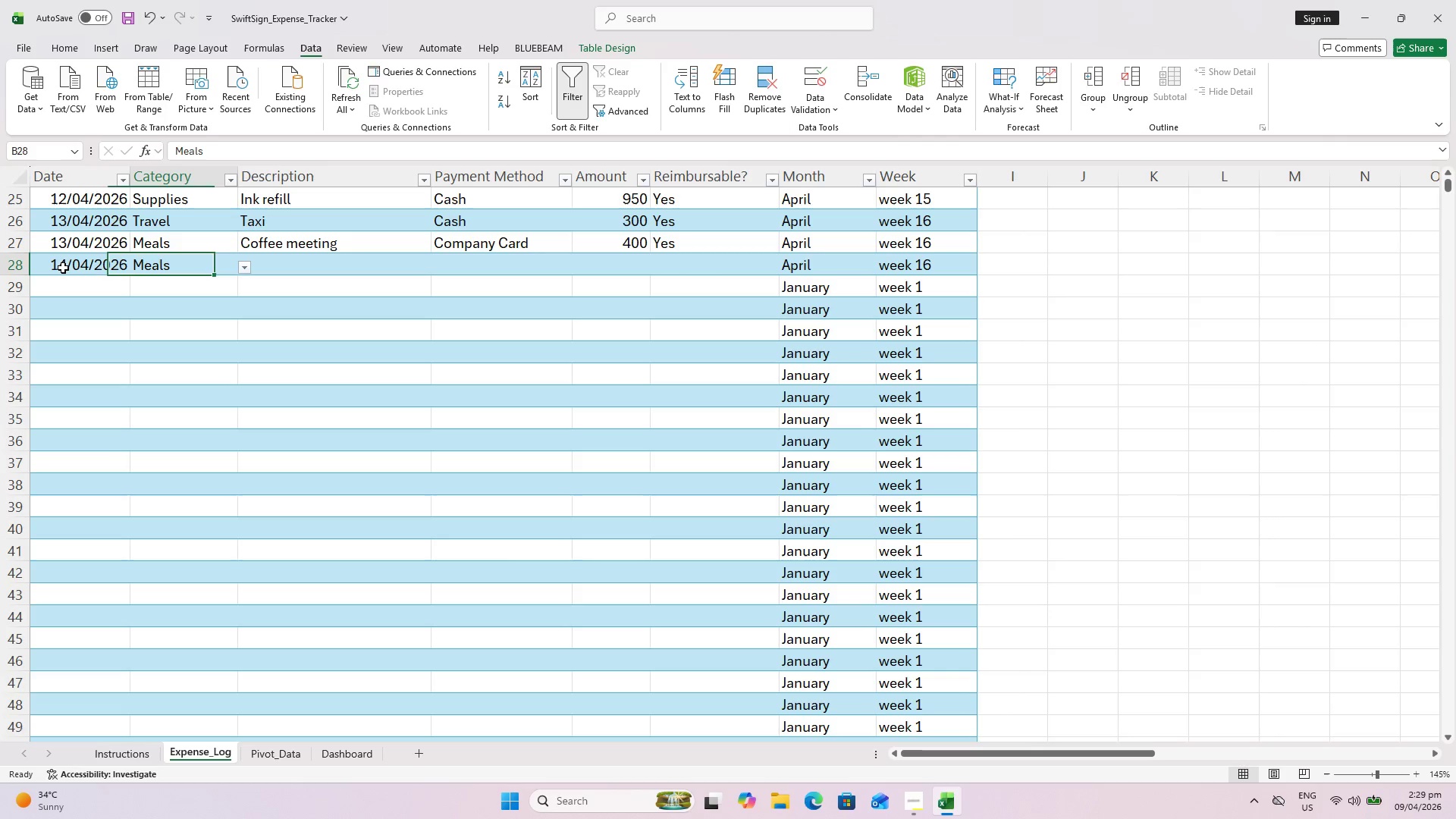 
key(ArrowRight)
 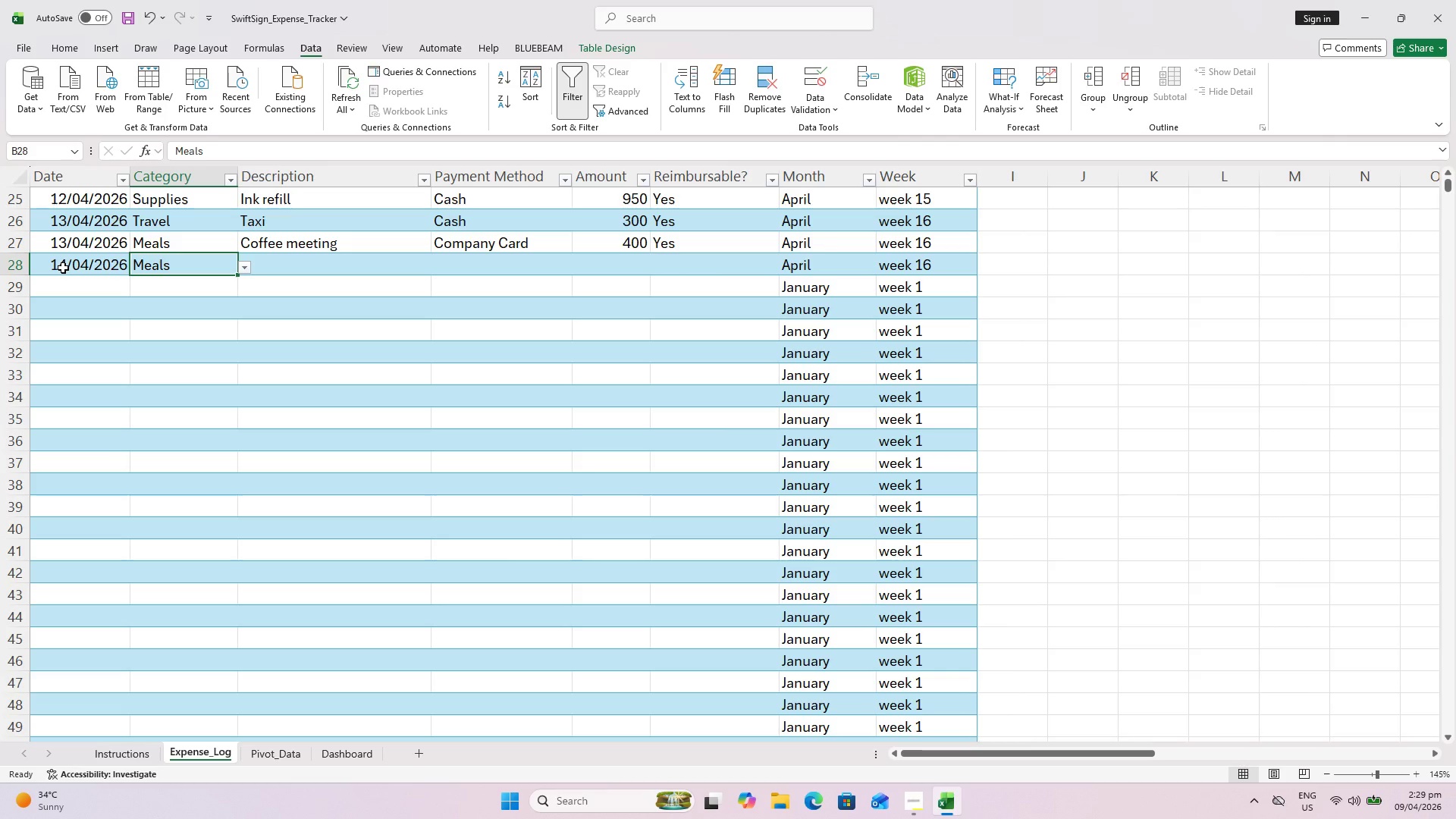 
key(Shift+ShiftLeft)
 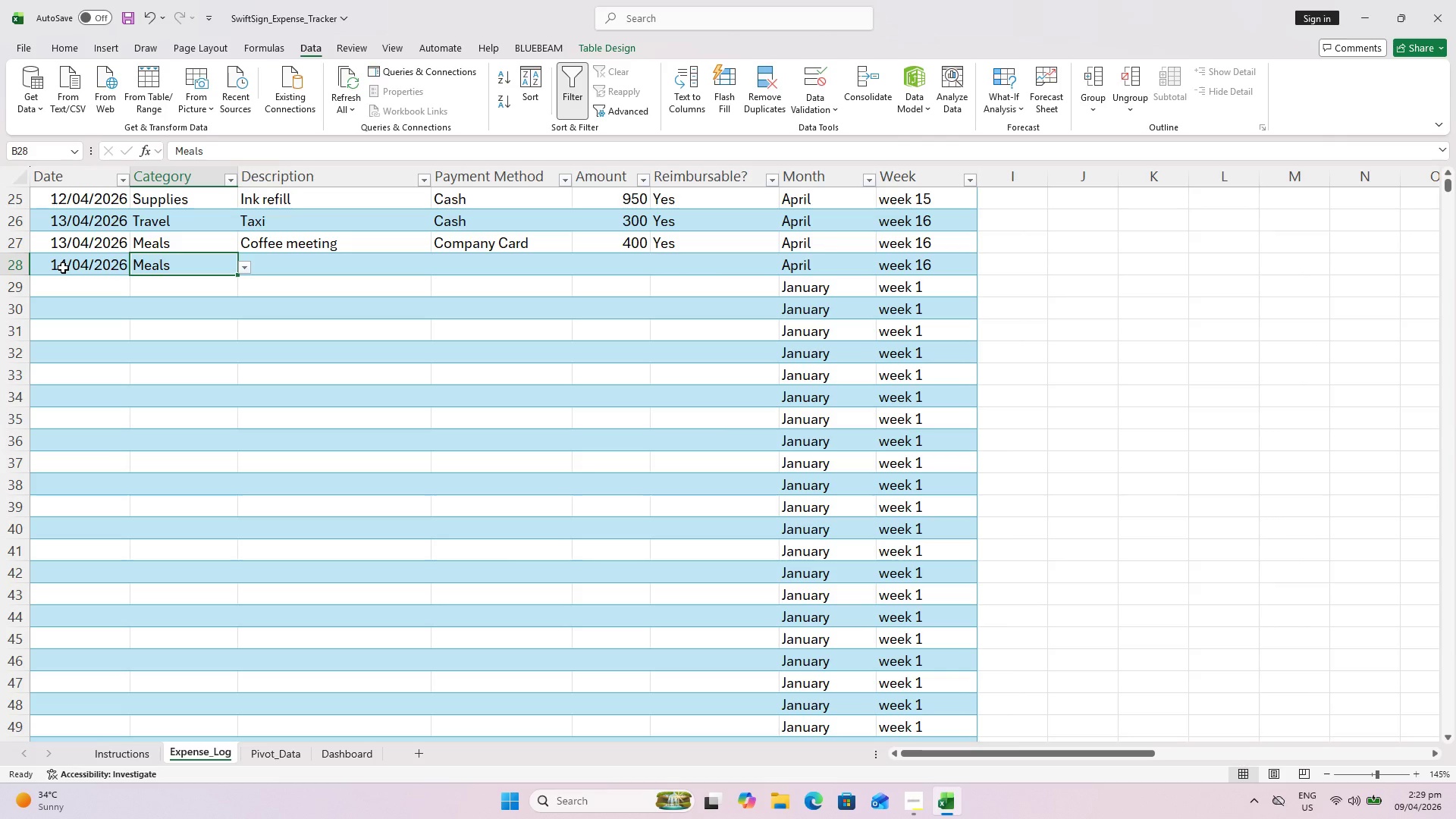 
key(M)
 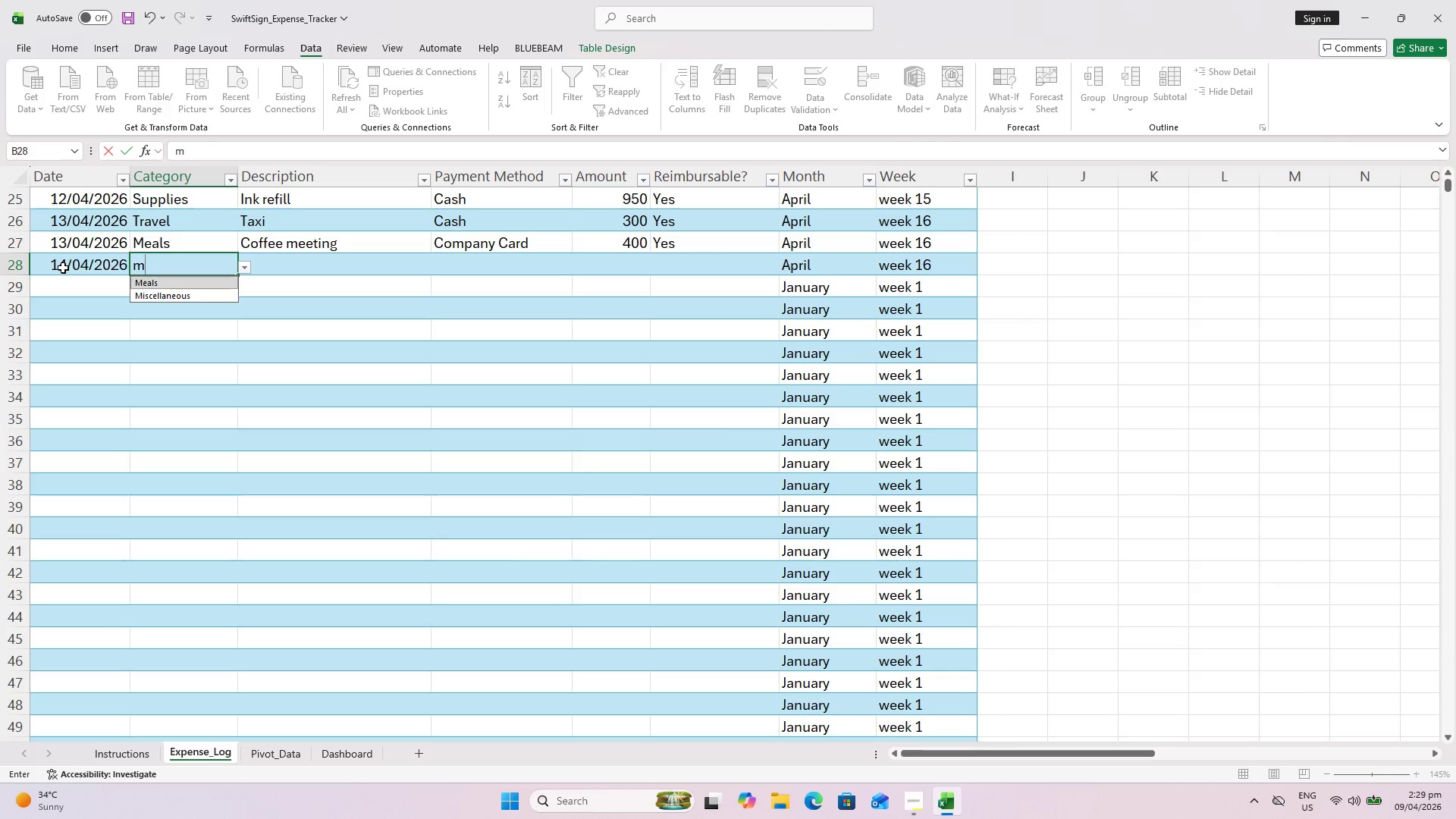 
key(ArrowDown)
 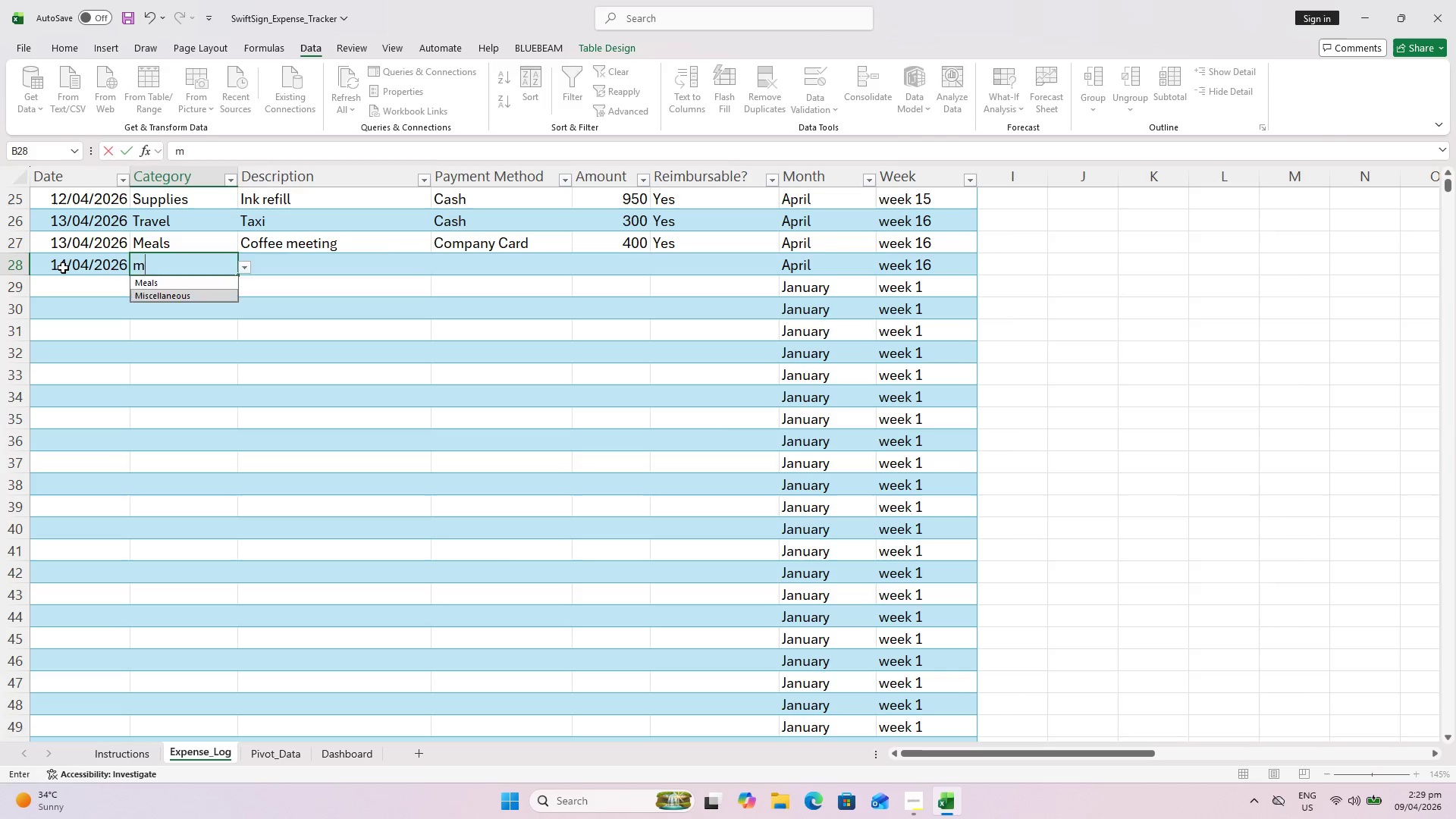 
key(ArrowRight)
 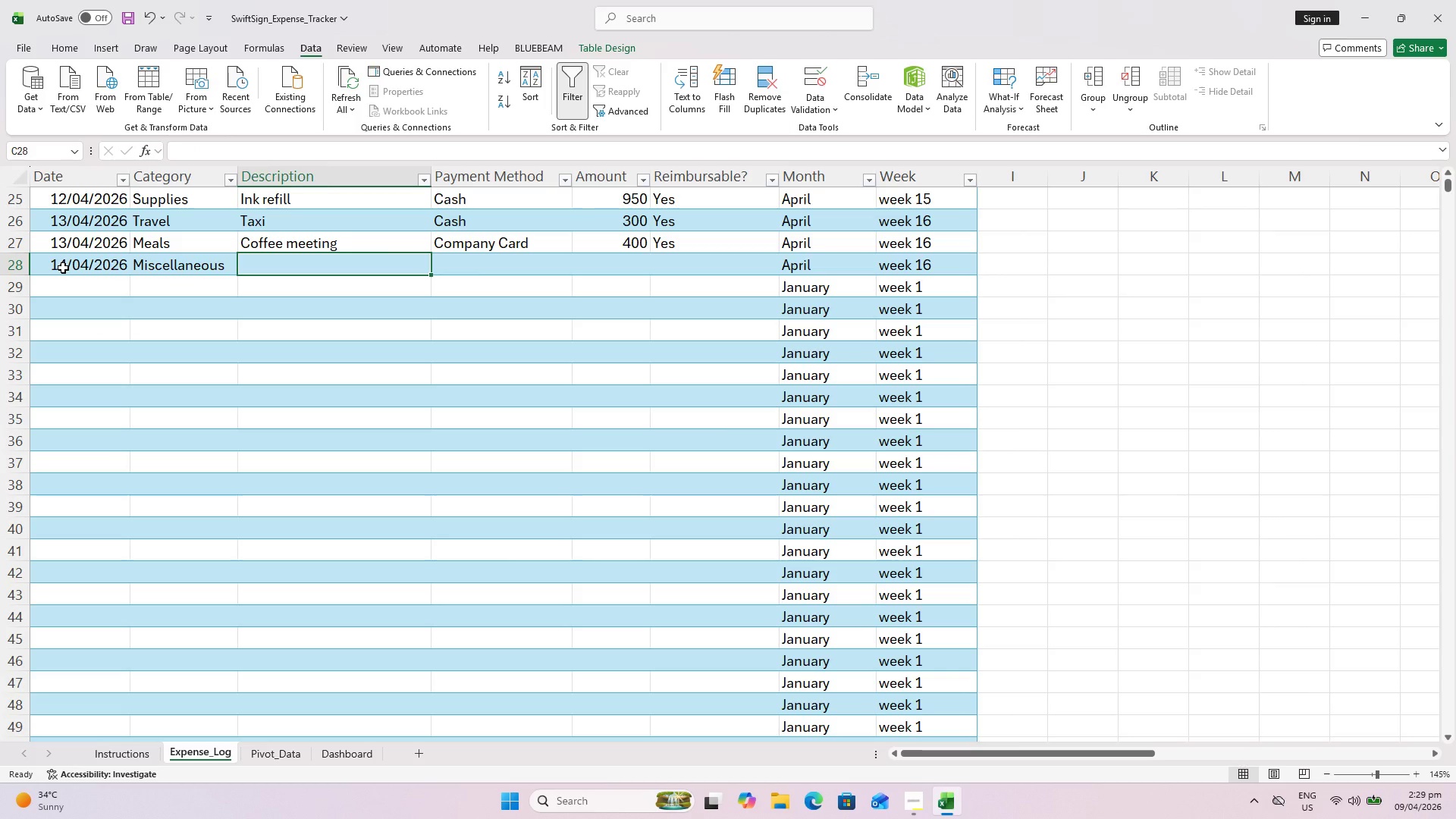 
type(Deliver f)
key(Backspace)
key(Backspace)
type(y fee)
 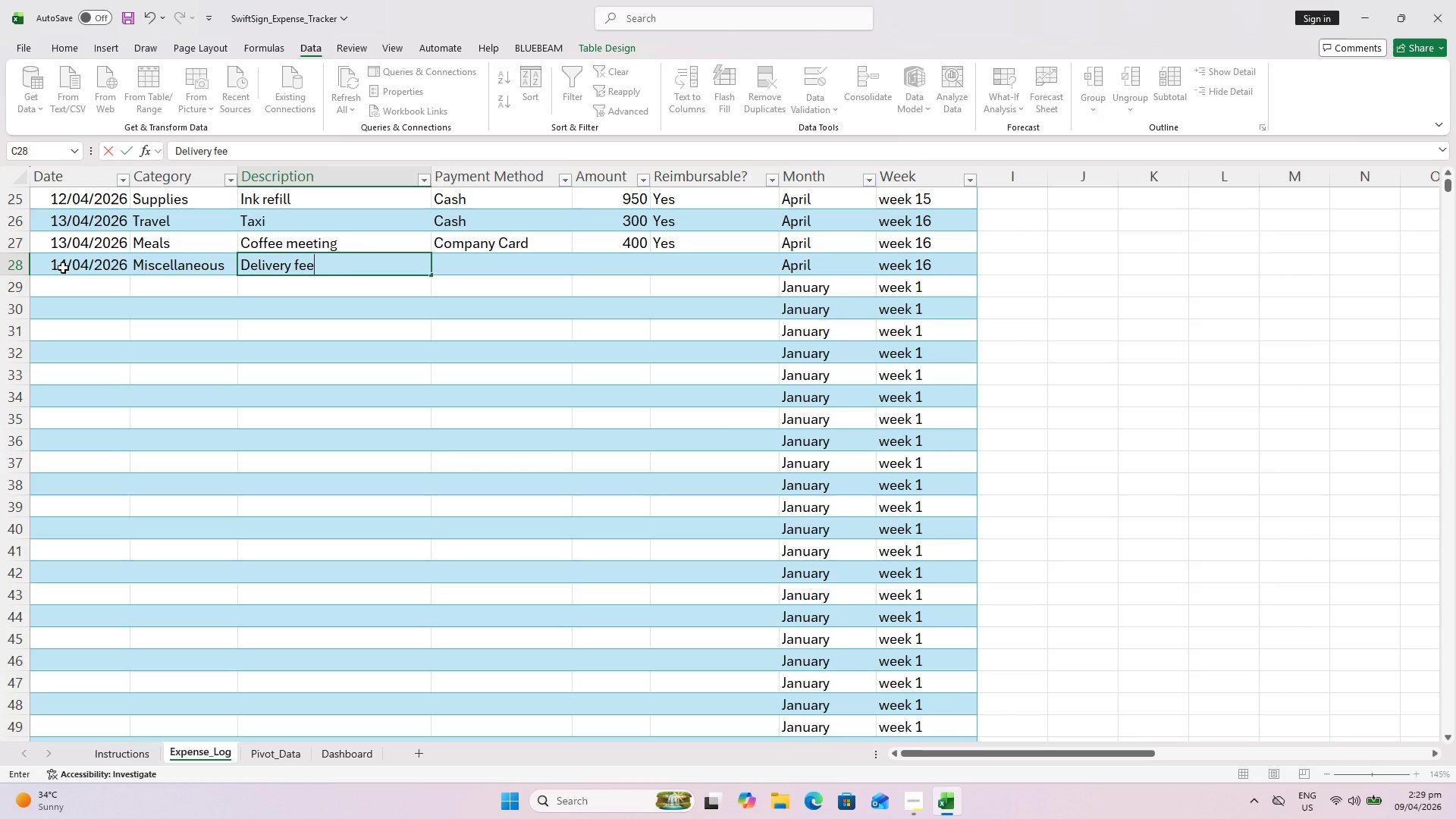 
key(ArrowRight)
 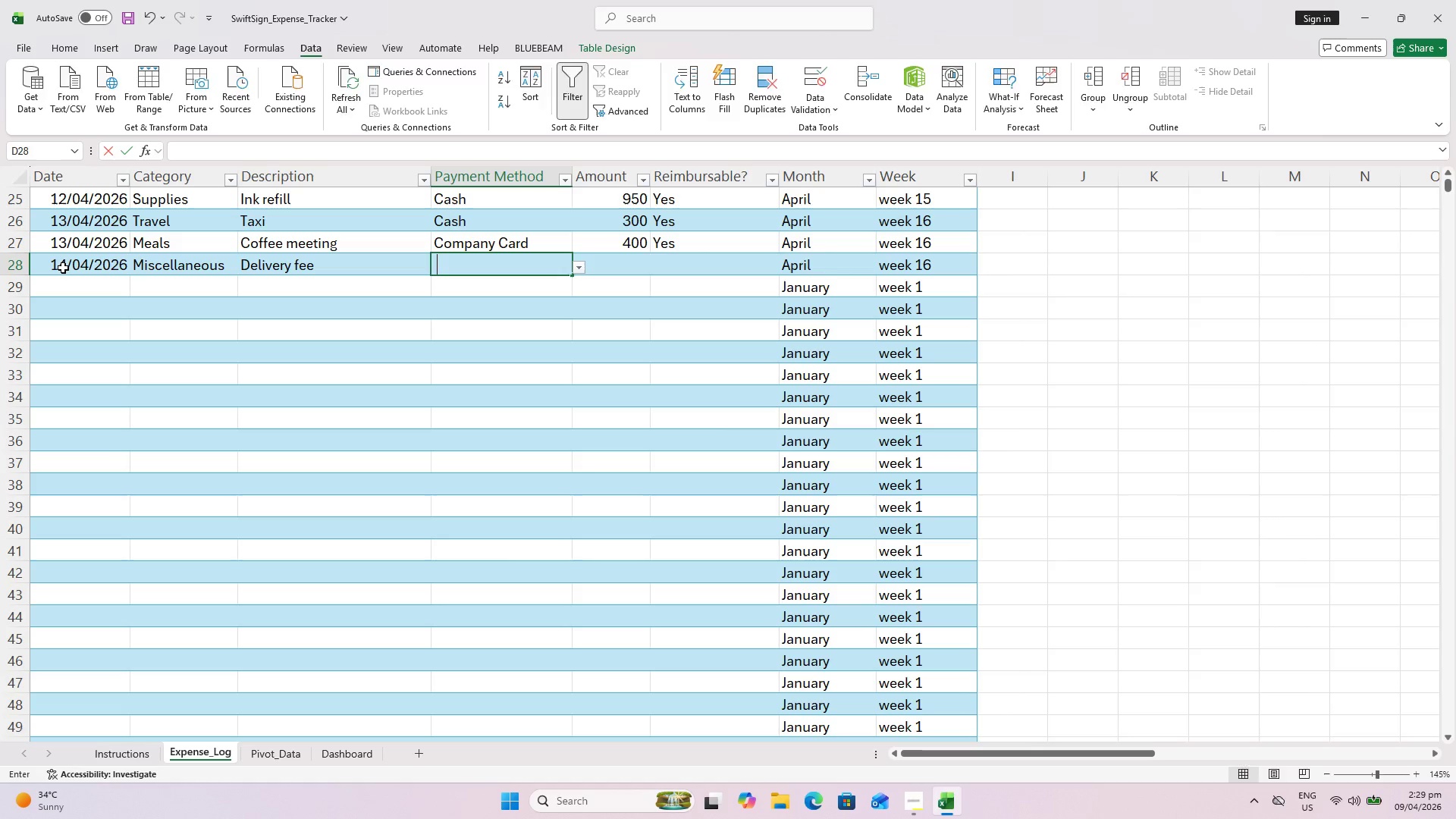 
type( Cash)
 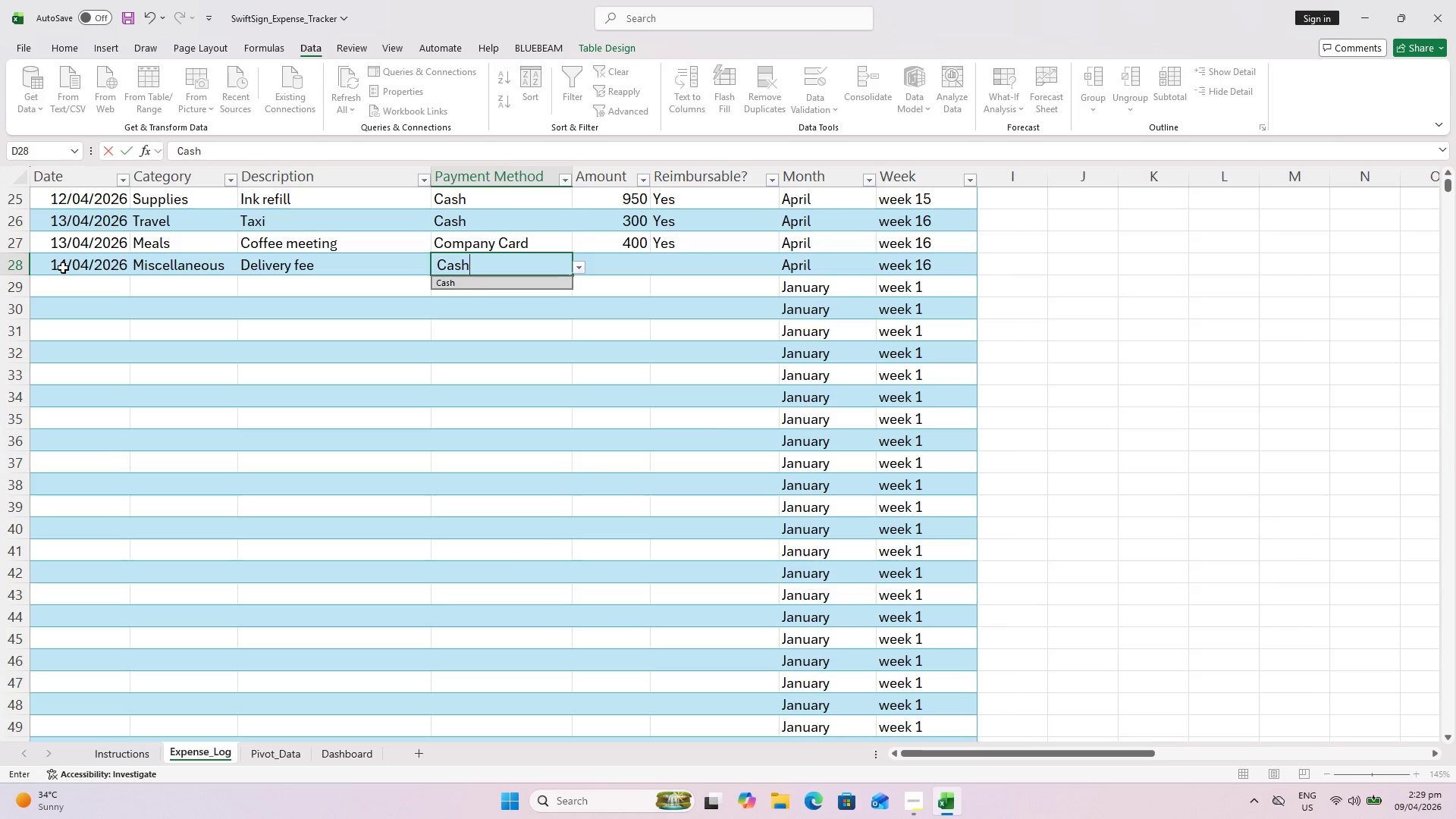 
wait(5.62)
 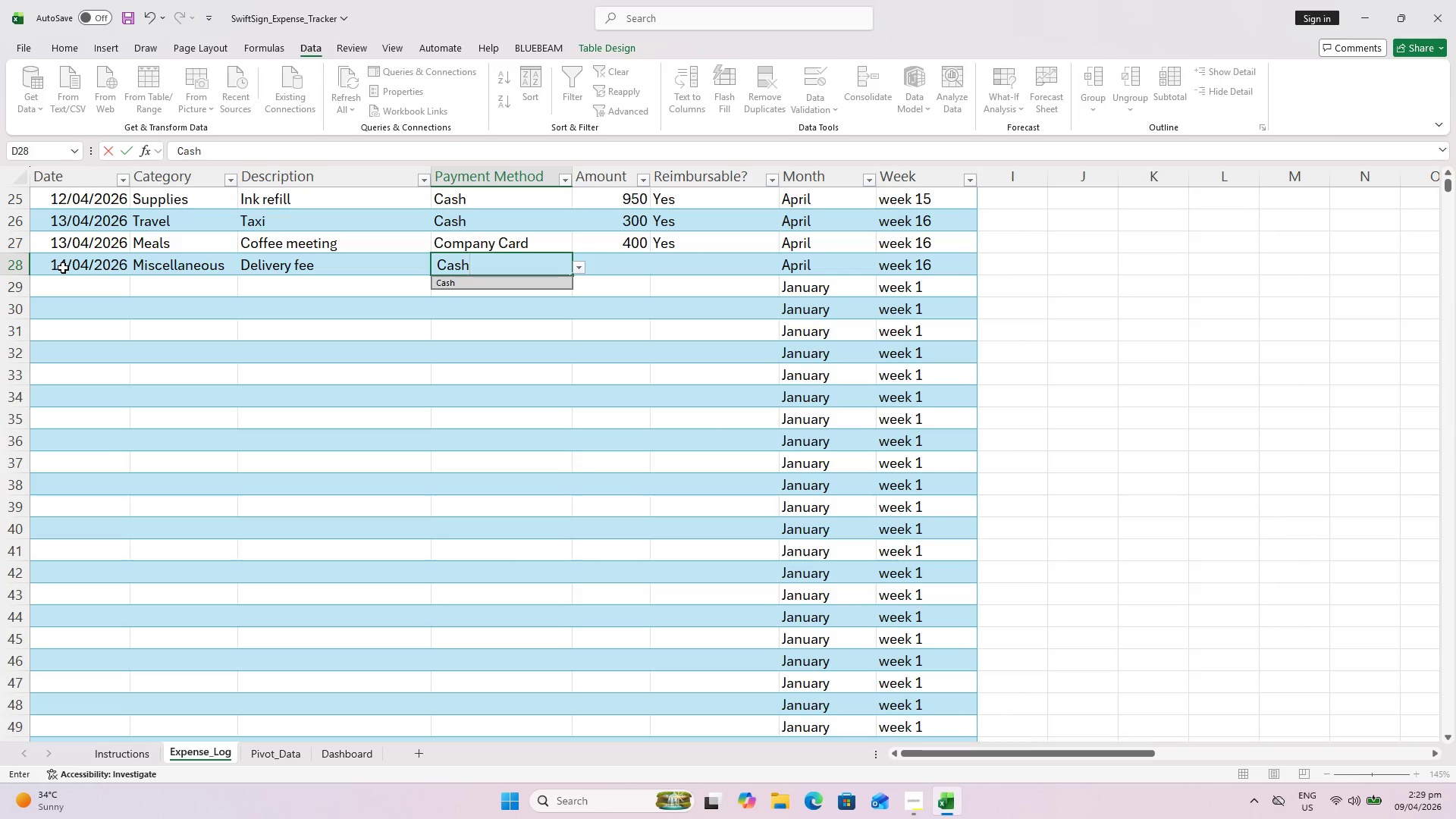 
key(ArrowRight)
 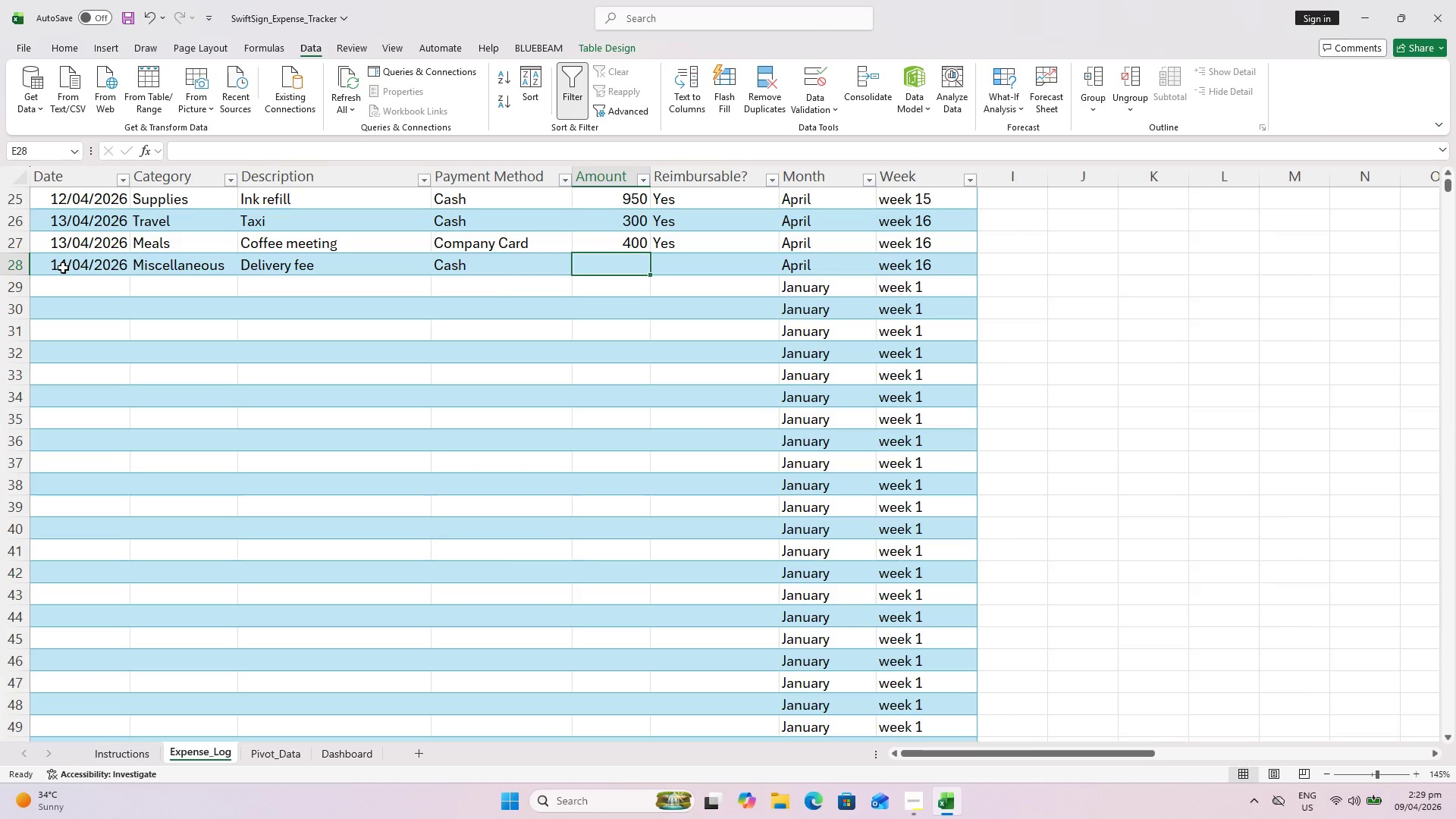 
type(2090)
key(Backspace)
key(Backspace)
type(0)
 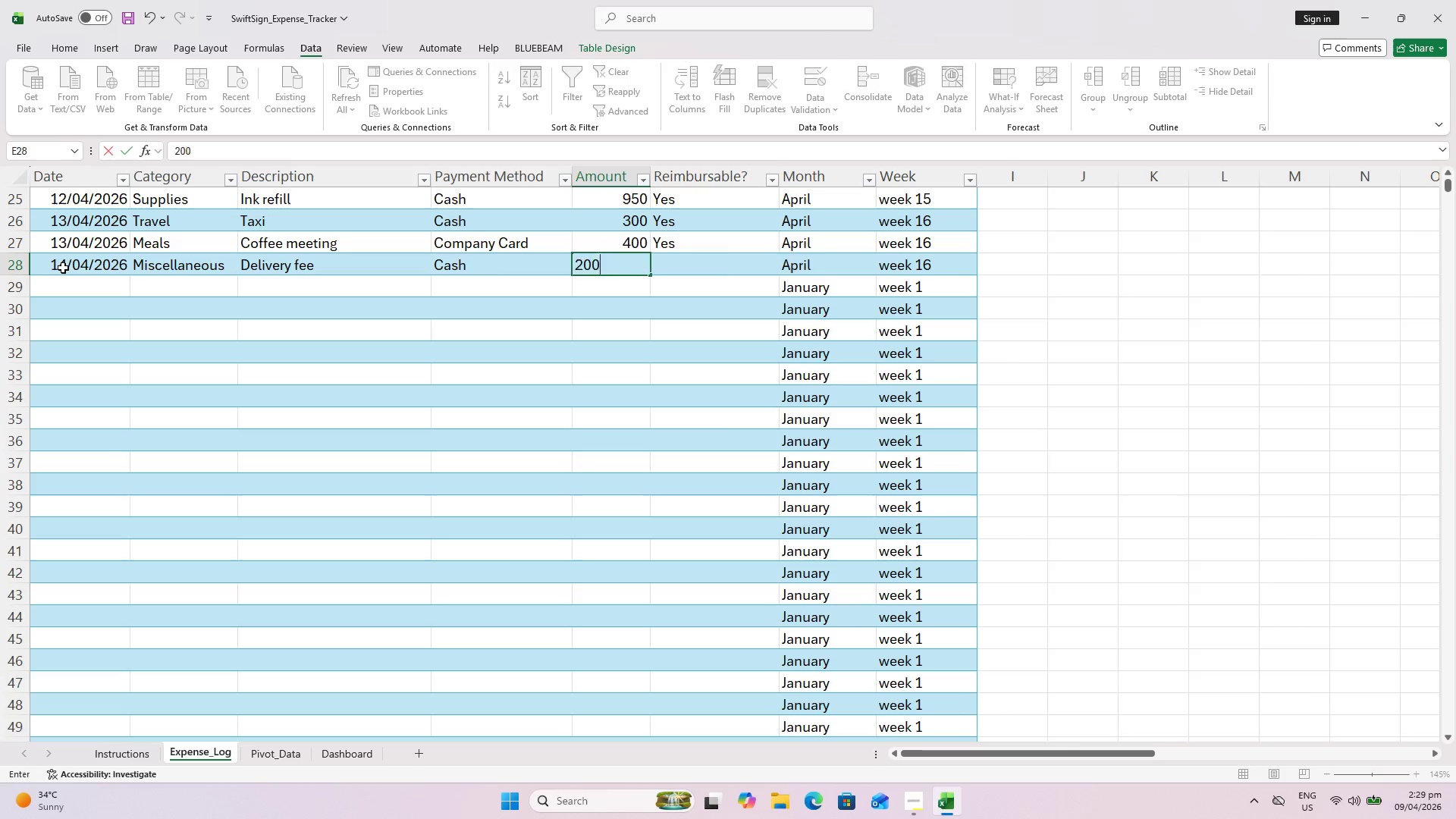 
key(ArrowRight)
 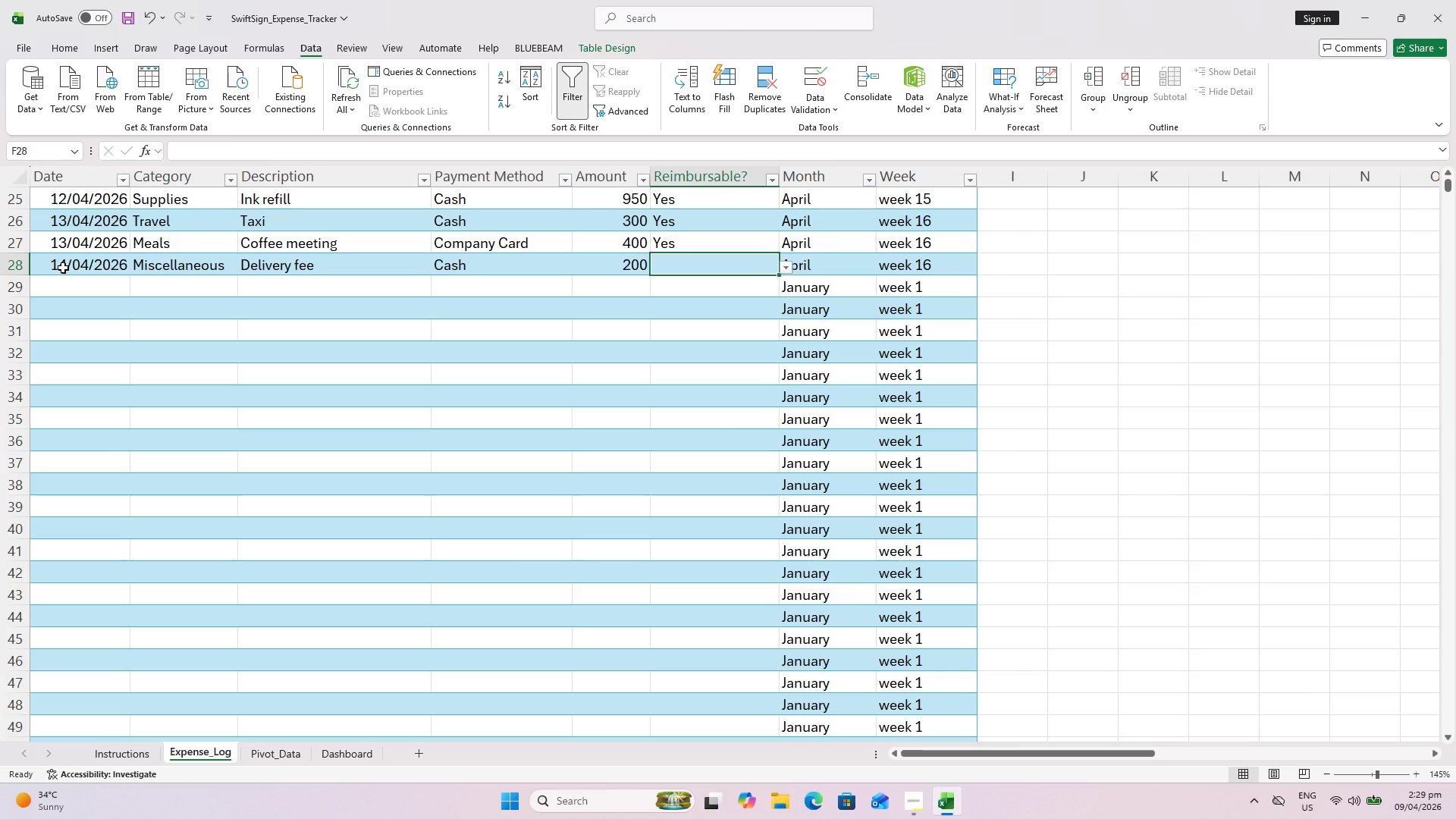 
key(Y)
 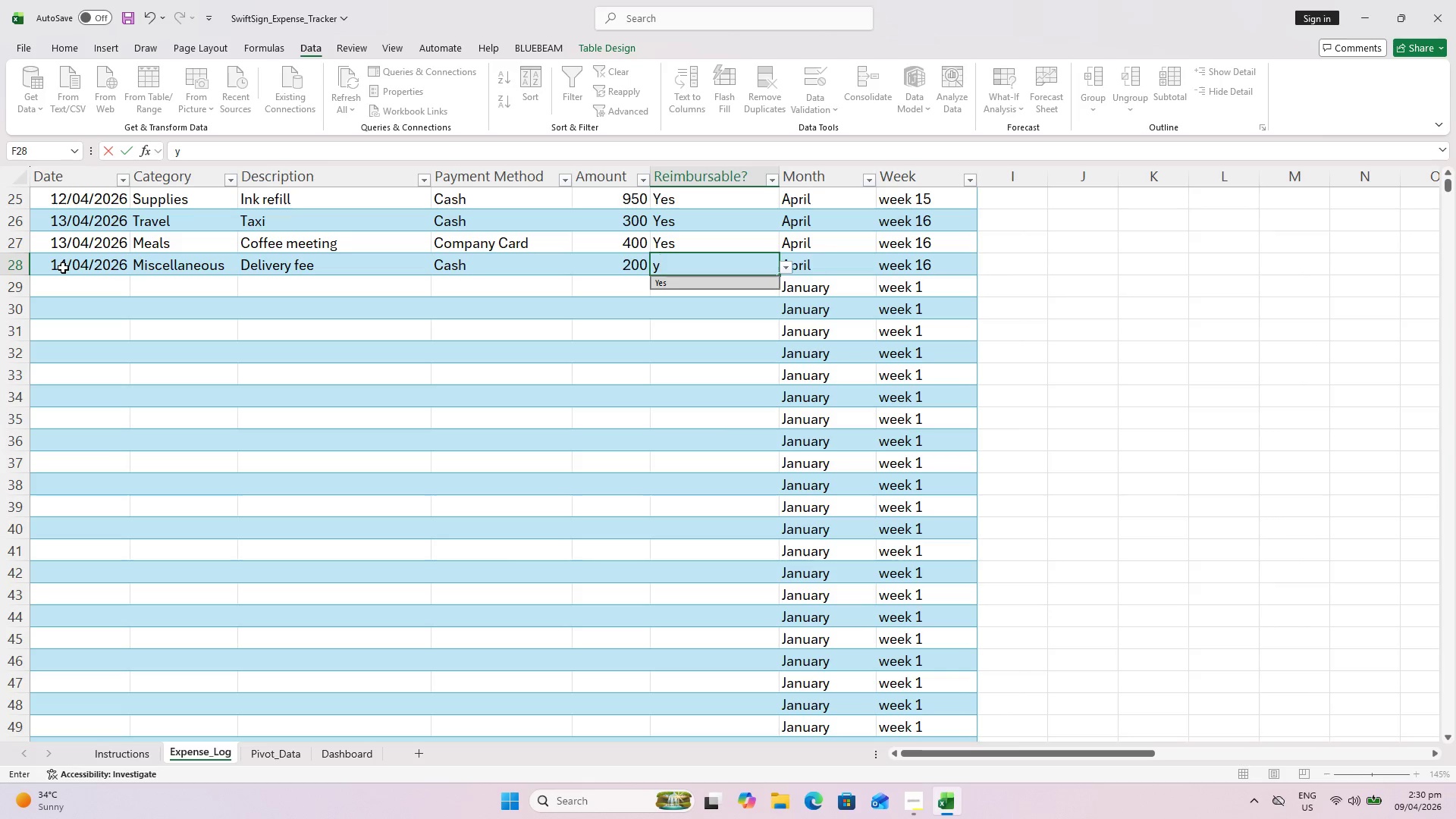 
key(Enter)
 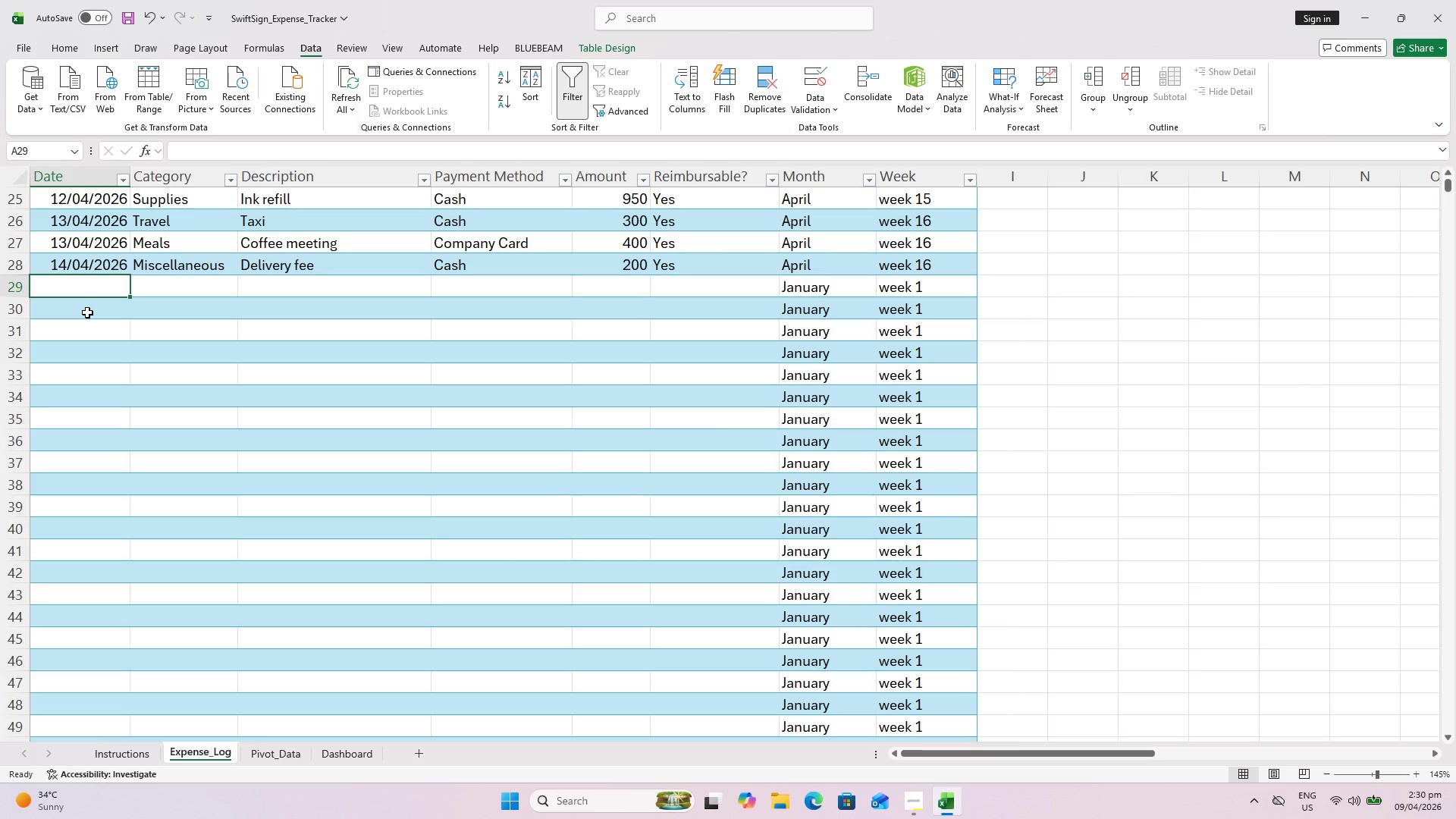 
wait(21.92)
 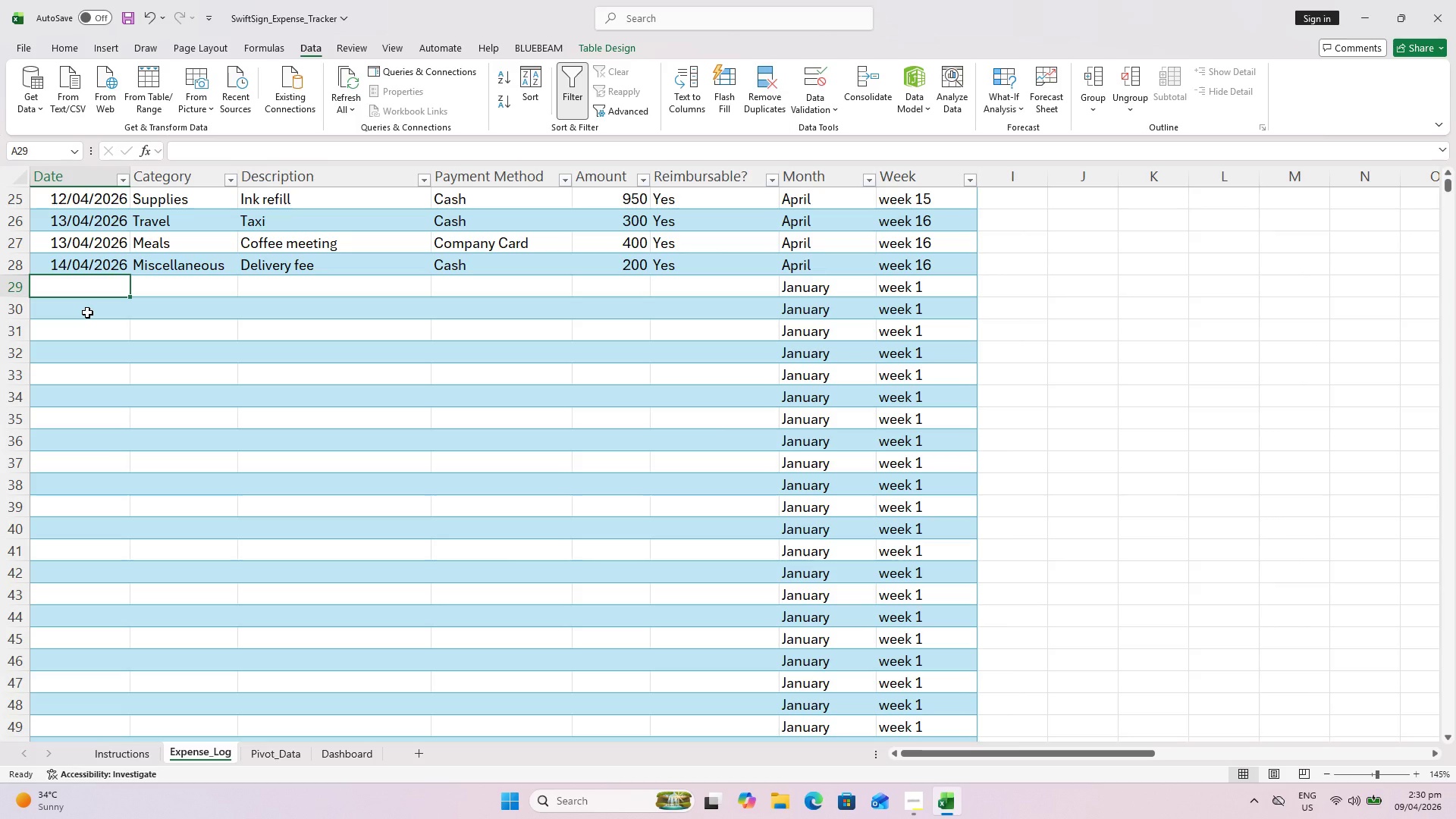 
type(14)
 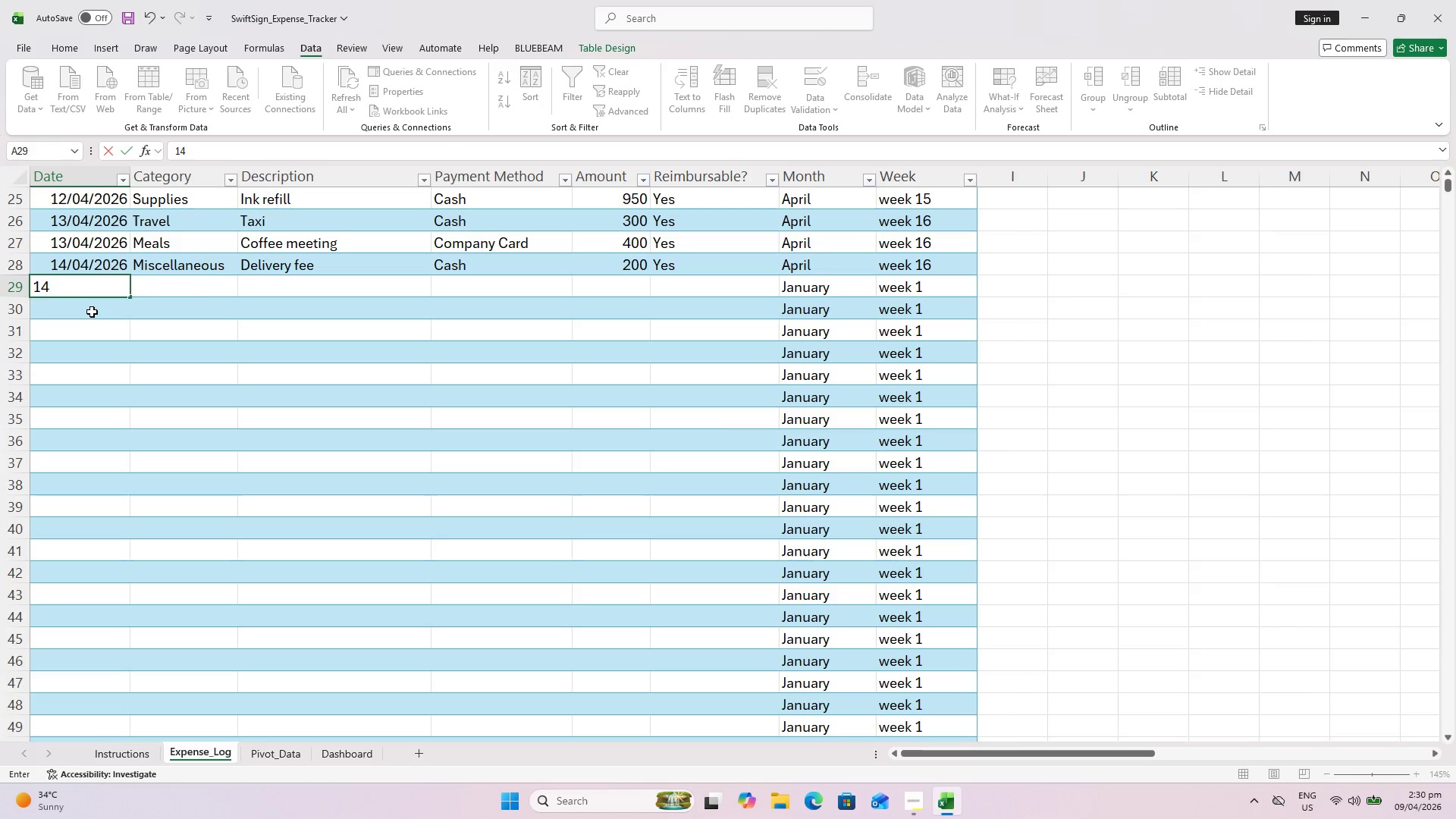 
key(ArrowRight)
 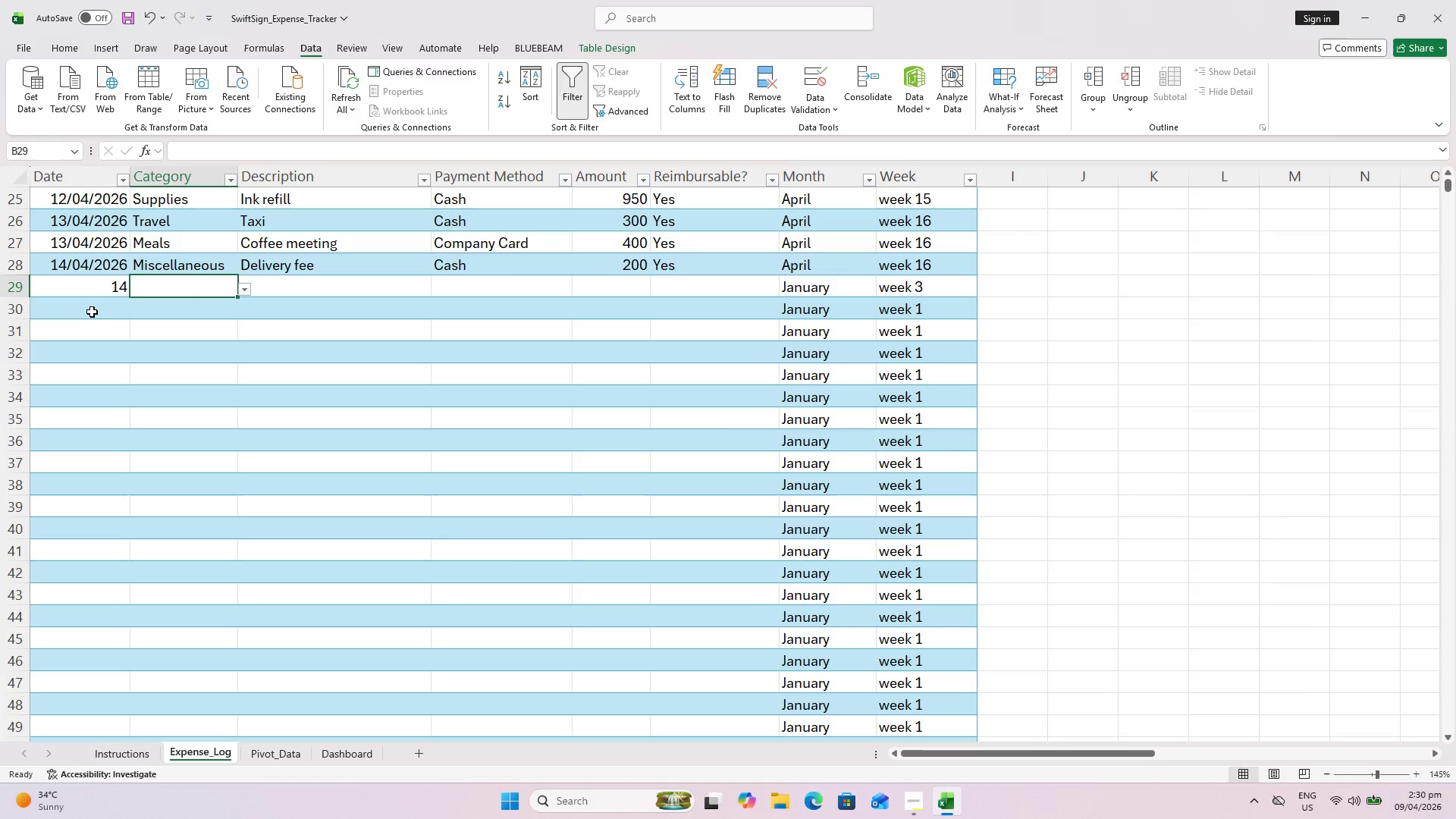 
key(4)
 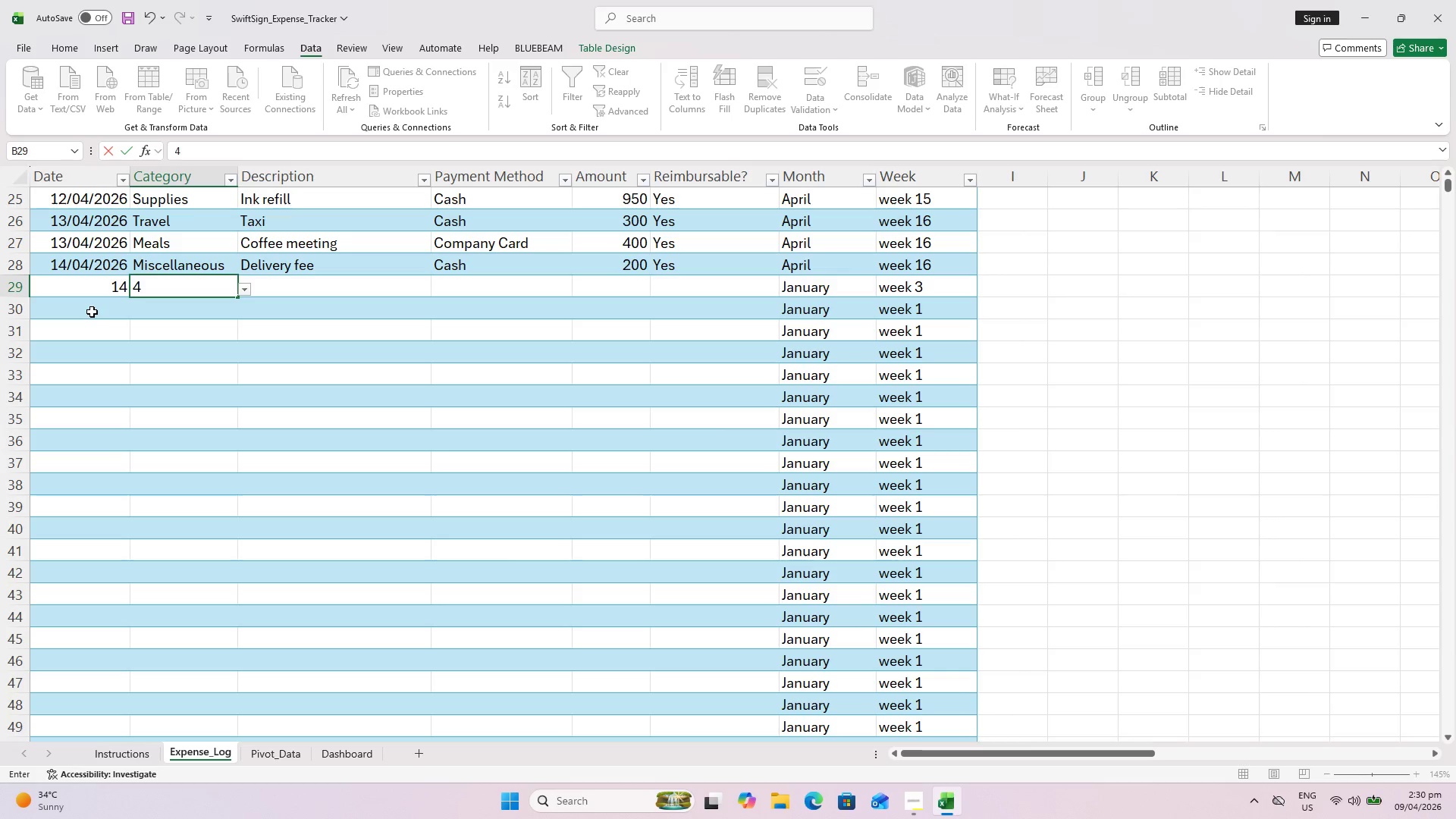 
key(ArrowLeft)
 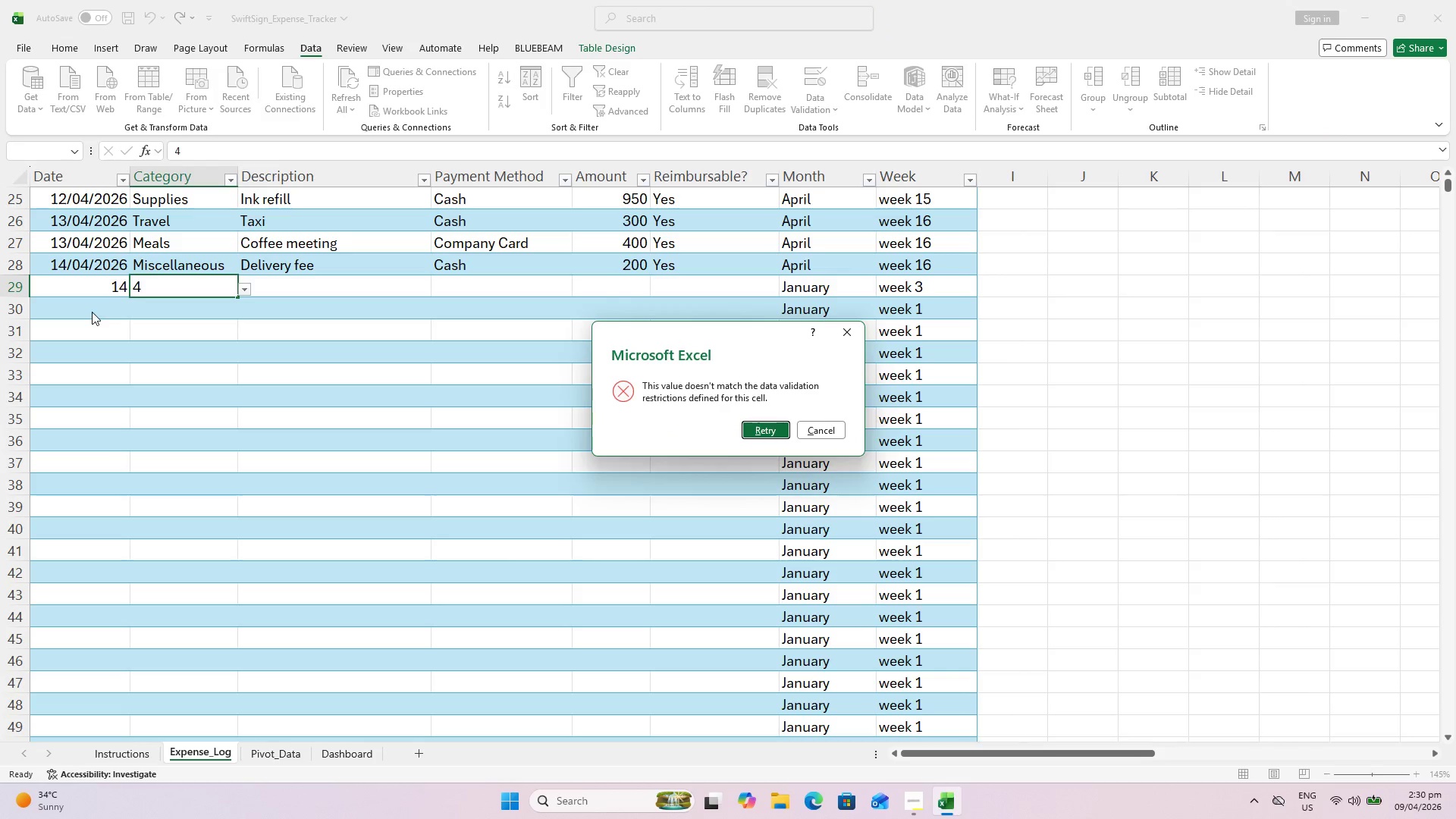 
key(Escape)
type(14/4/26)
 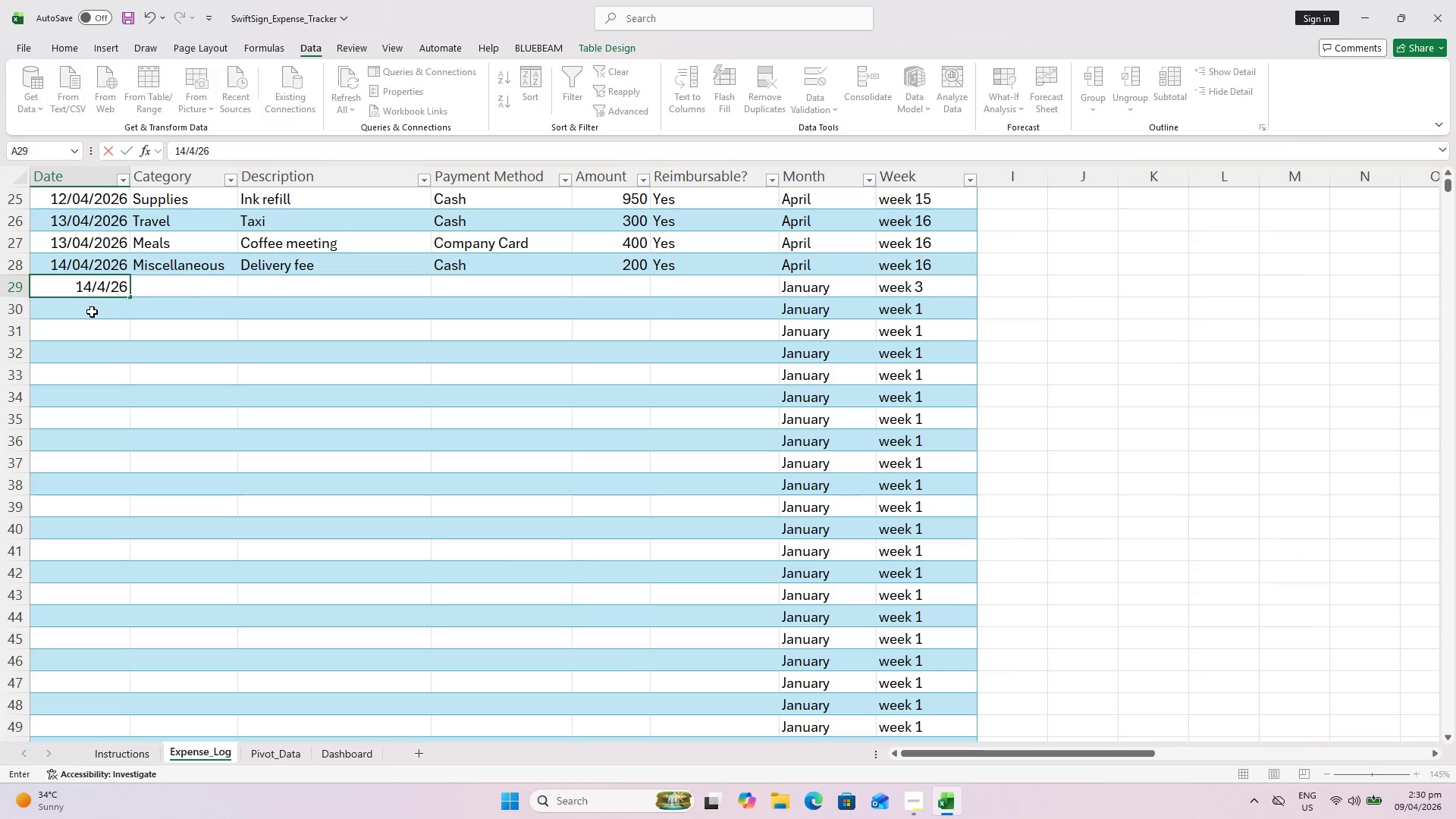 
key(ArrowRight)
 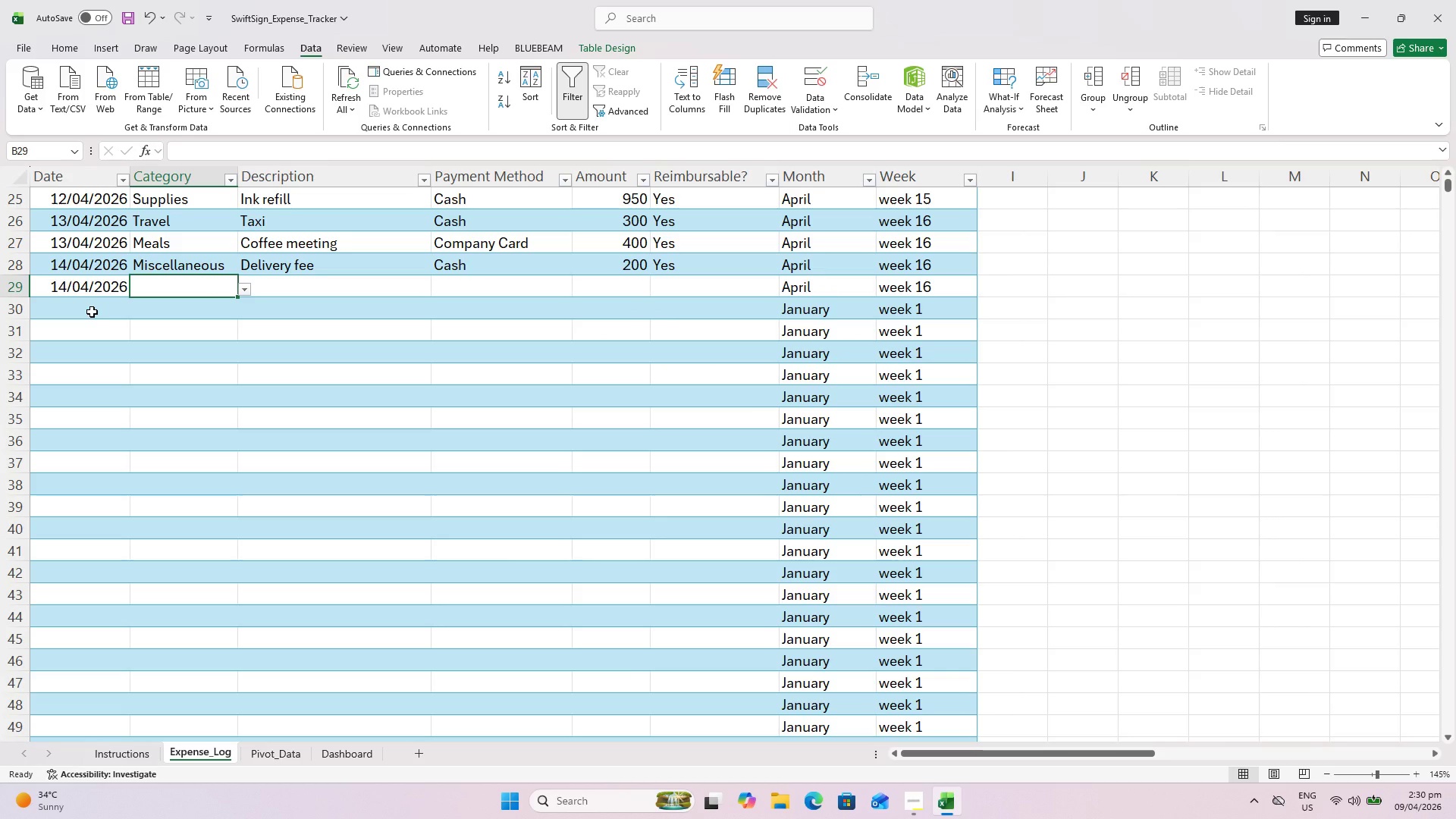 
key(Shift+ShiftLeft)
 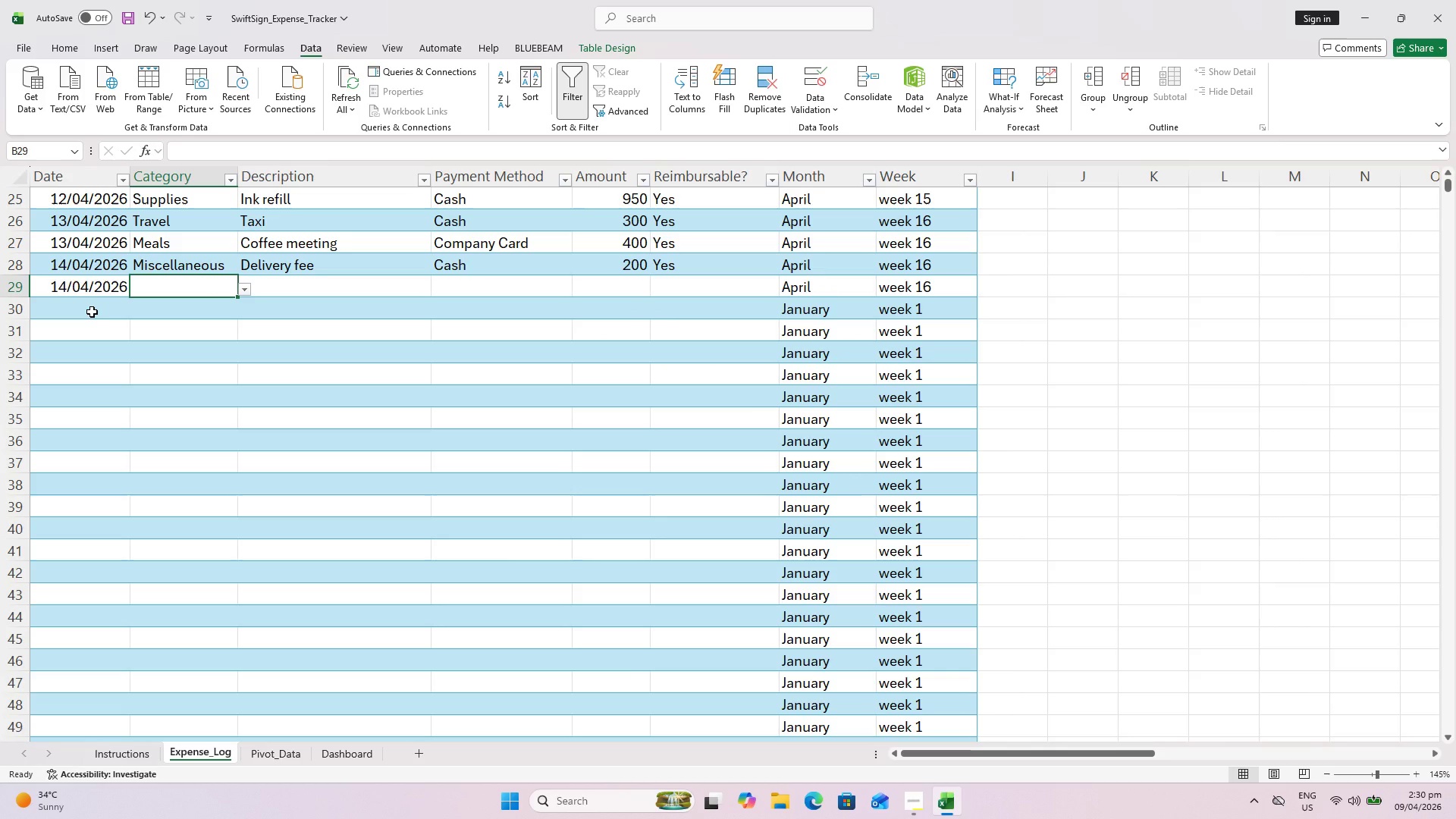 
key(Shift+ShiftLeft)
 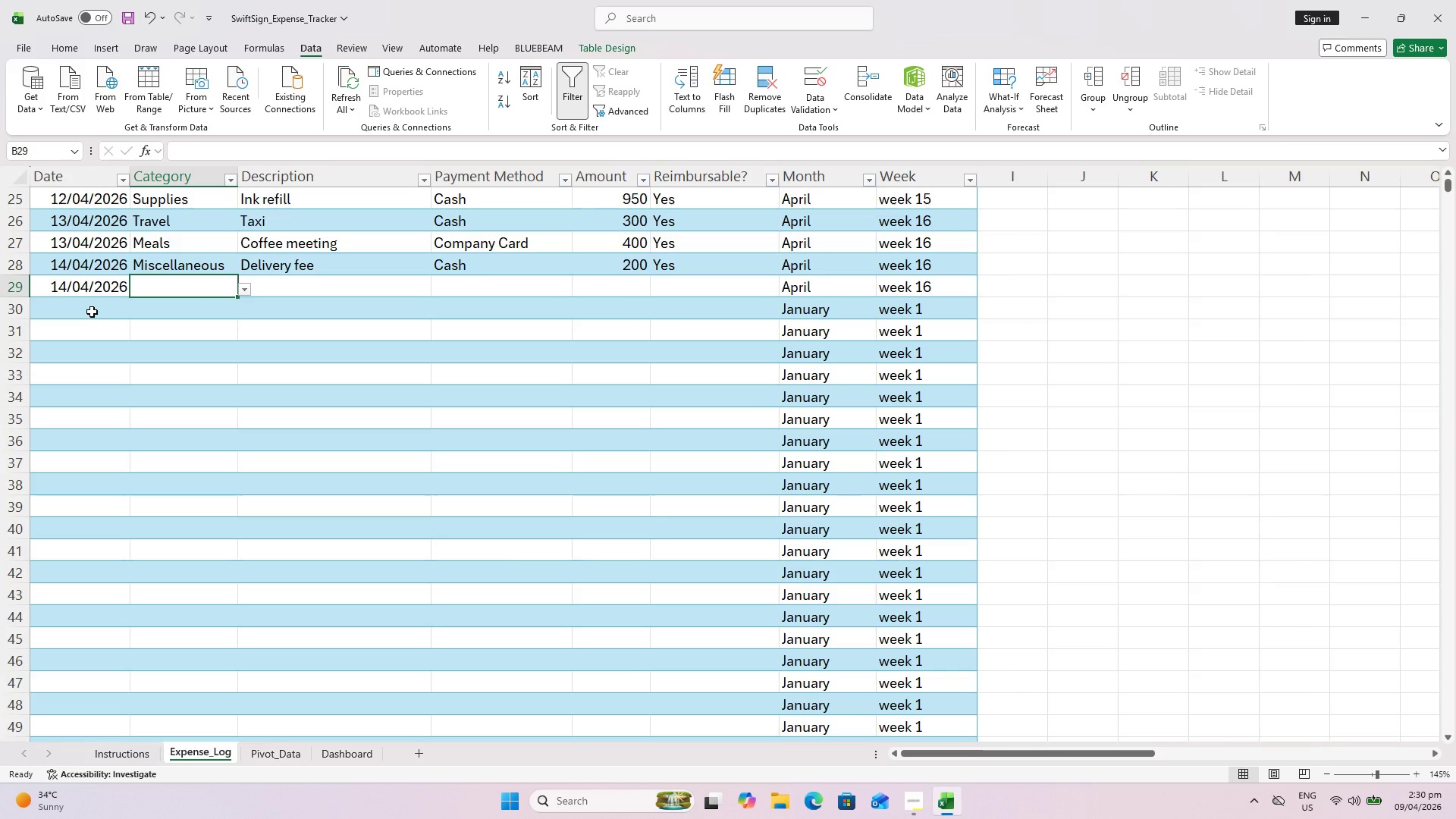 
key(Shift+S)
 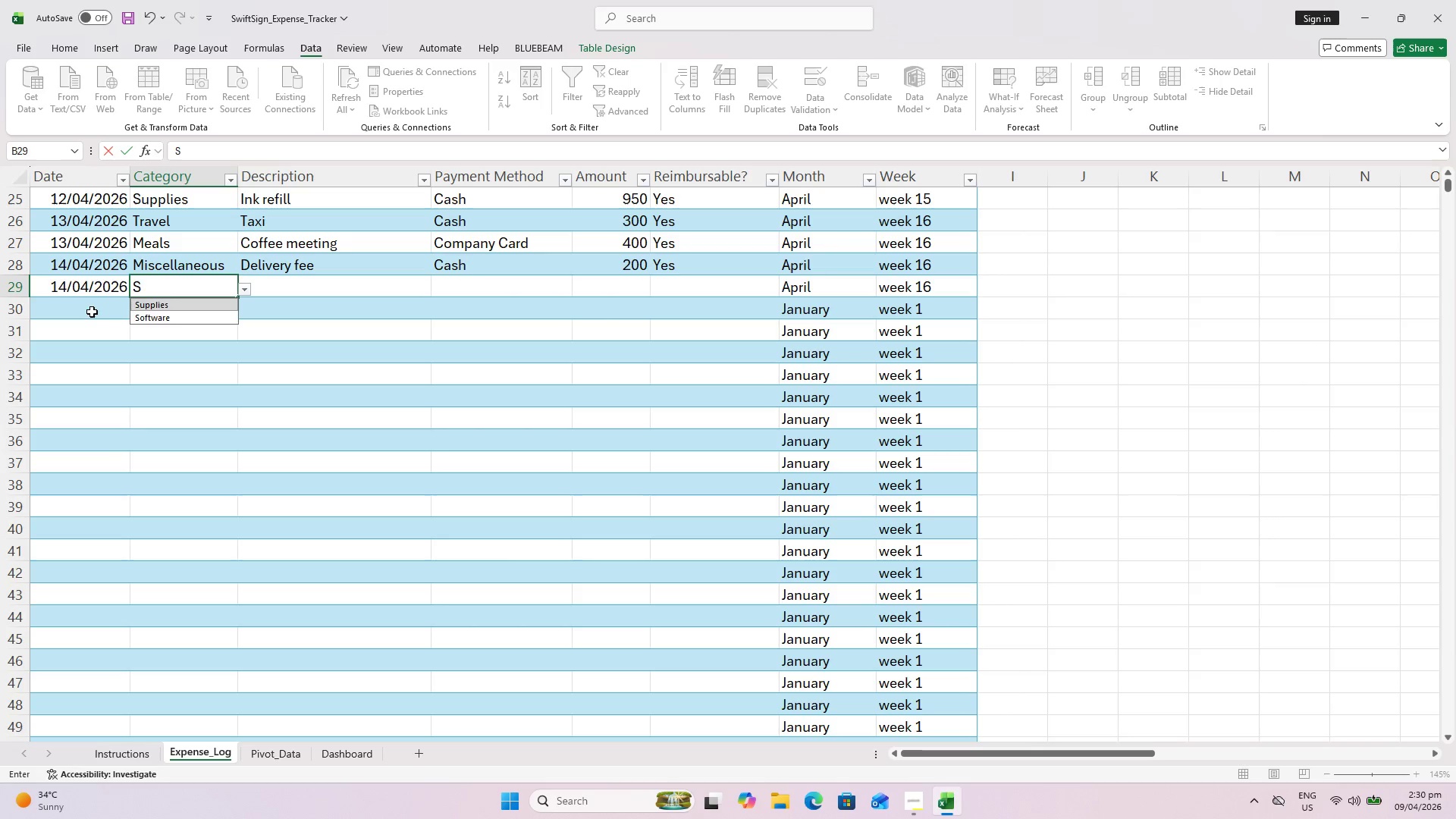 
key(ArrowDown)
 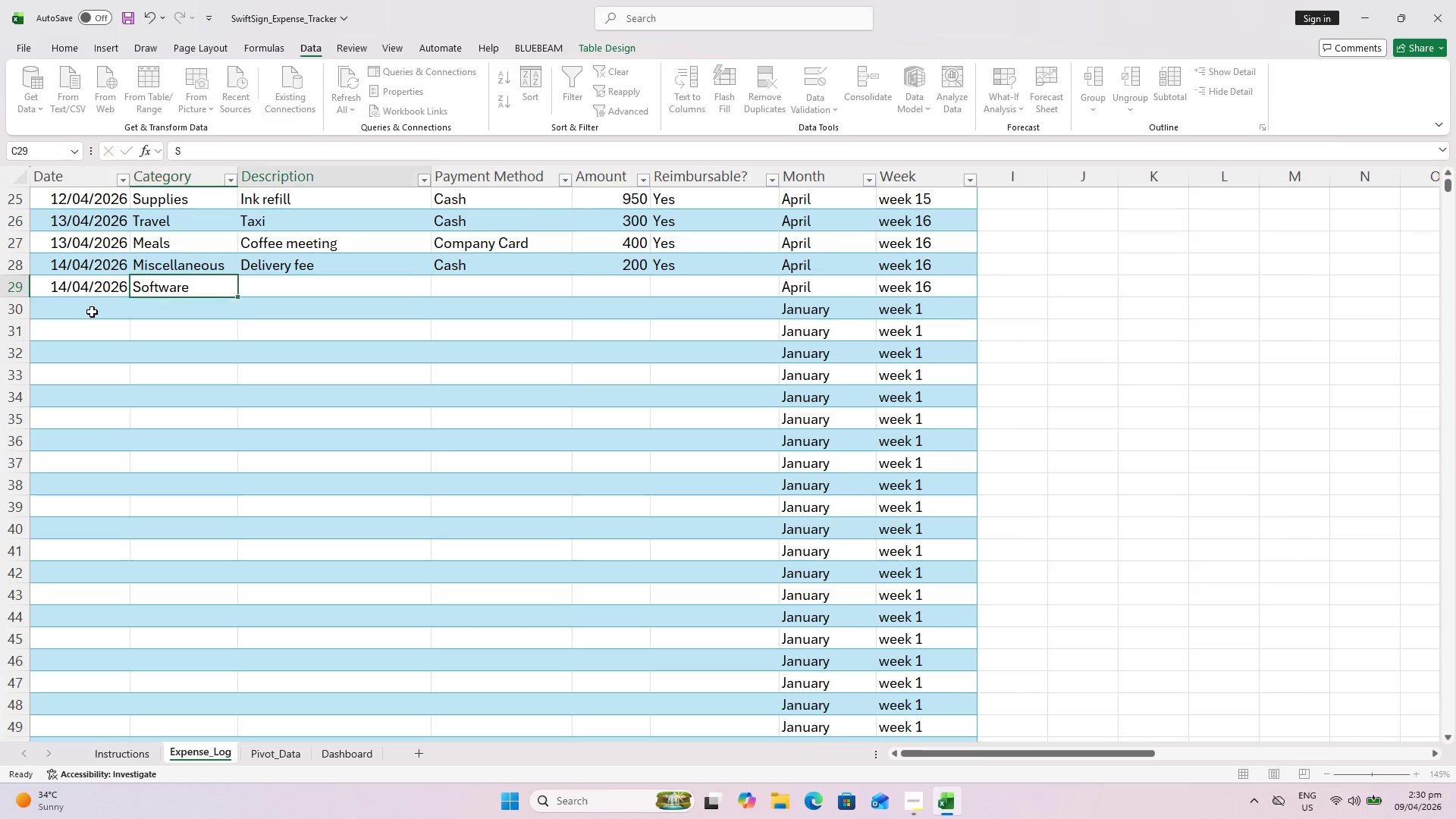 
key(ArrowRight)
 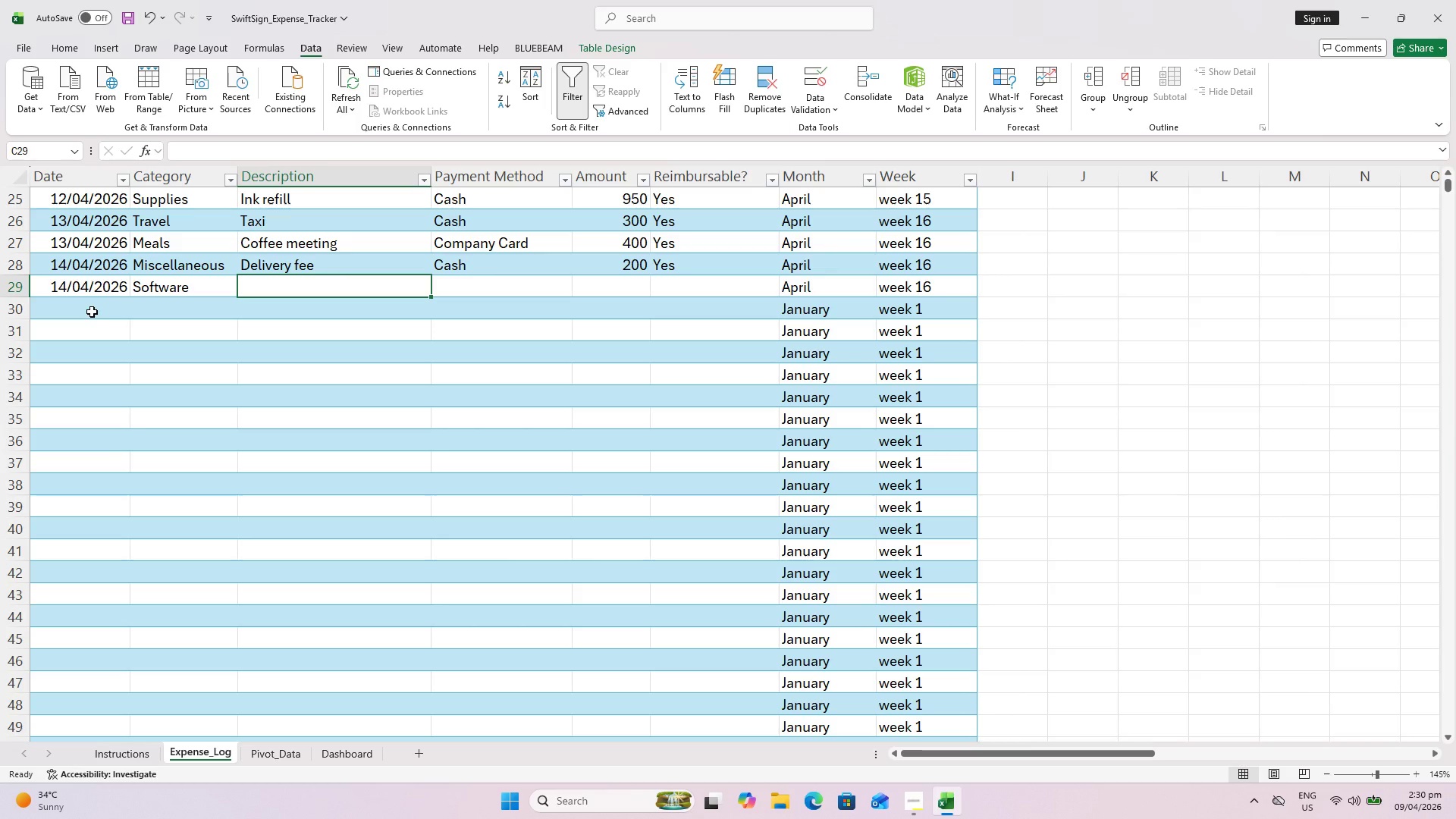 
type(Antivirus)
 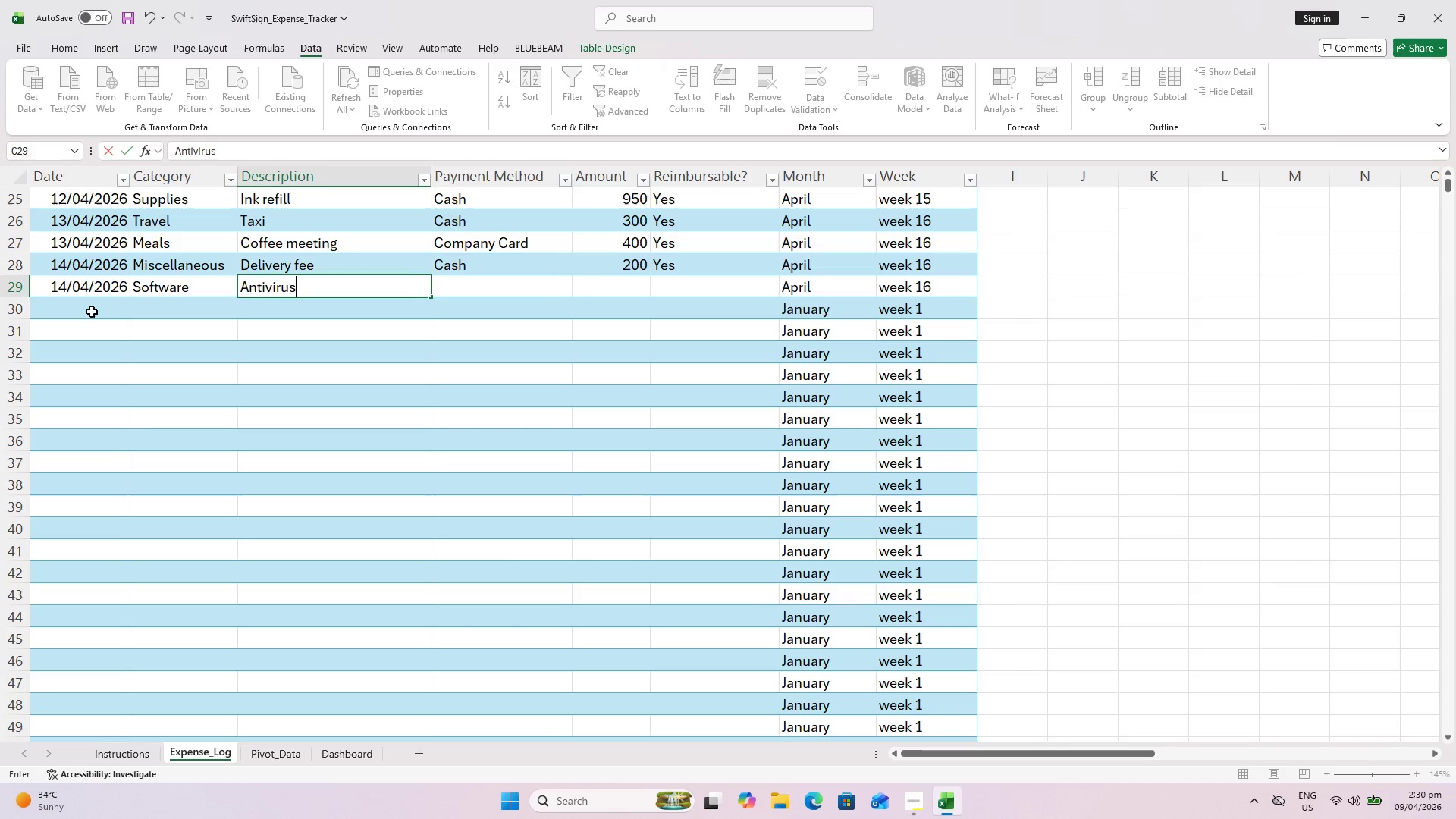 
key(ArrowRight)
 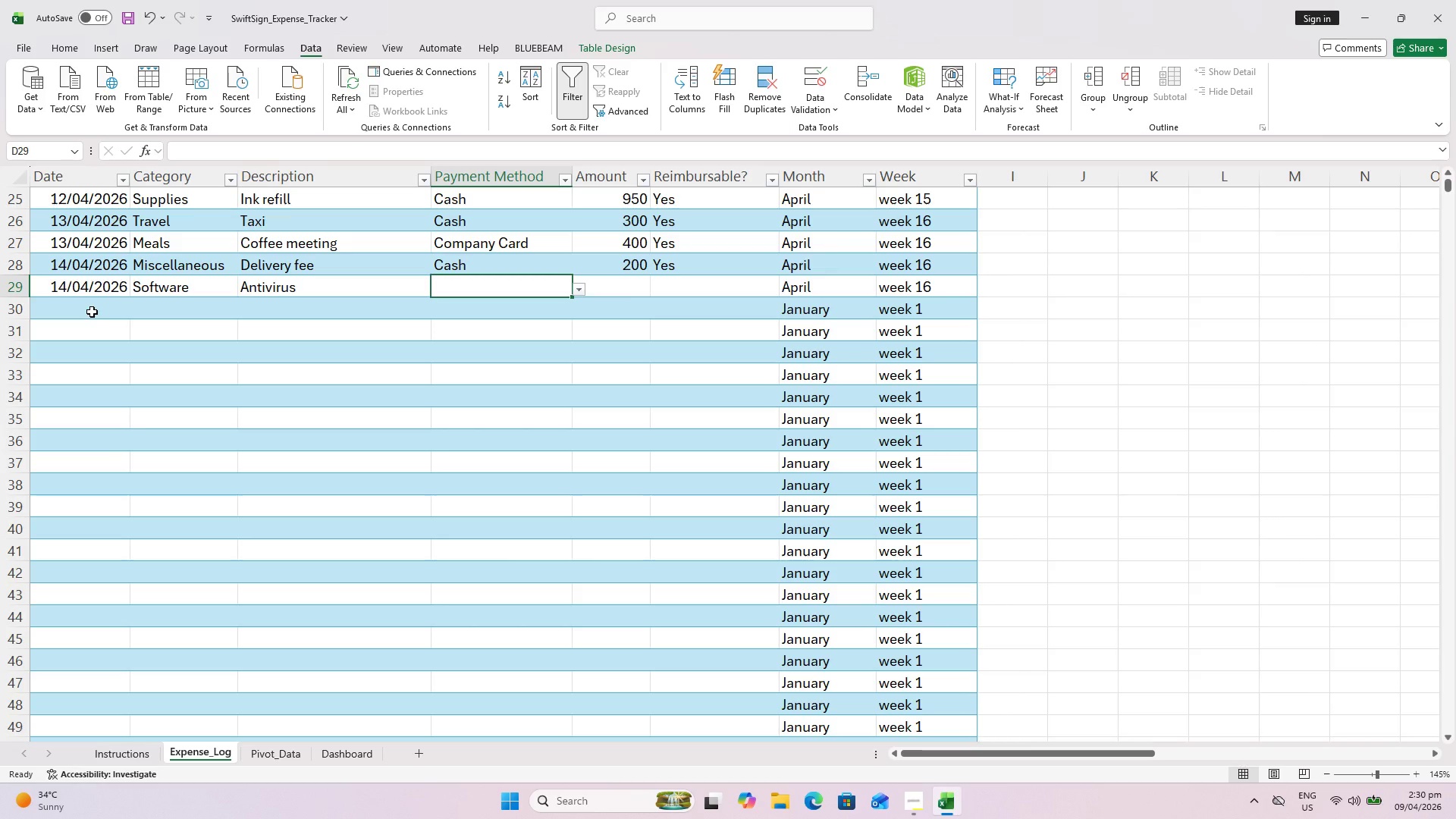 
type(Re)
key(Backspace)
key(Backspace)
 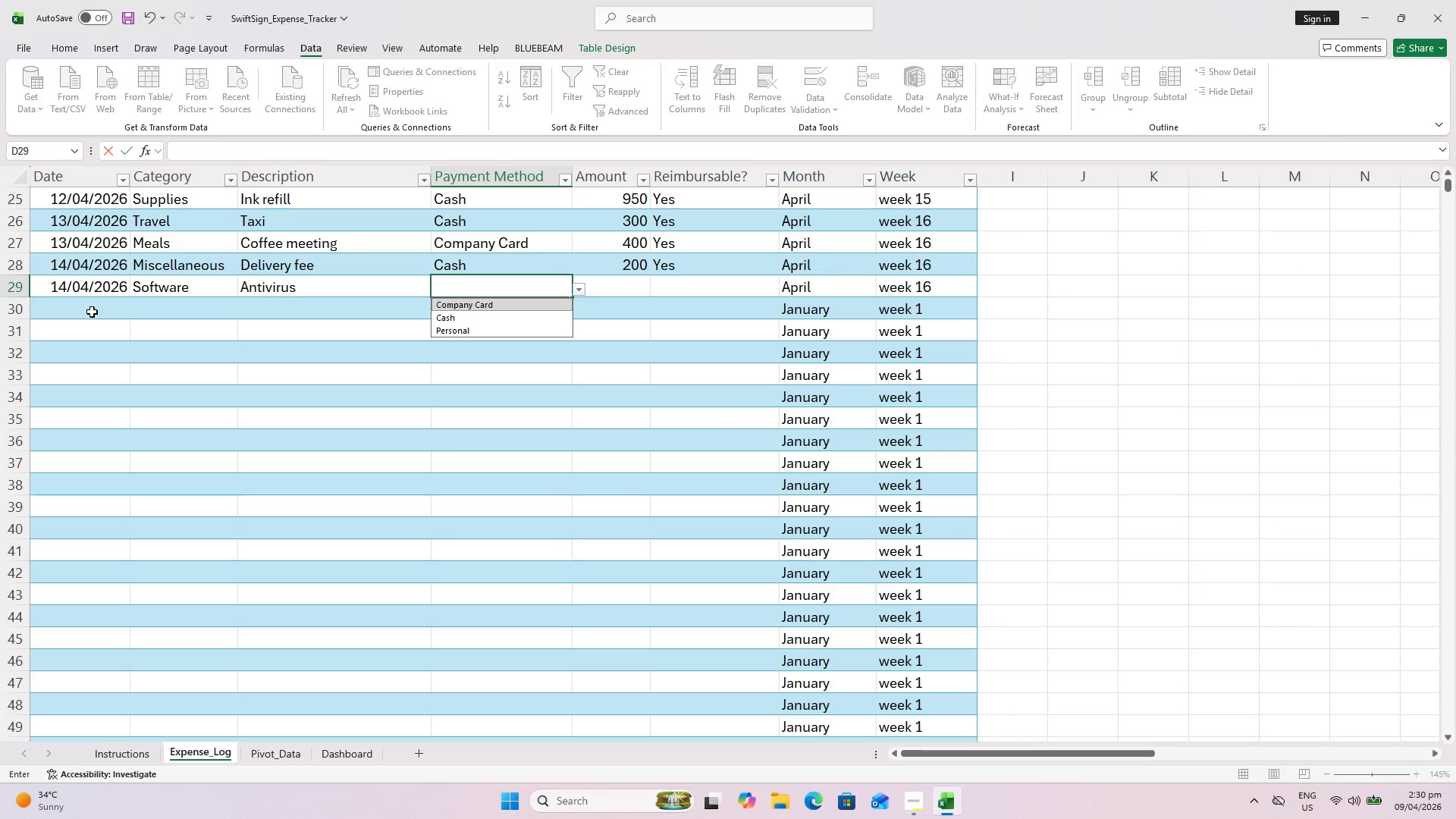 
key(ArrowLeft)
 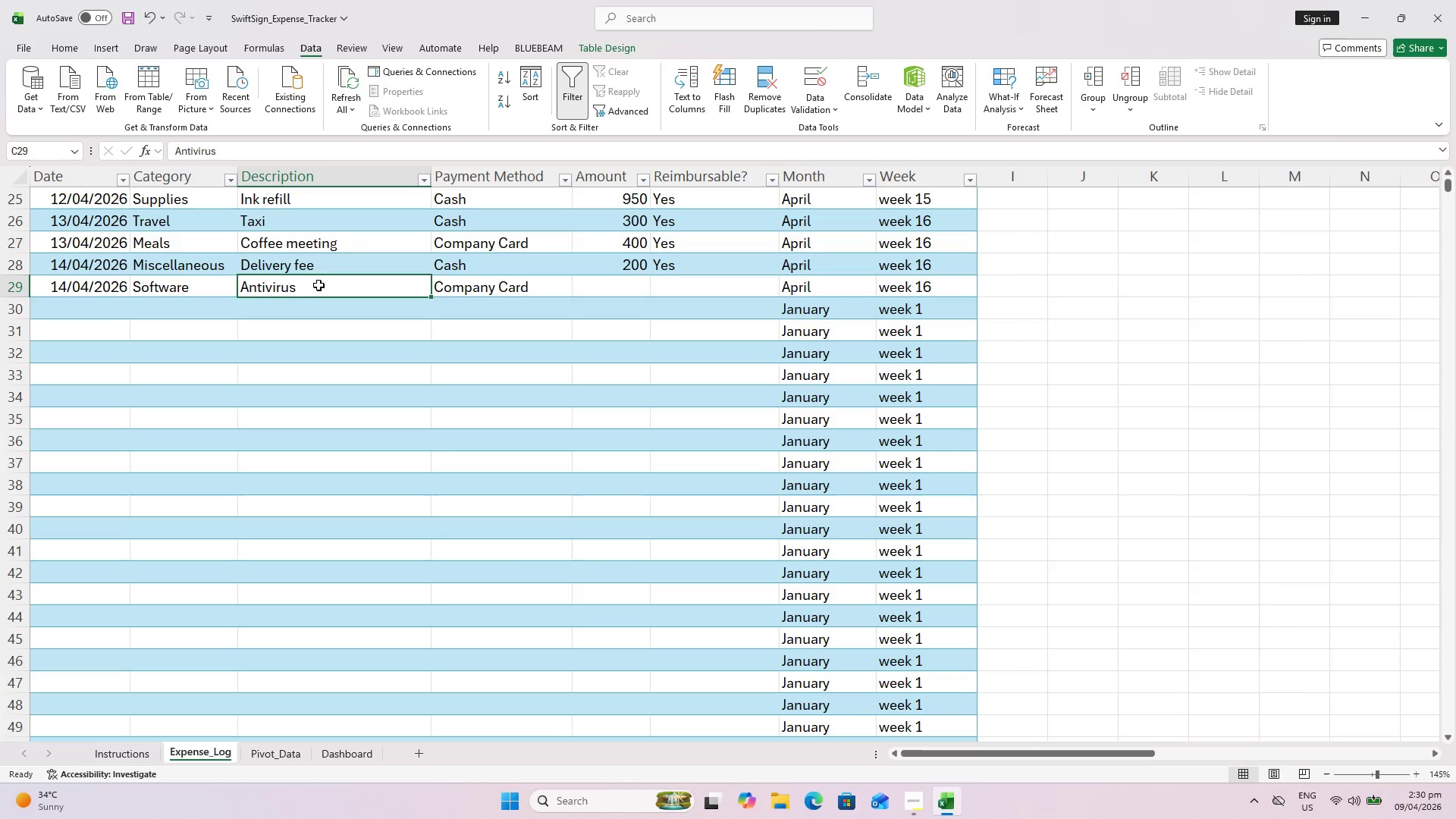 
double_click([321, 284])
 